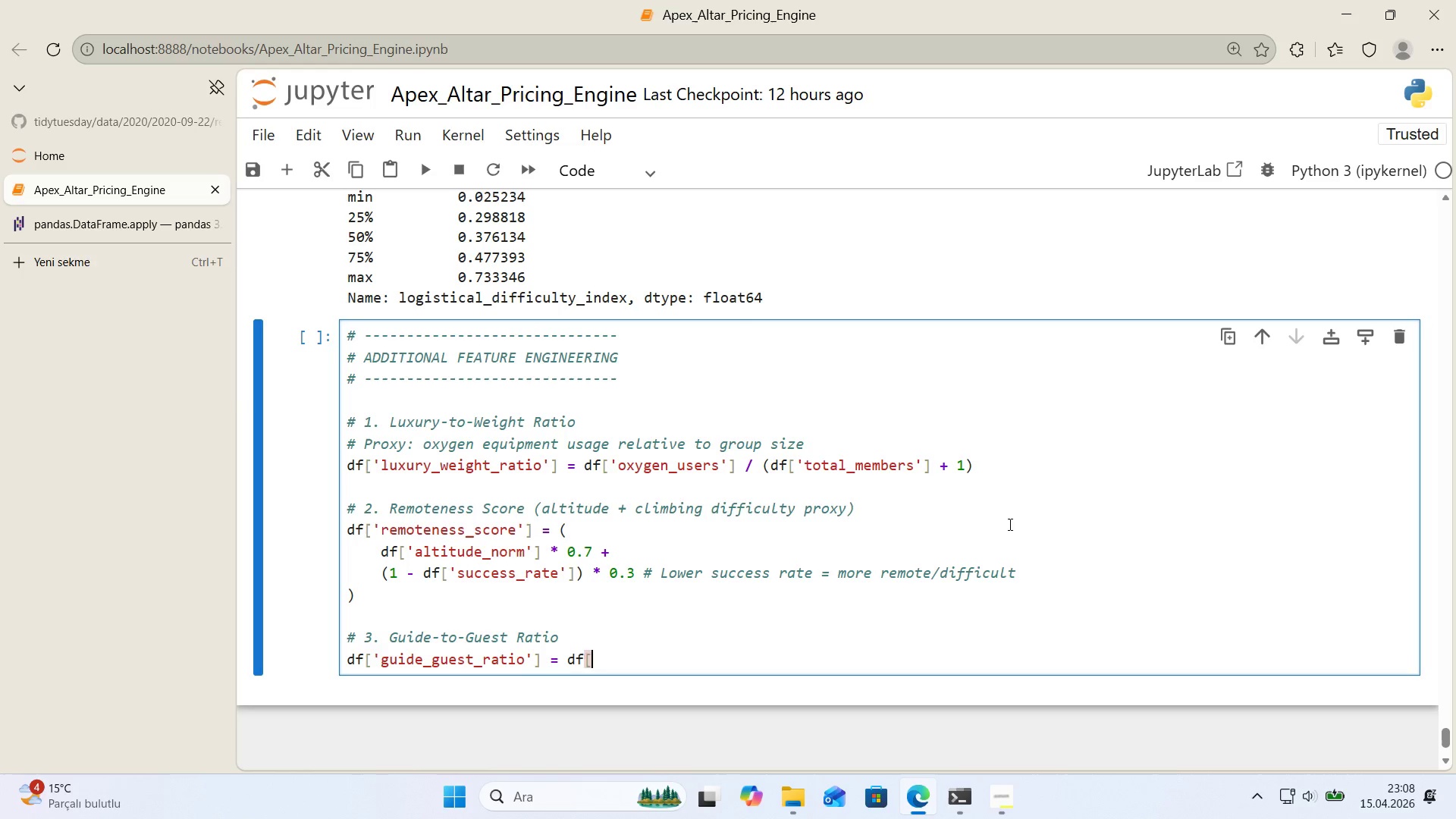 
key(Alt+Control+9)
 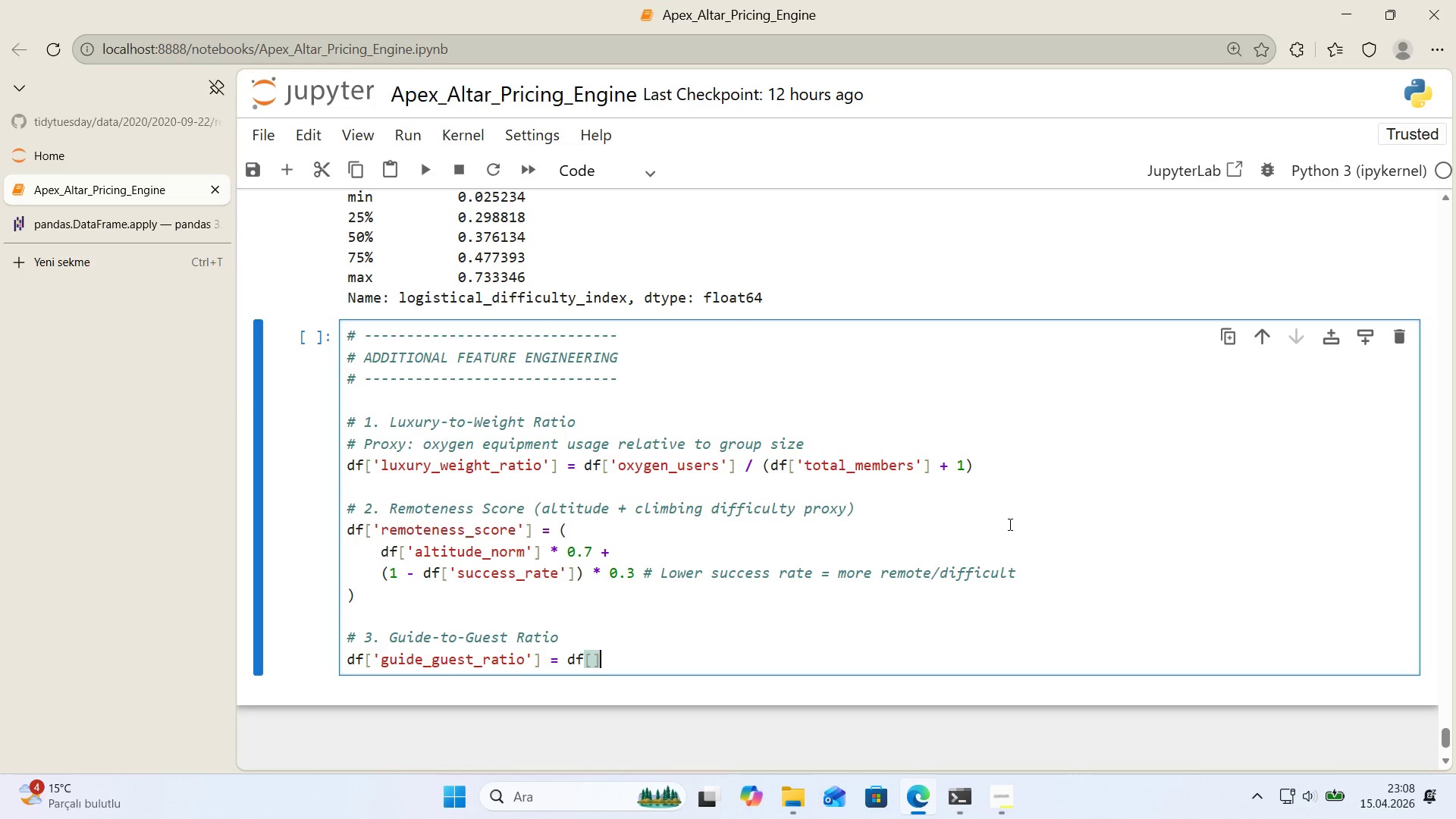 
key(ArrowLeft)
 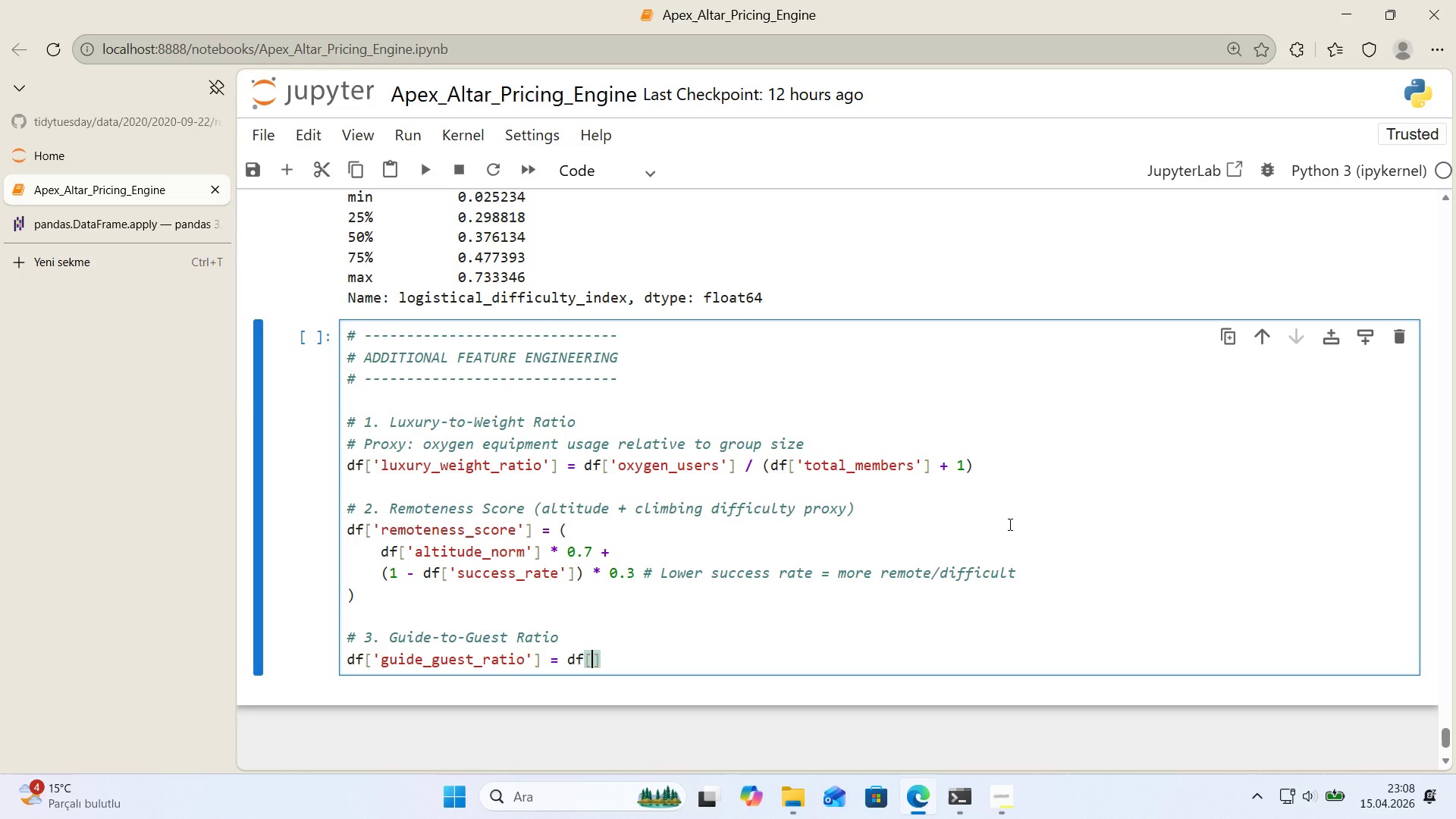 
type(@@)
 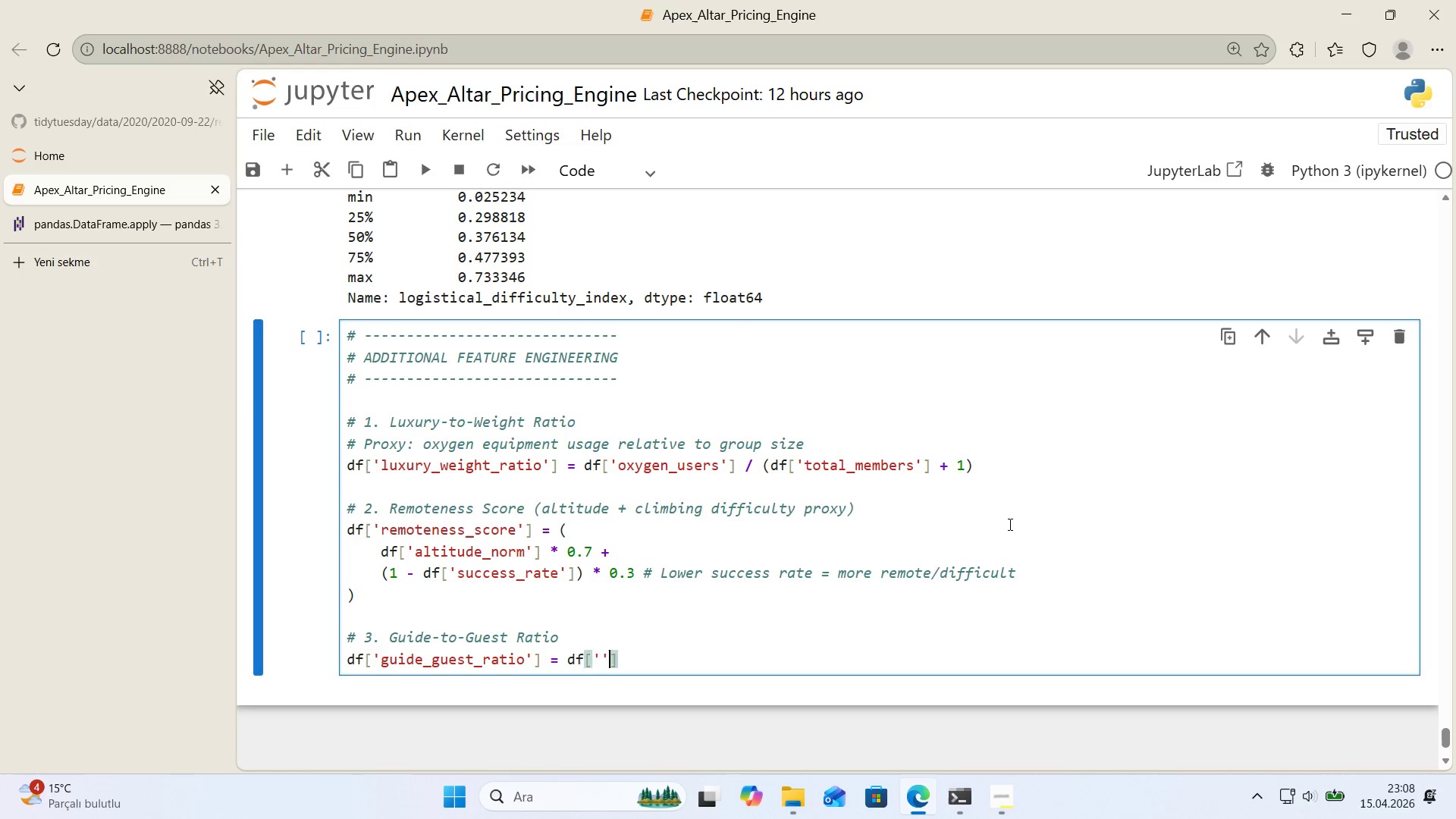 
key(ArrowLeft)
 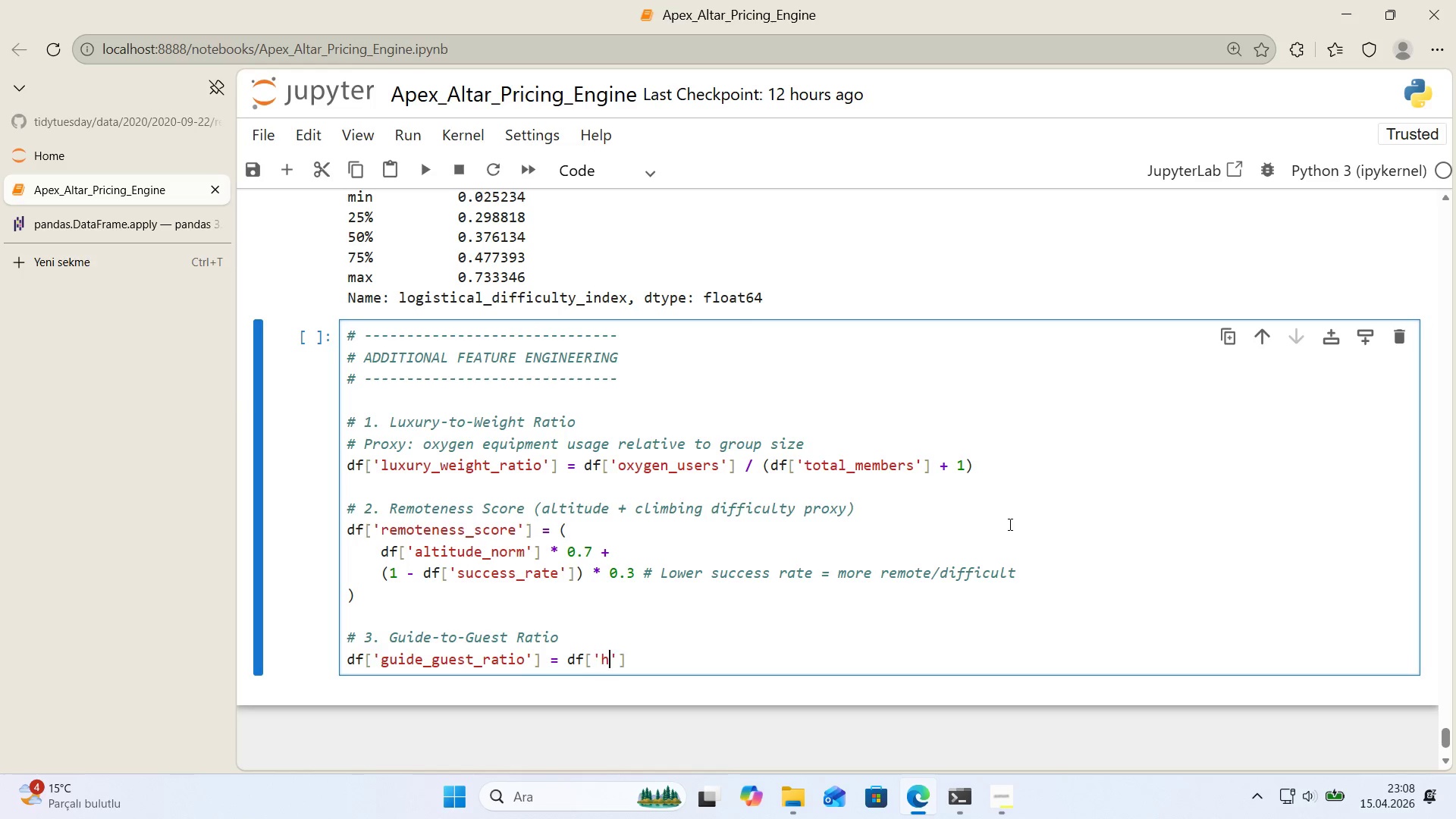 
type(h'red_staff)
 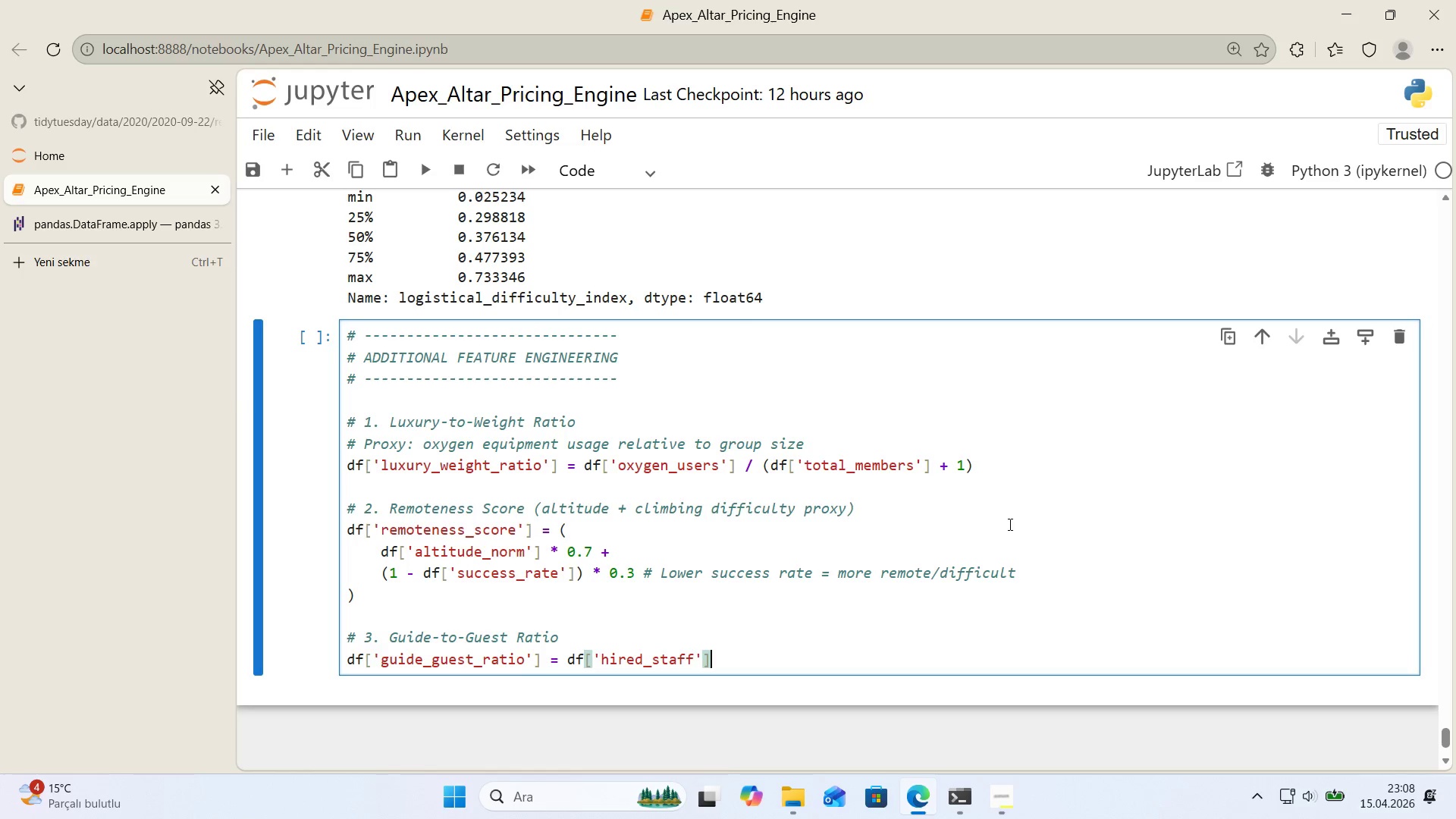 
 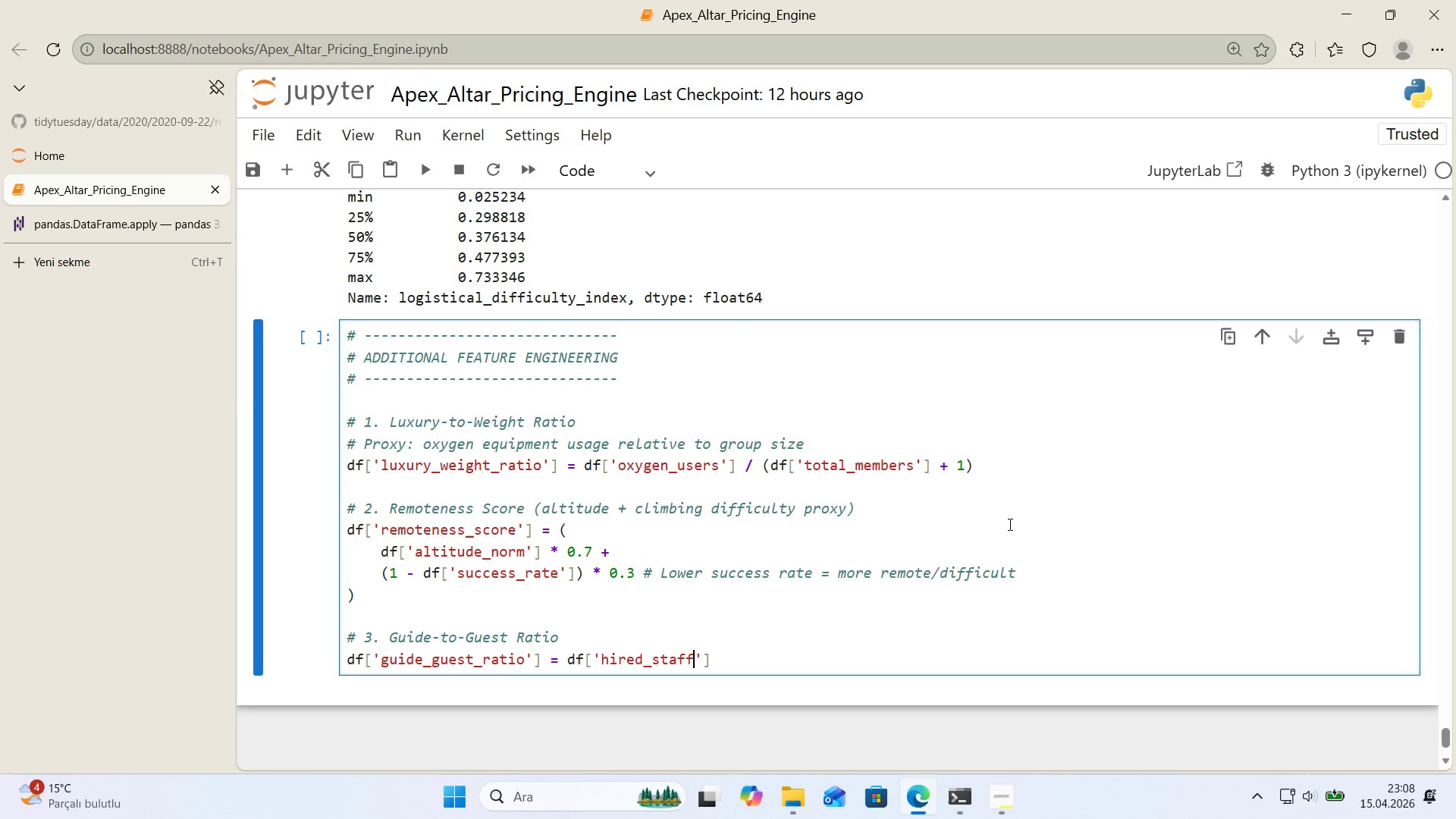 
key(ArrowRight)
 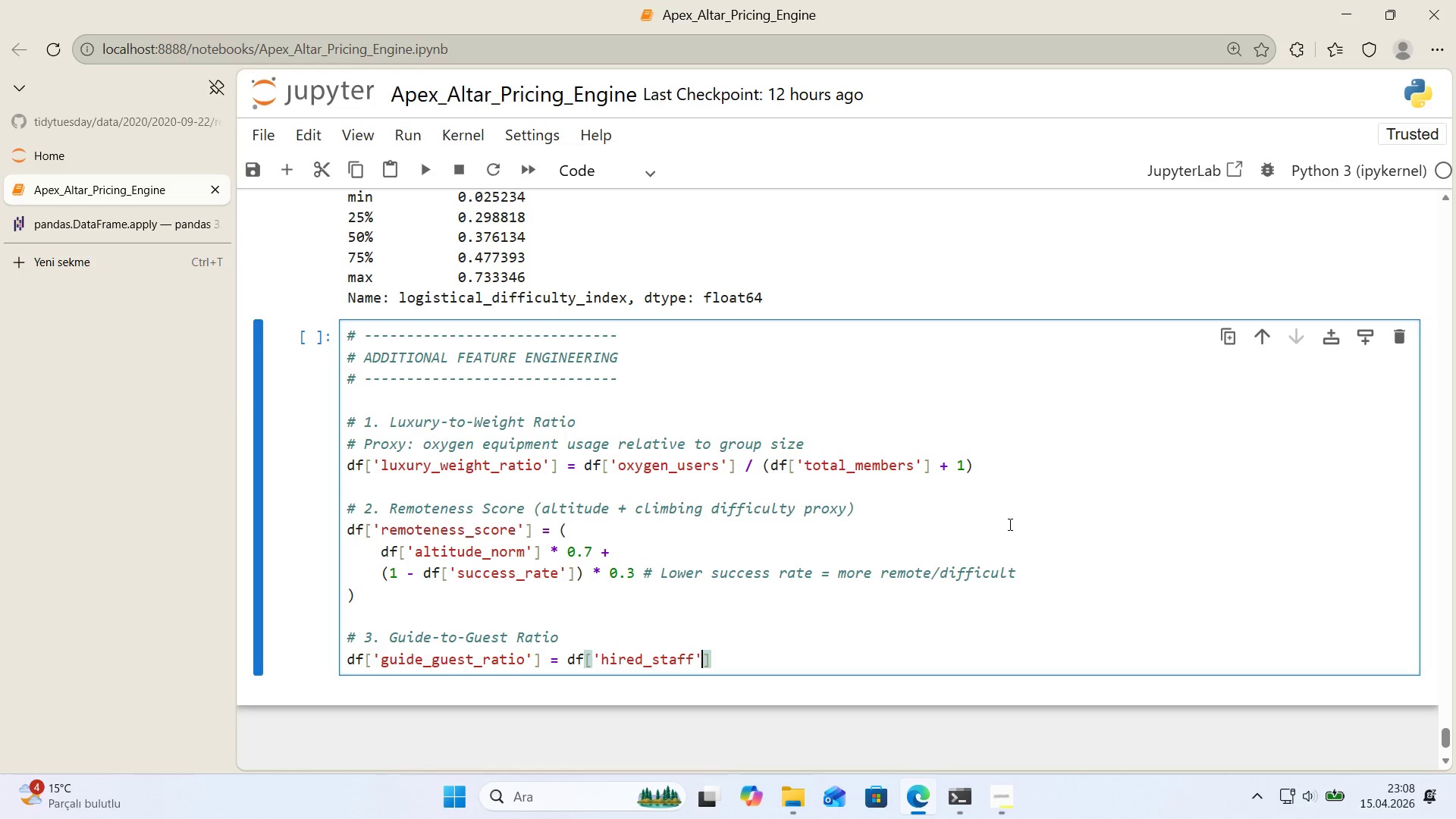 
key(ArrowRight)
 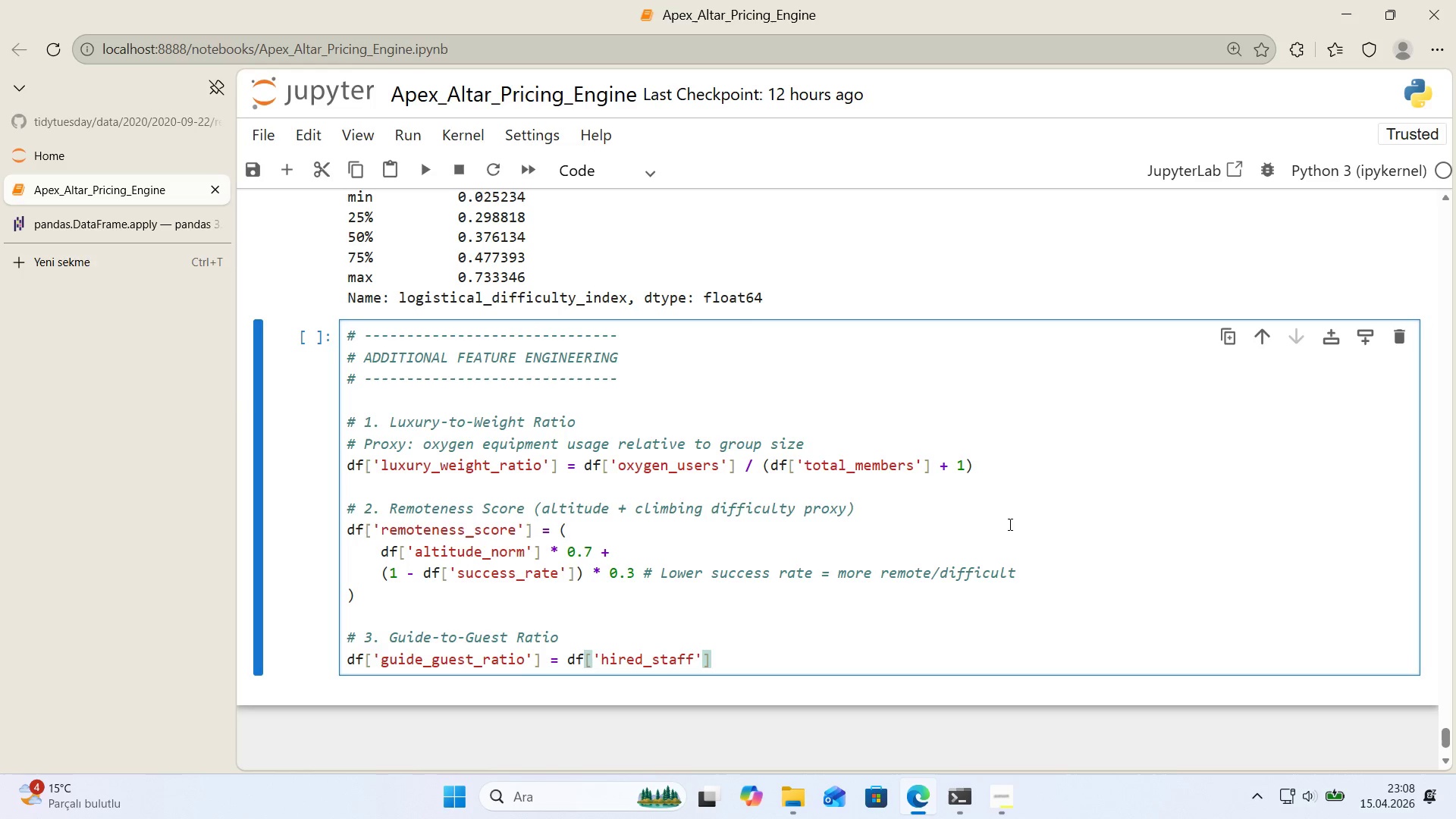 
type( / *()
 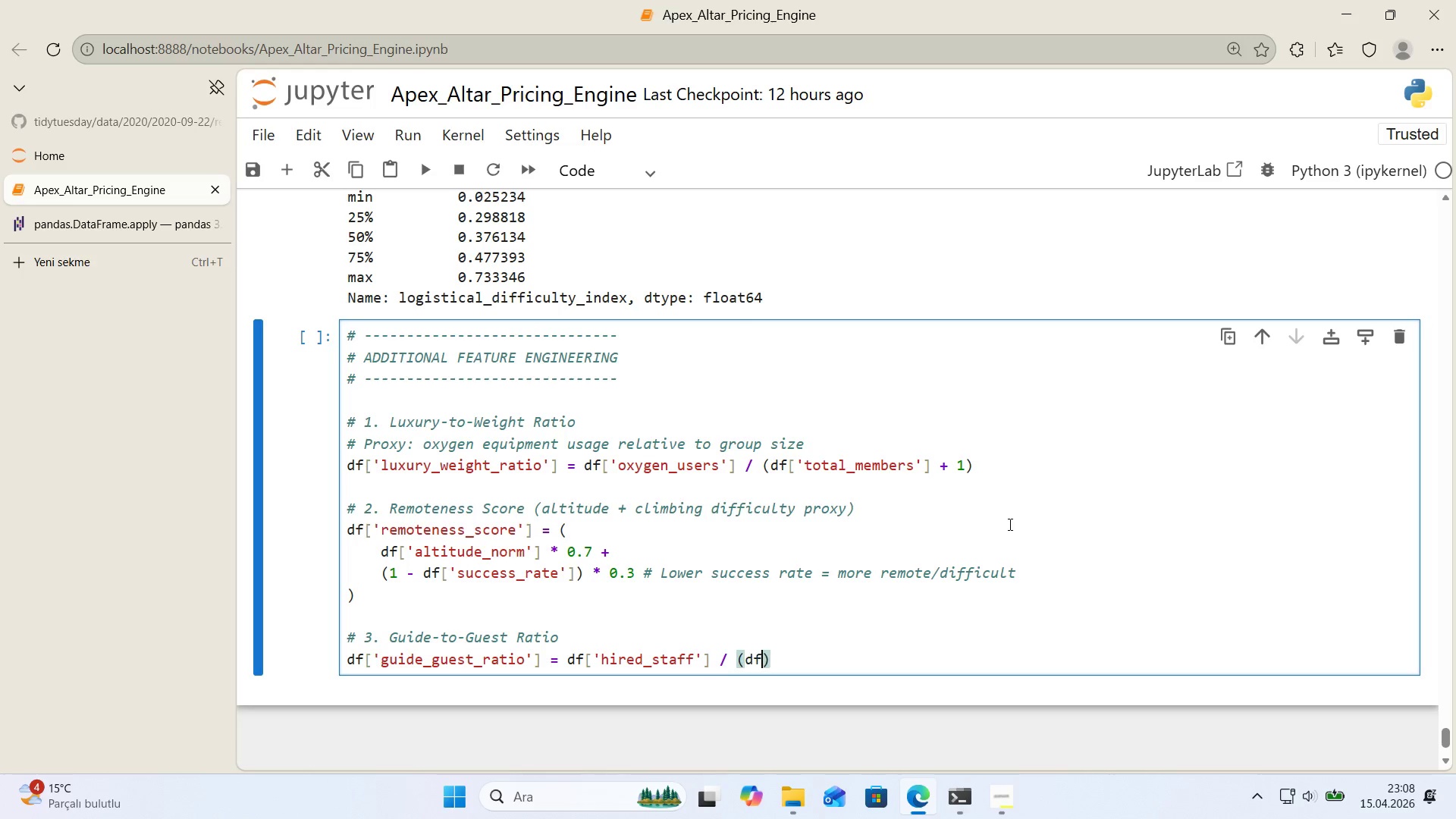 
 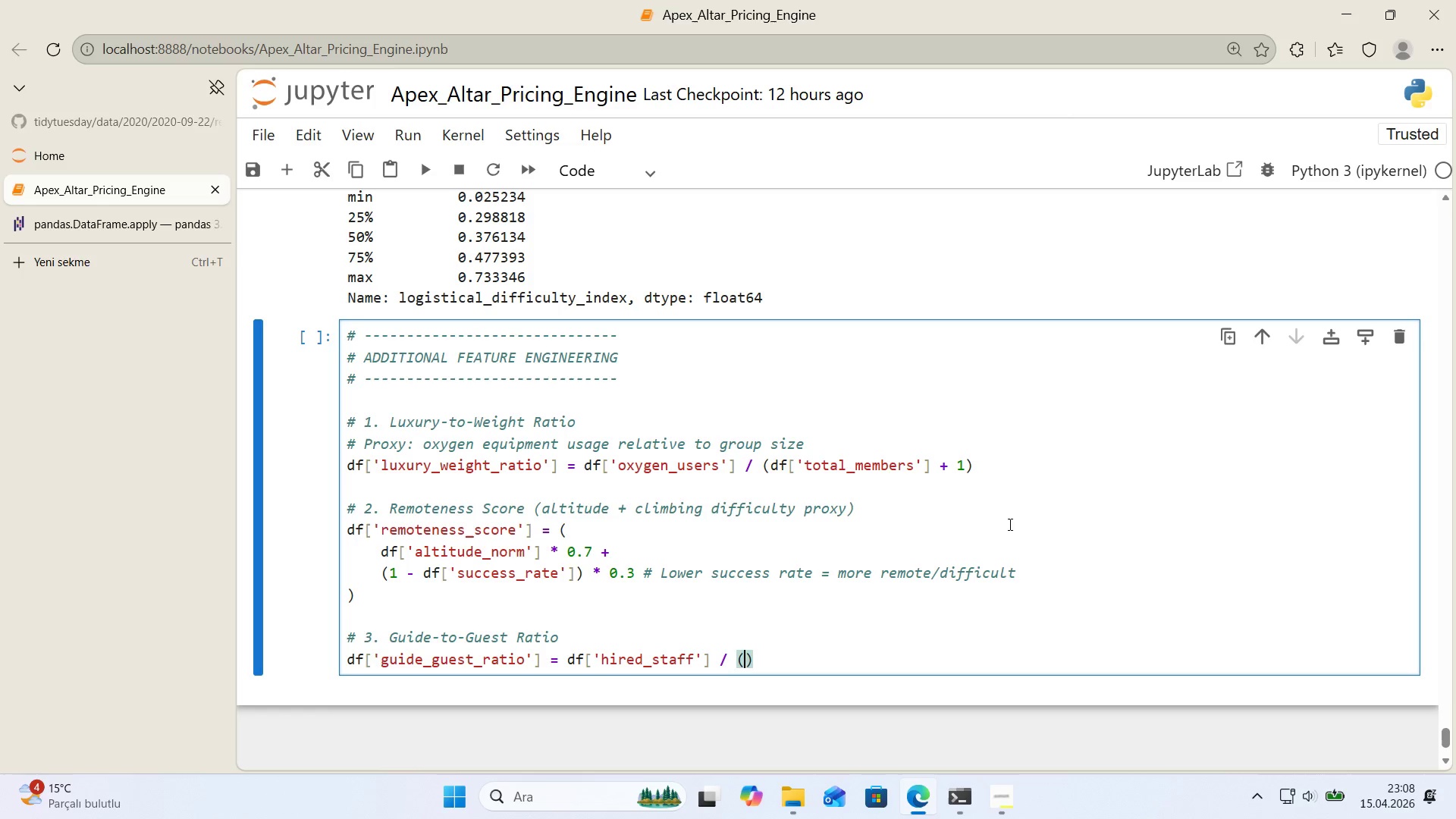 
key(ArrowLeft)
 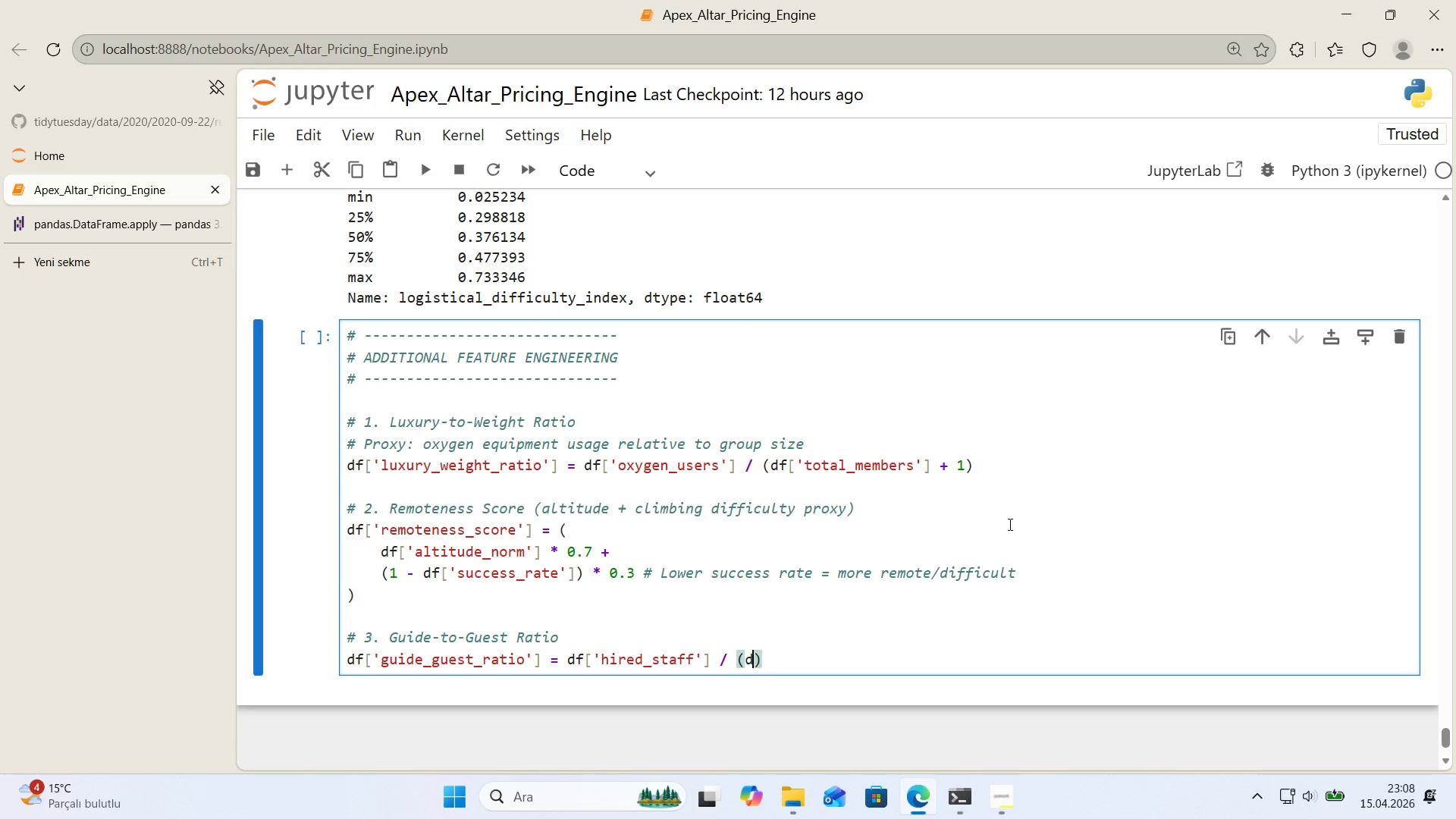 
type(df)
 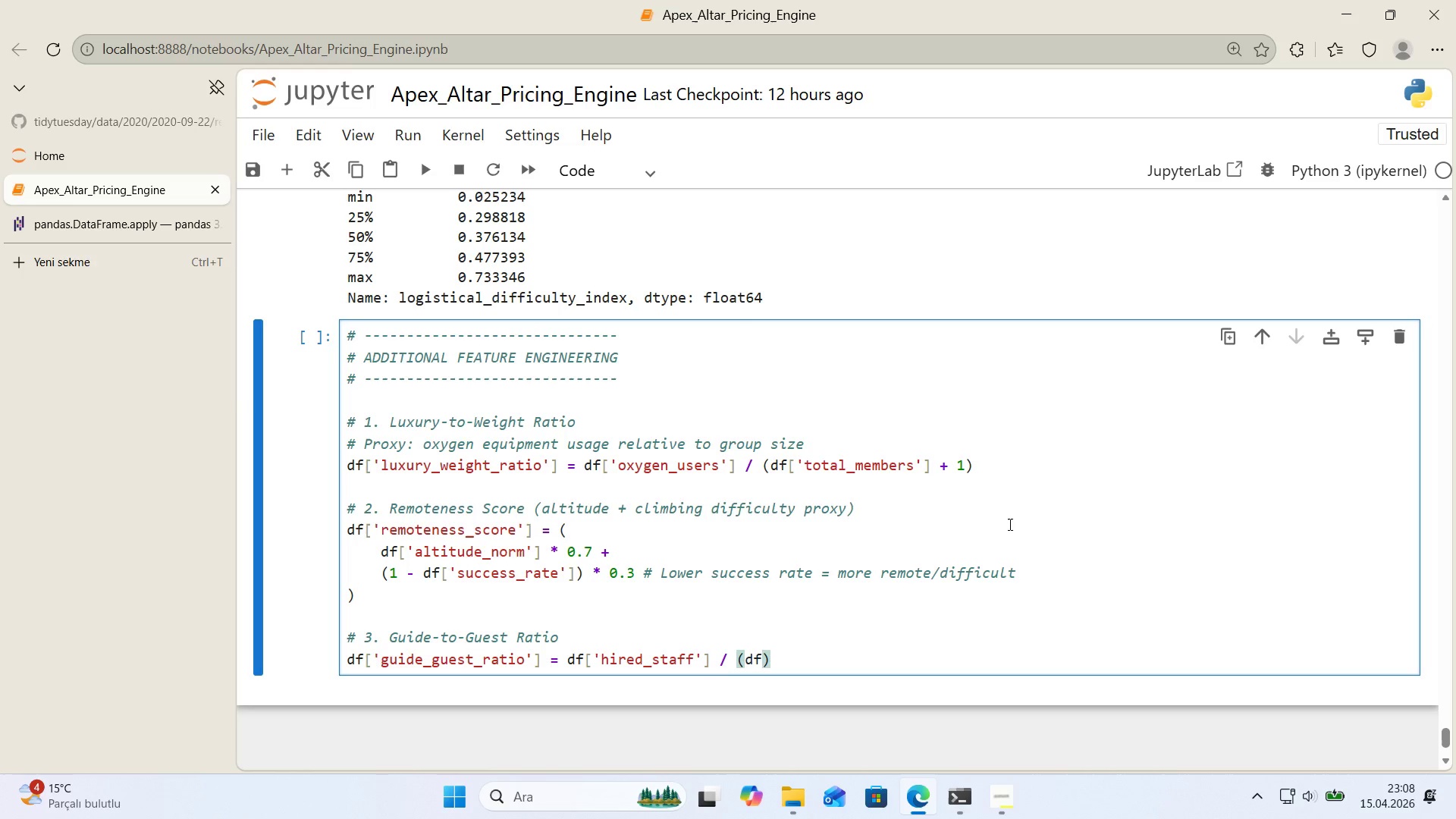 
key(Alt+Control+8)
 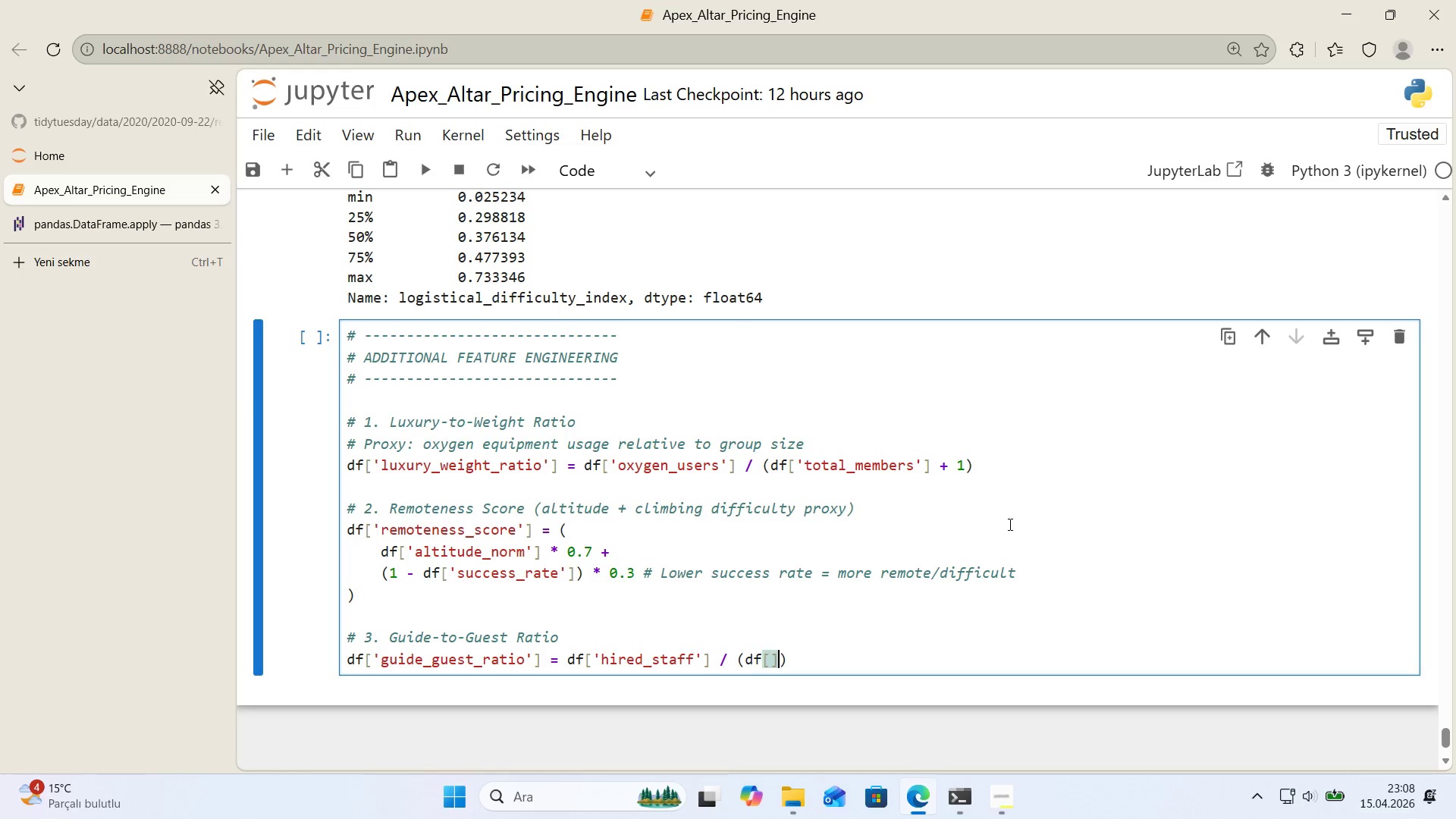 
key(Alt+Control+9)
 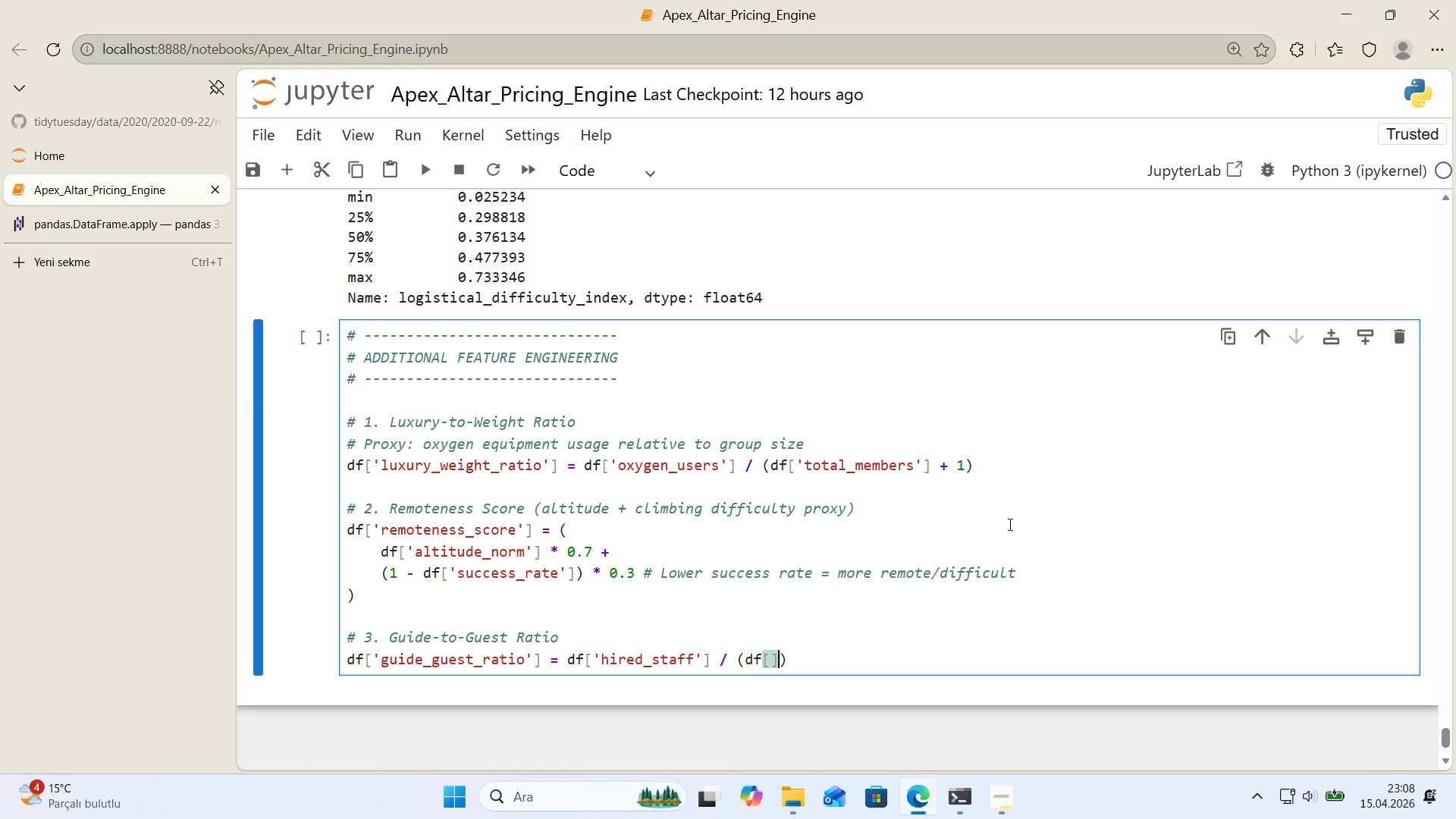 
key(ArrowLeft)
 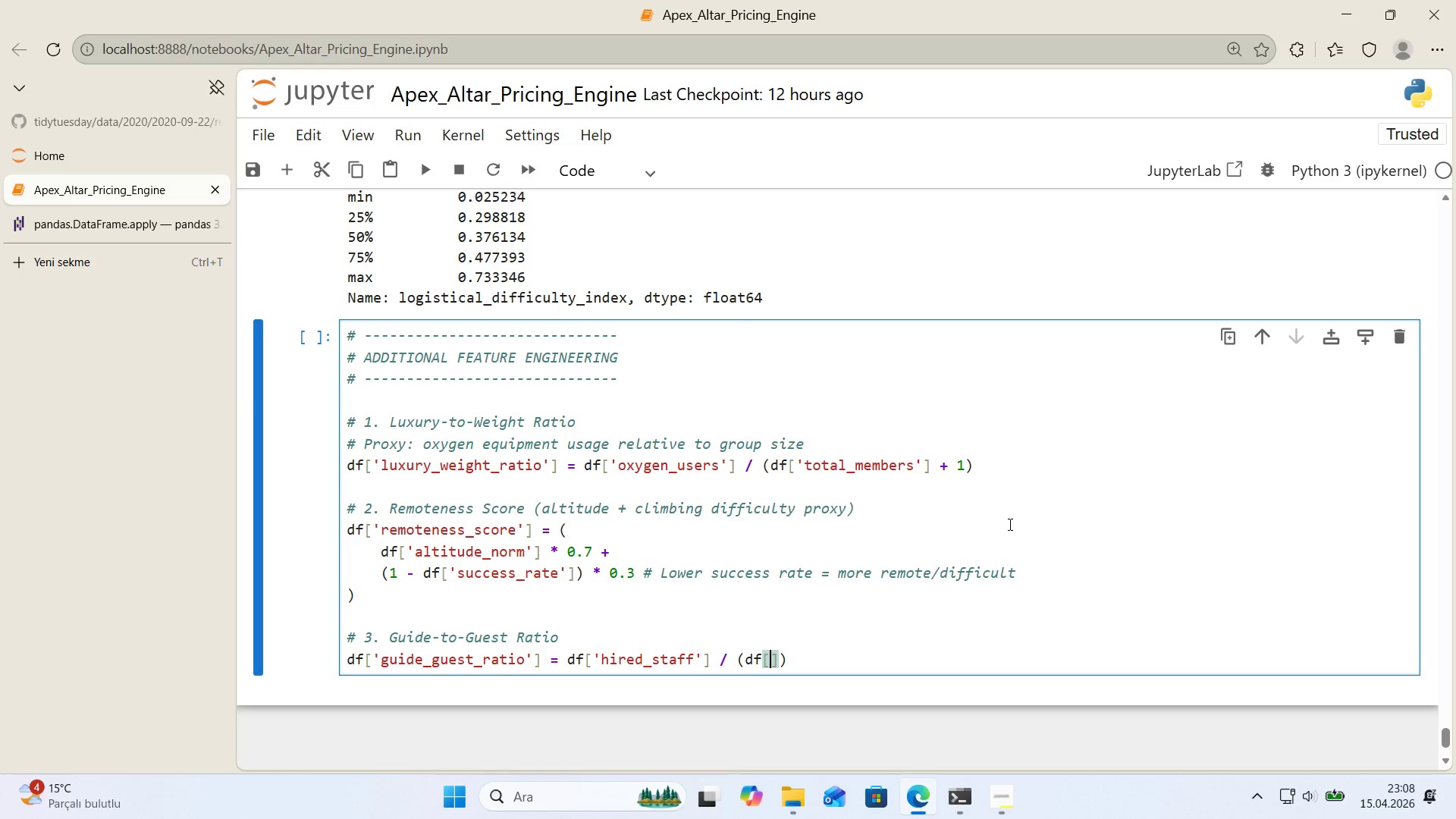 
type(@@)
 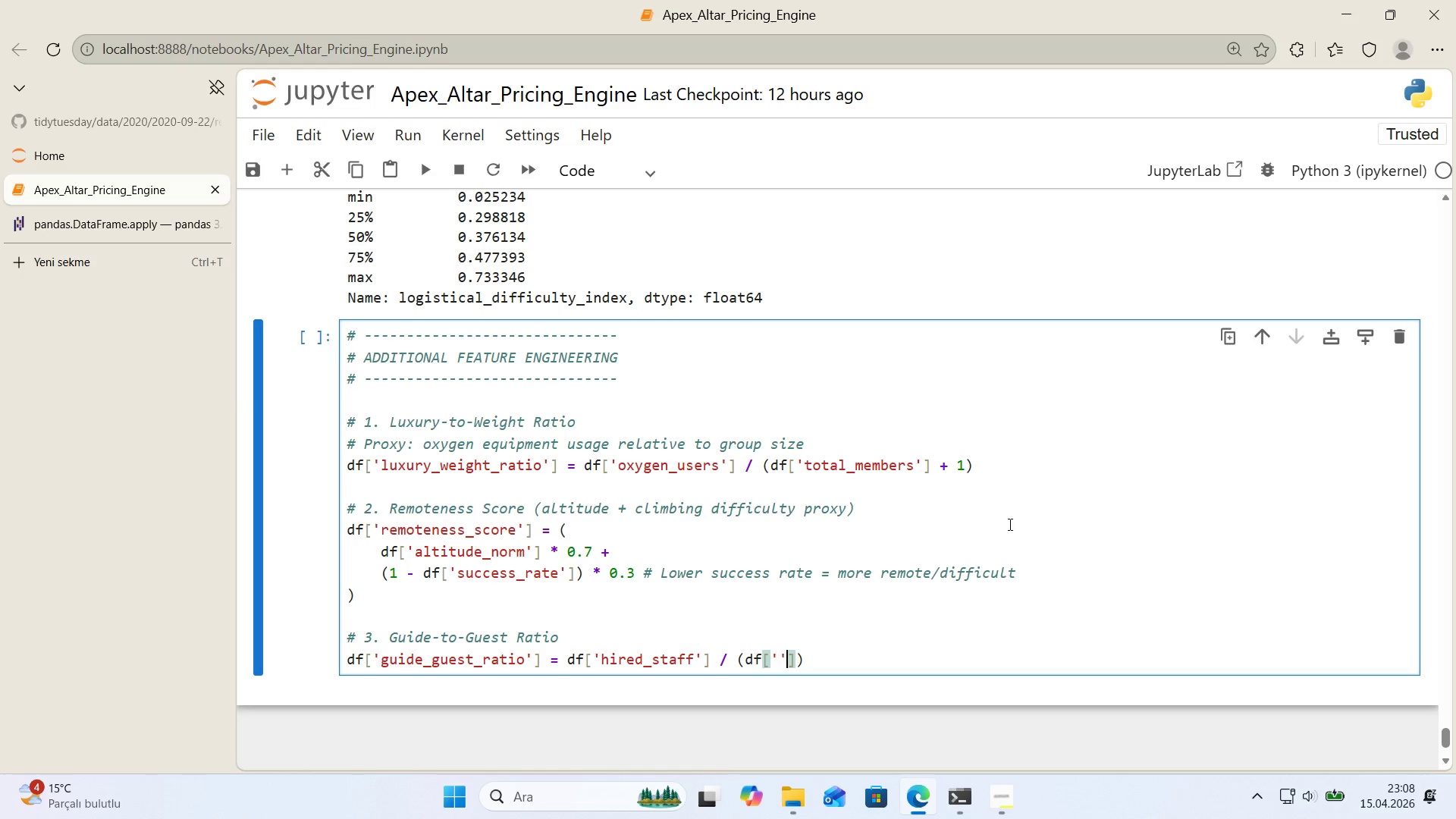 
key(ArrowLeft)
 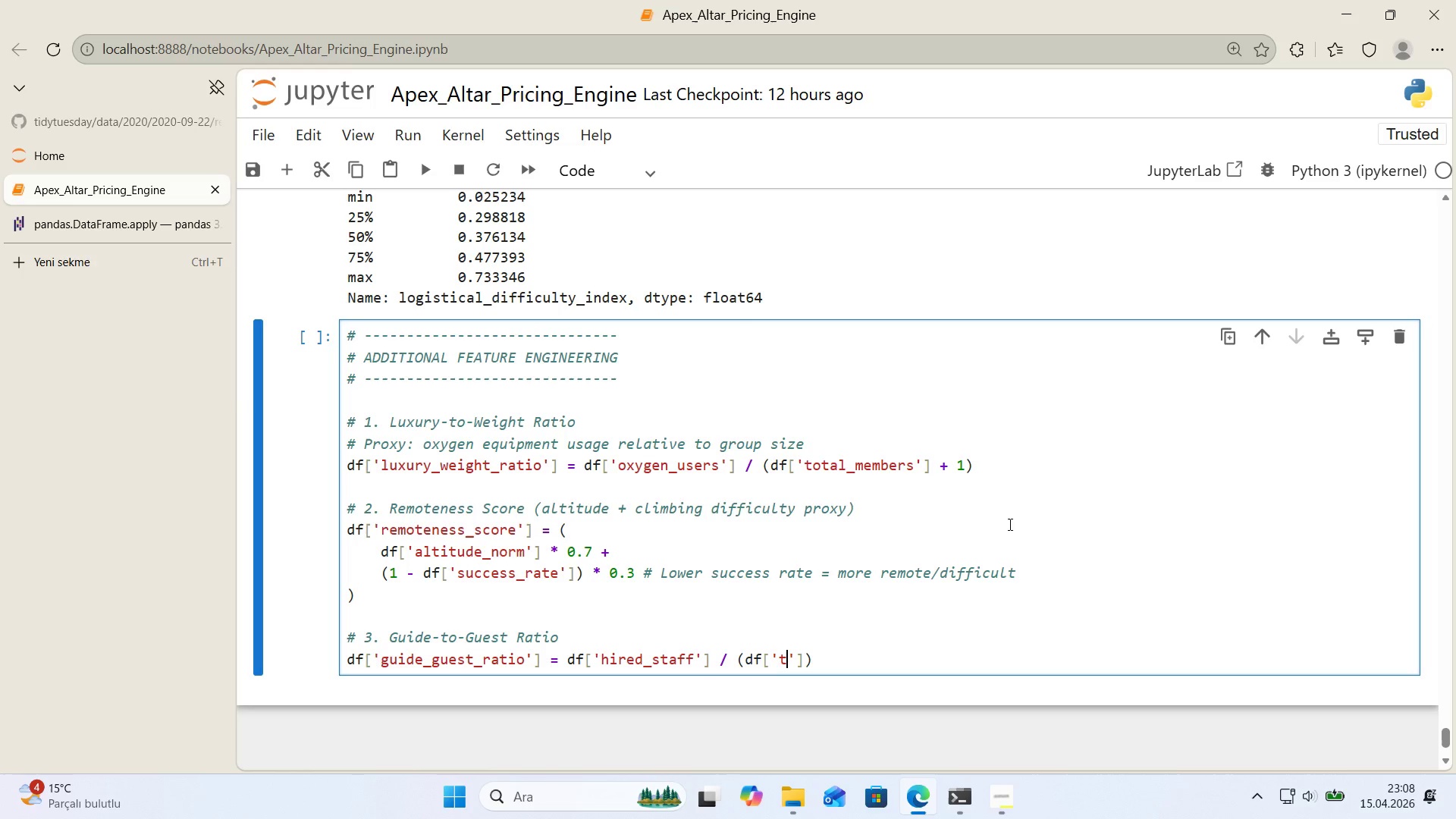 
type(total_members)
 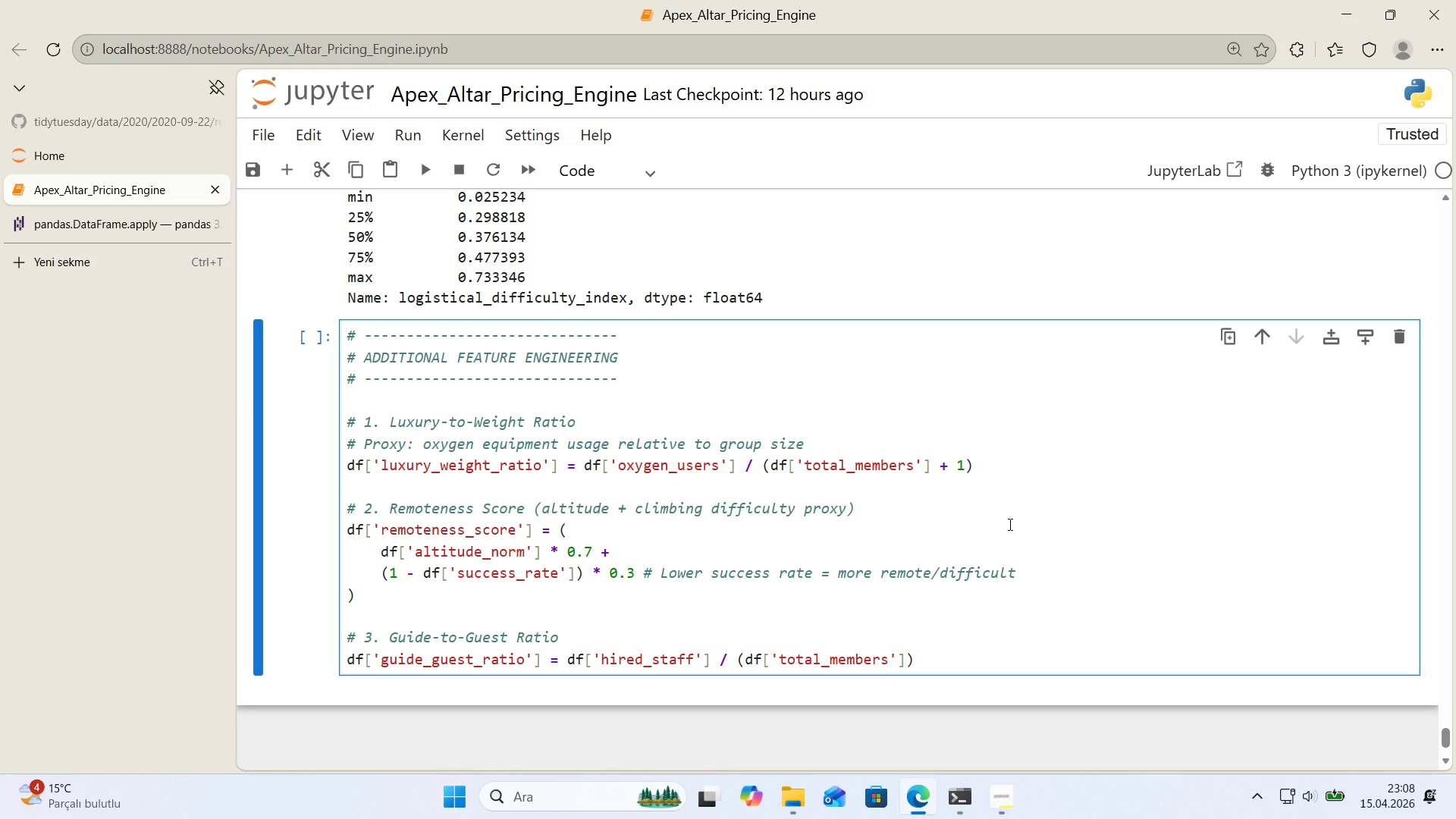 
key(ArrowRight)
 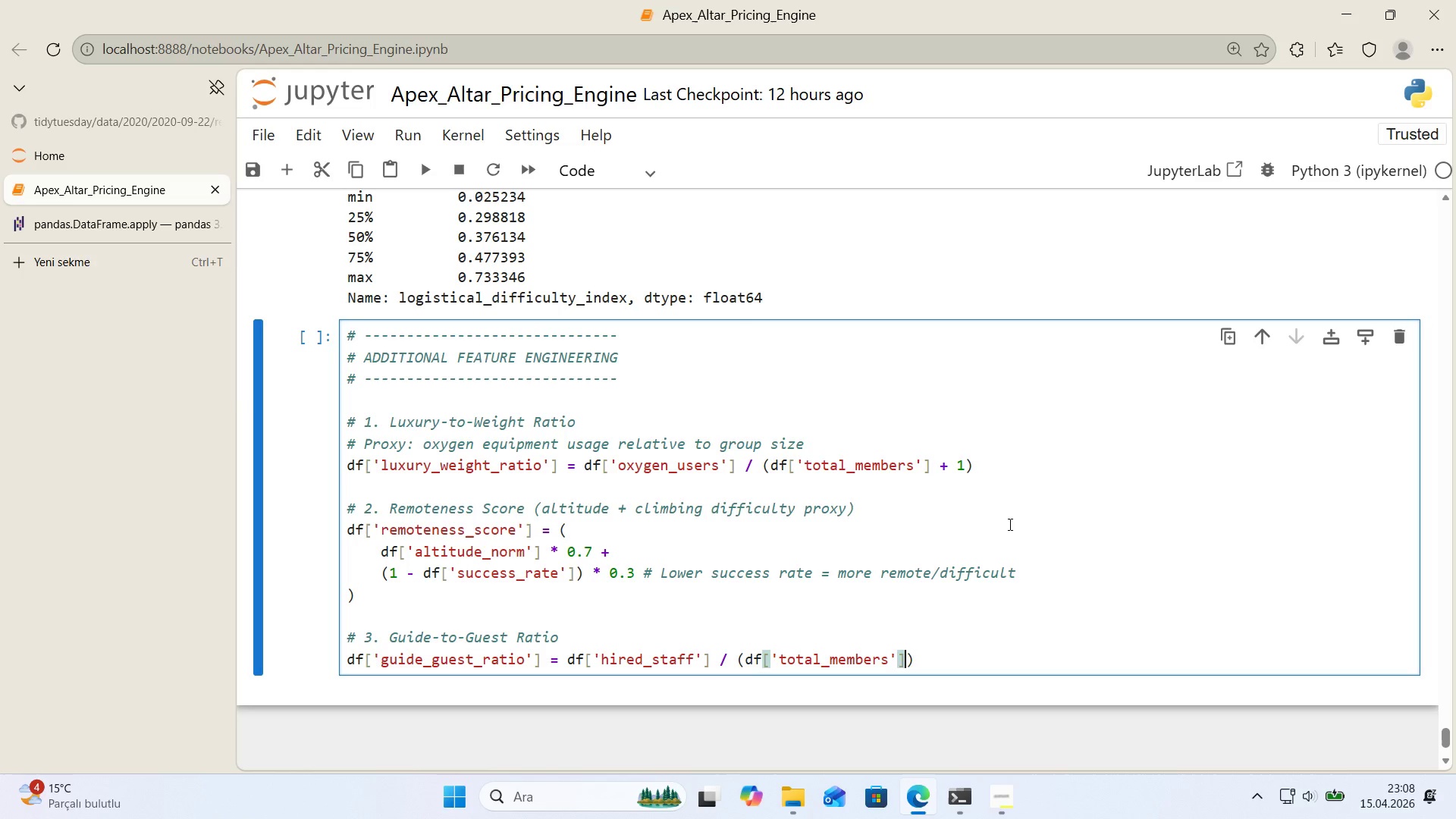 
key(ArrowRight)
 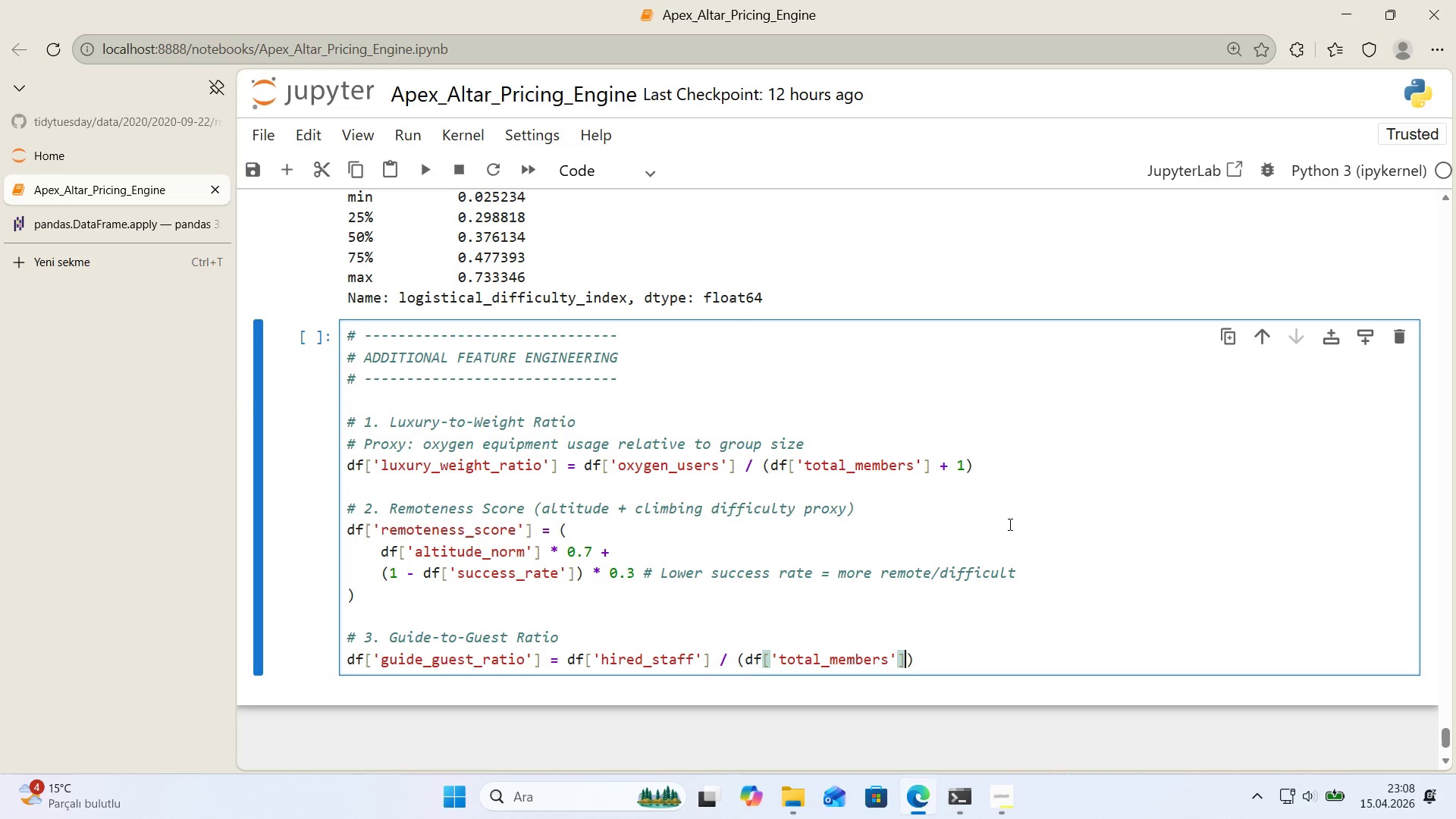 
key(Space)
 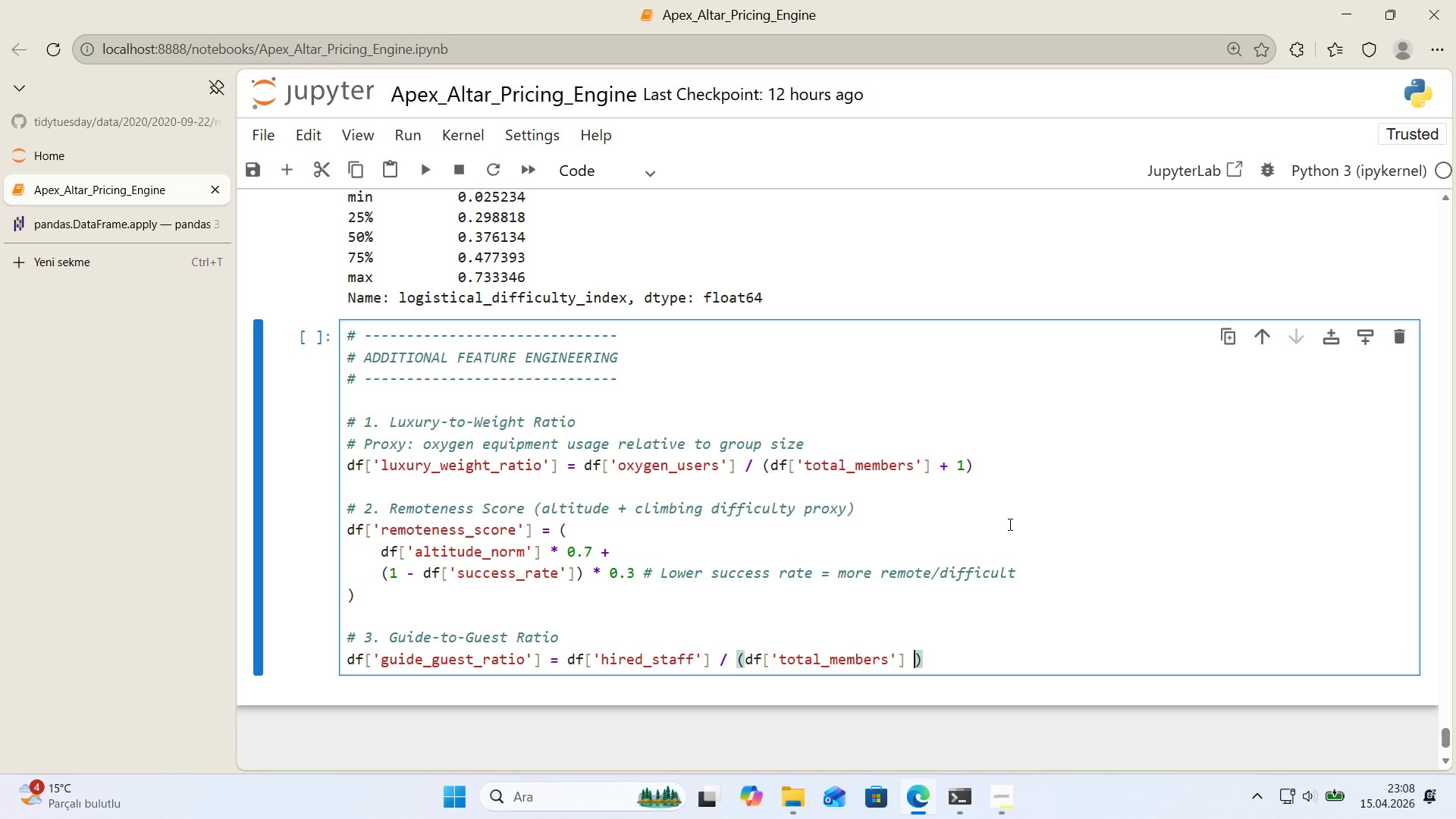 
key(NumpadAdd)
 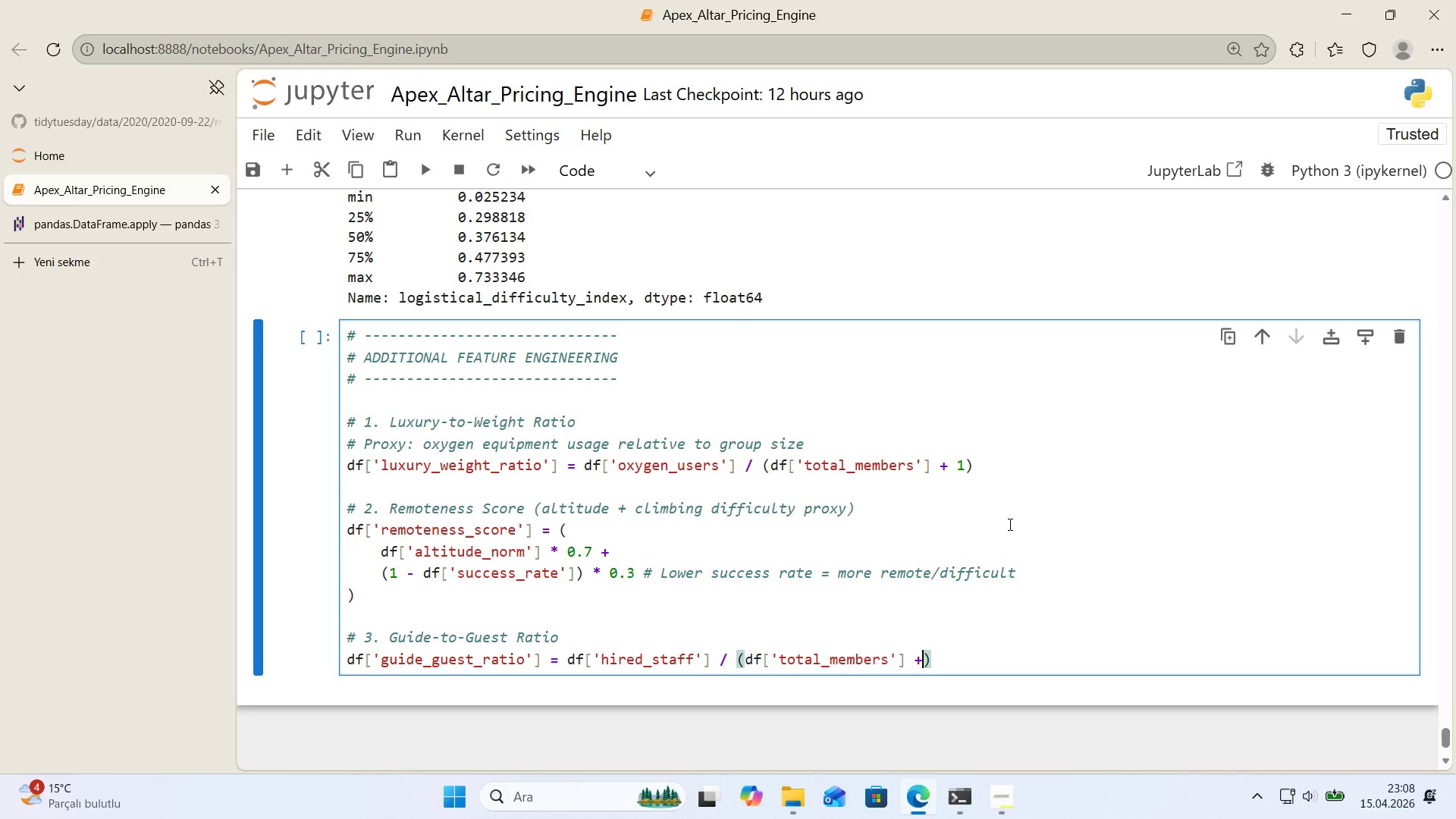 
key(Space)
 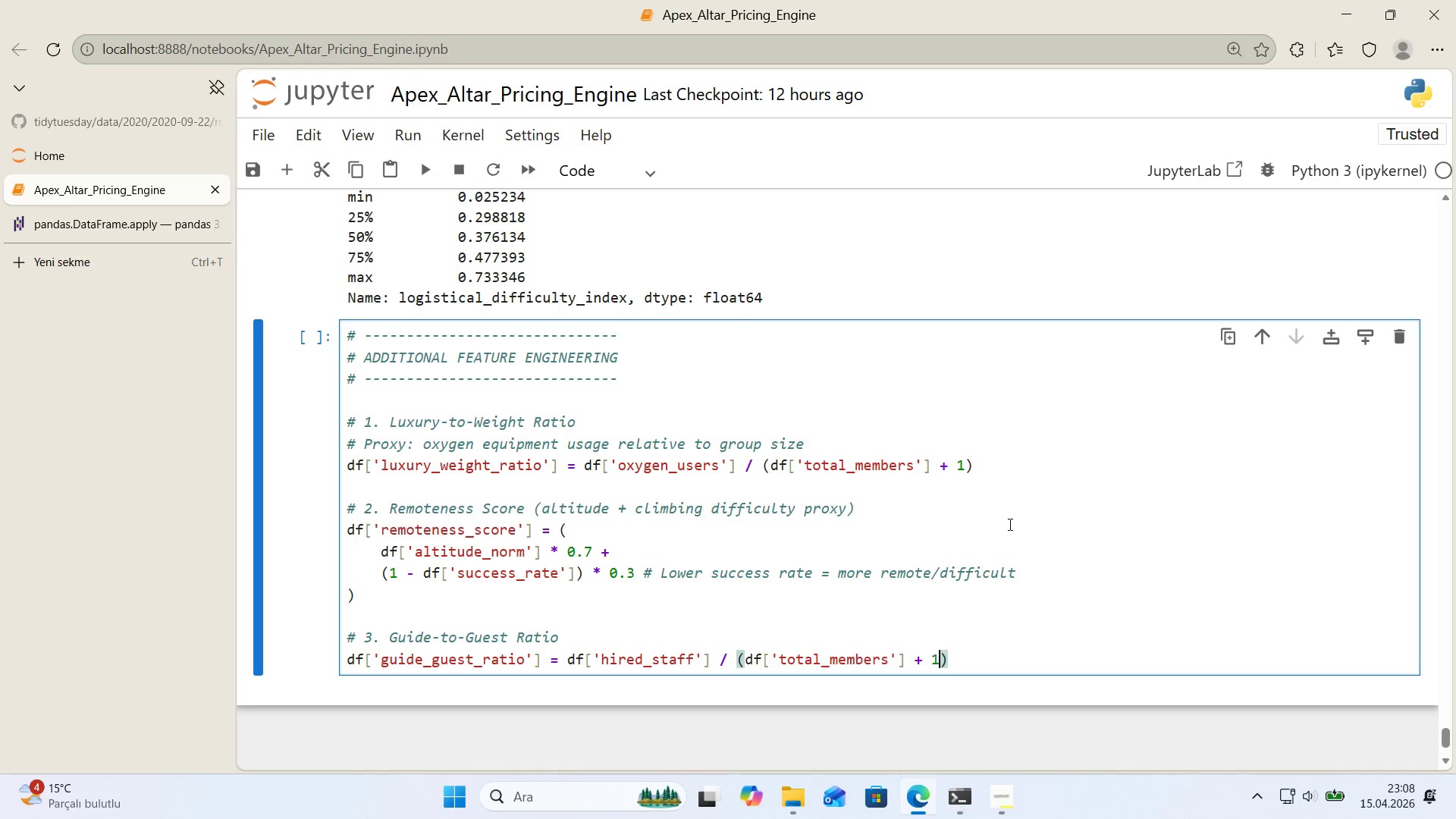 
key(1)
 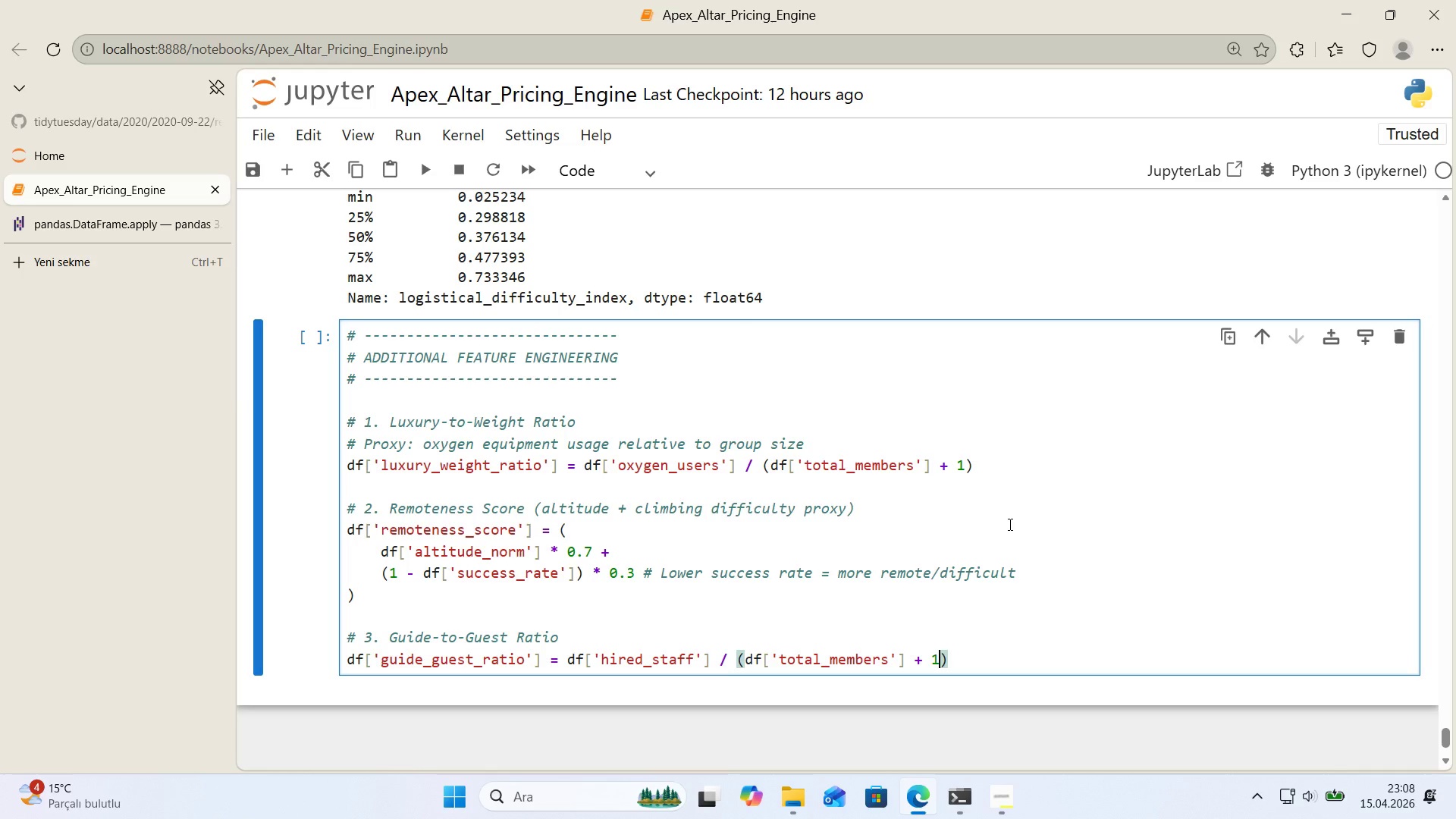 
key(ArrowRight)
 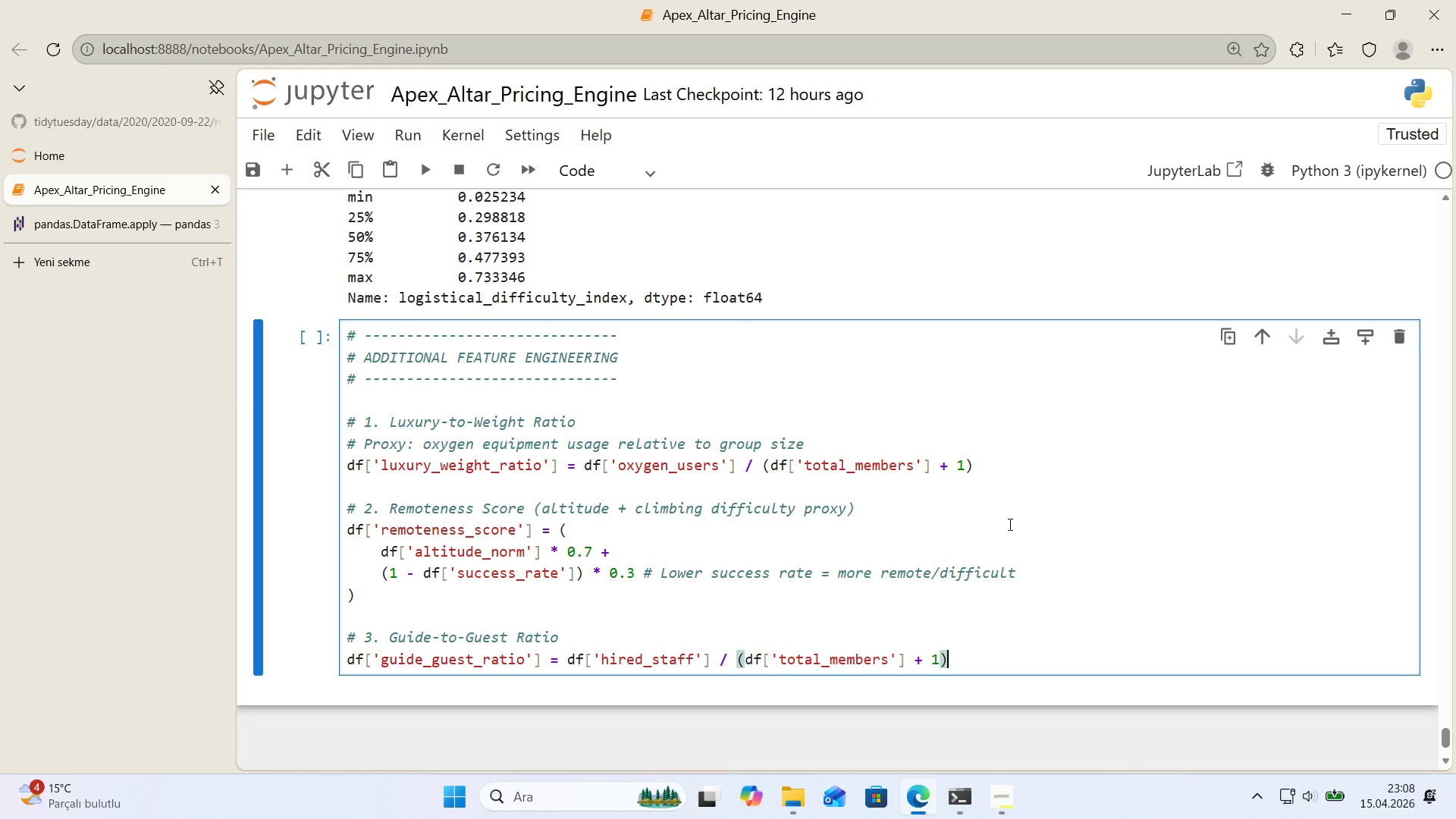 
key(Enter)
 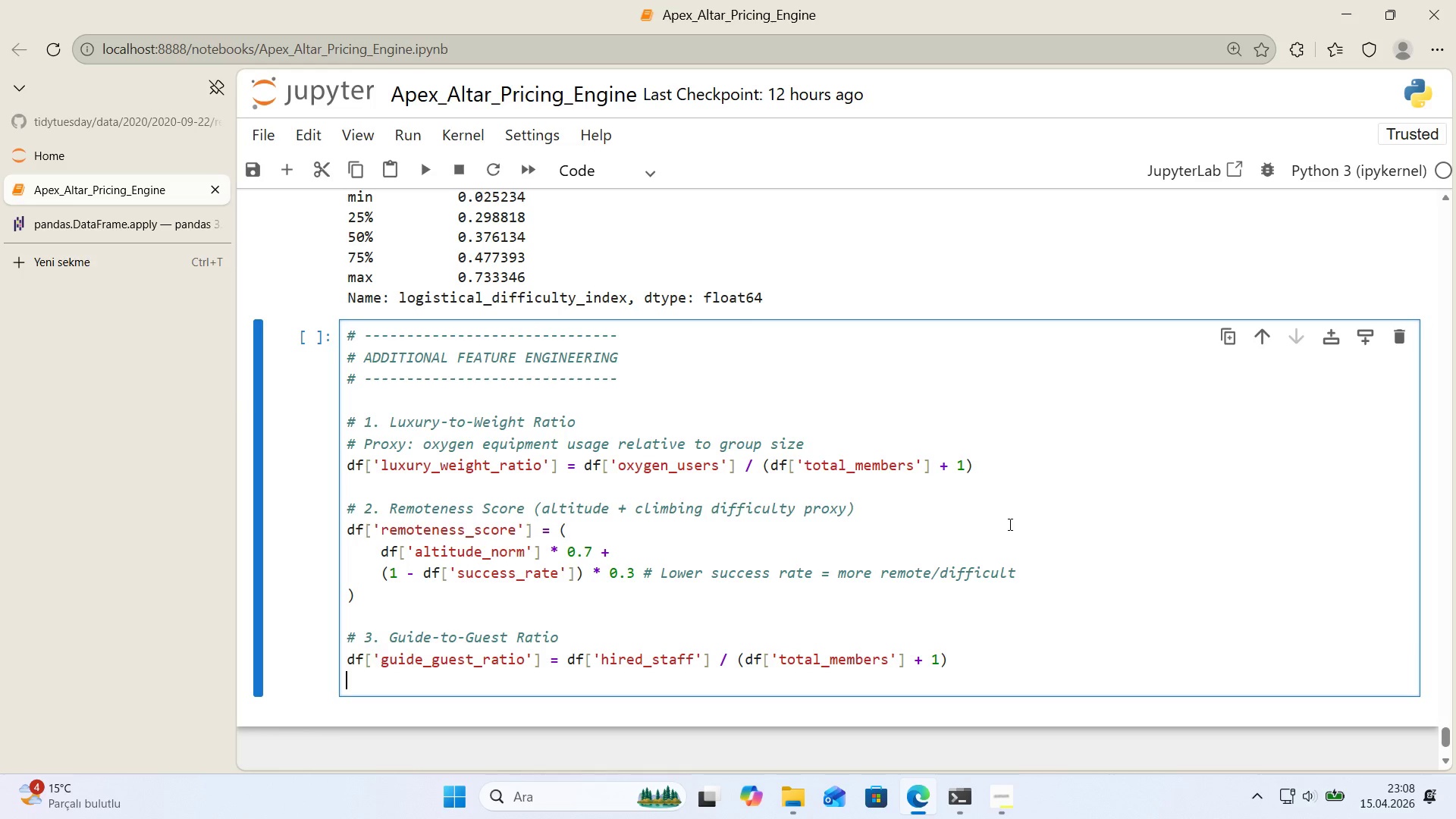 
key(Enter)
 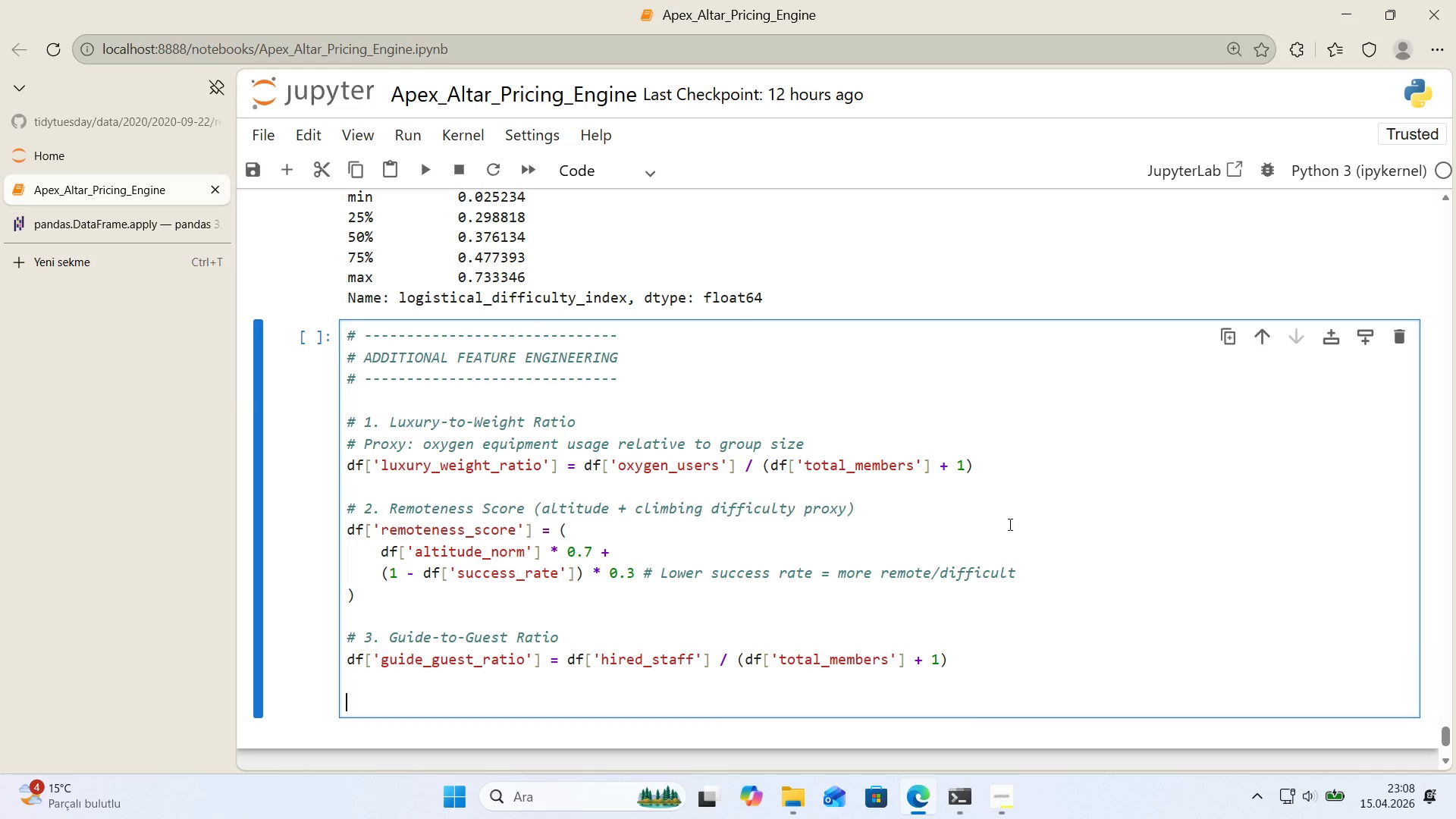 
key(Alt+Control+AltRight)
 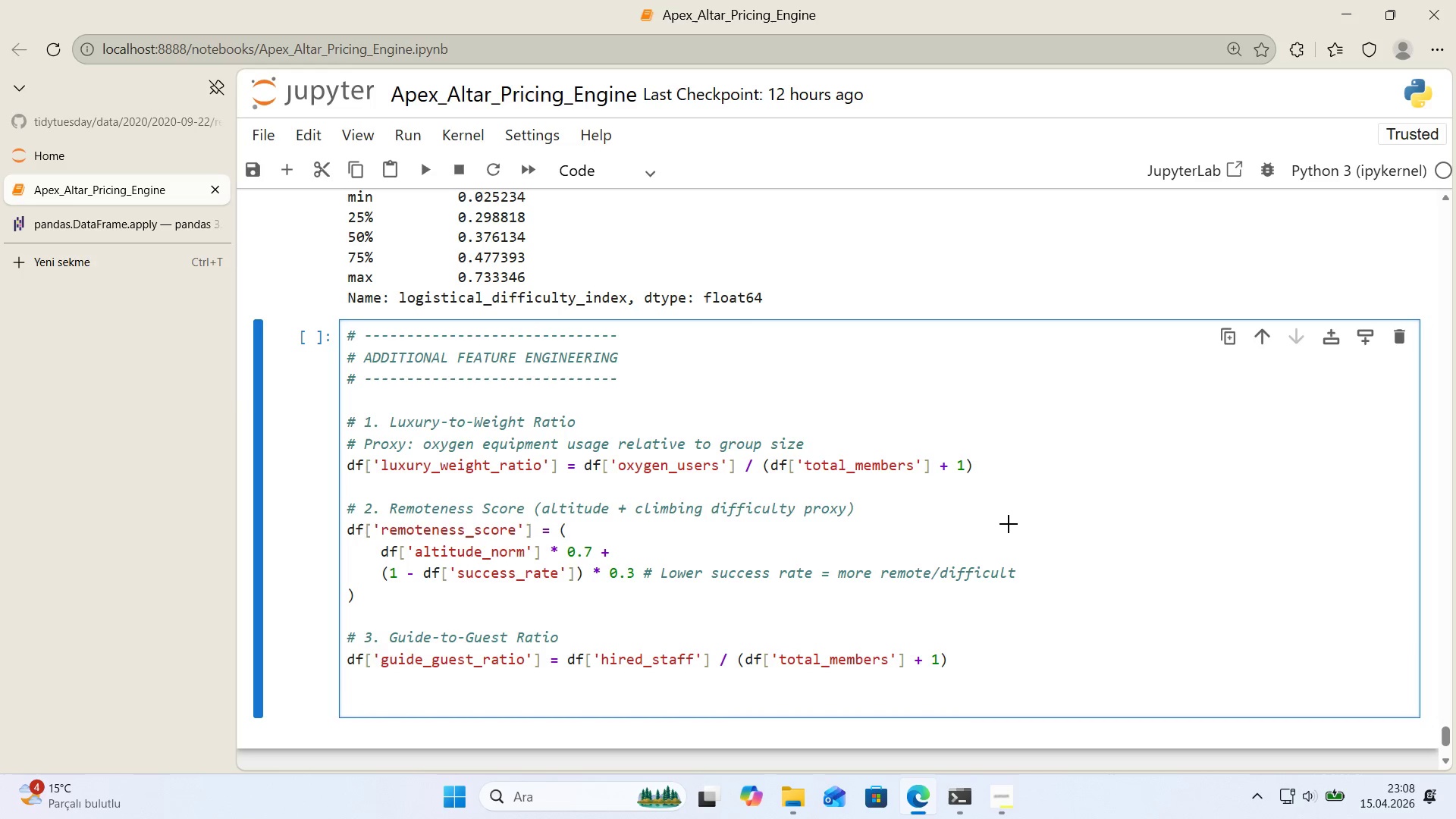 
key(Control+ControlLeft)
 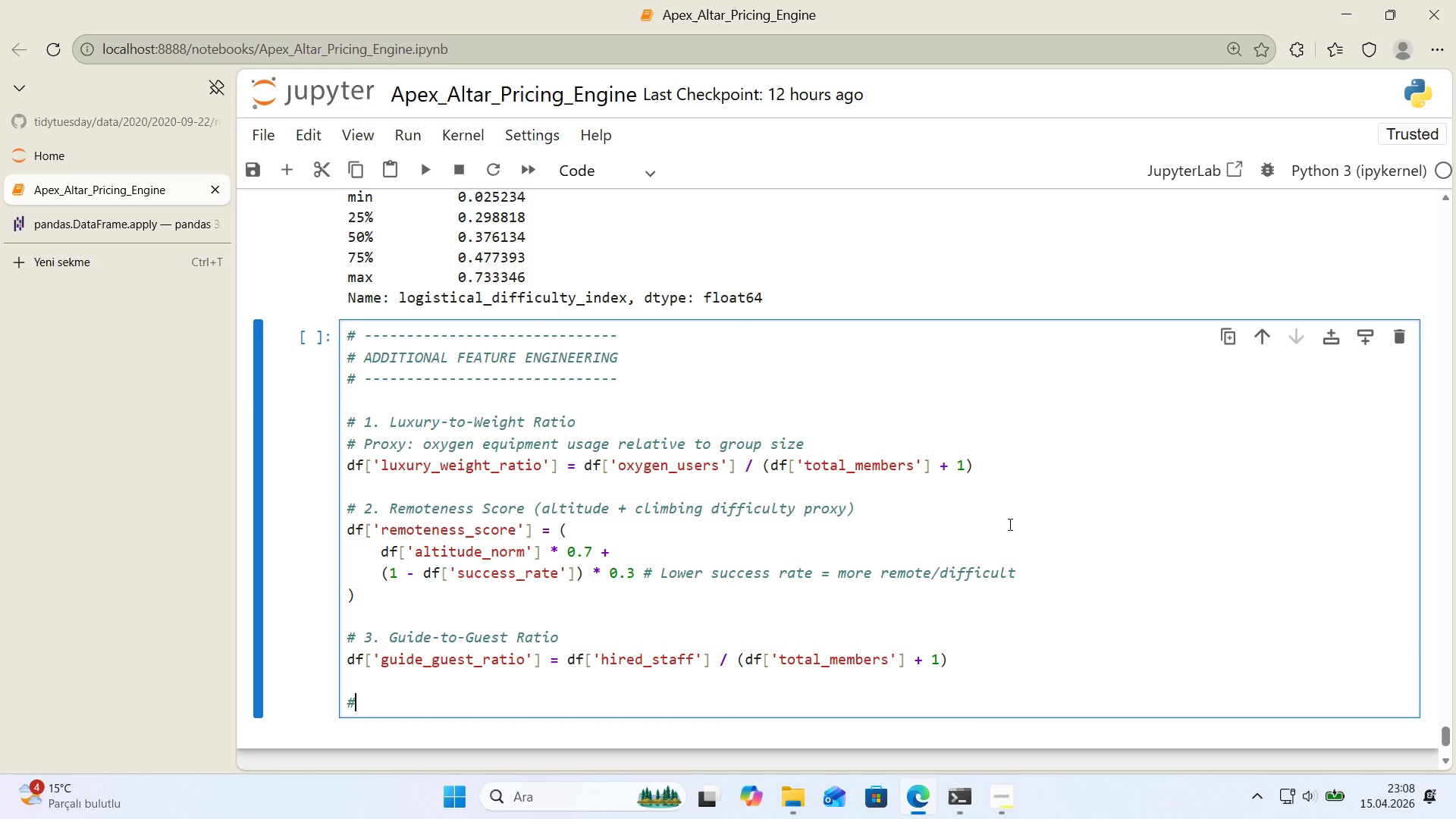 
key(Alt+Control+3)
 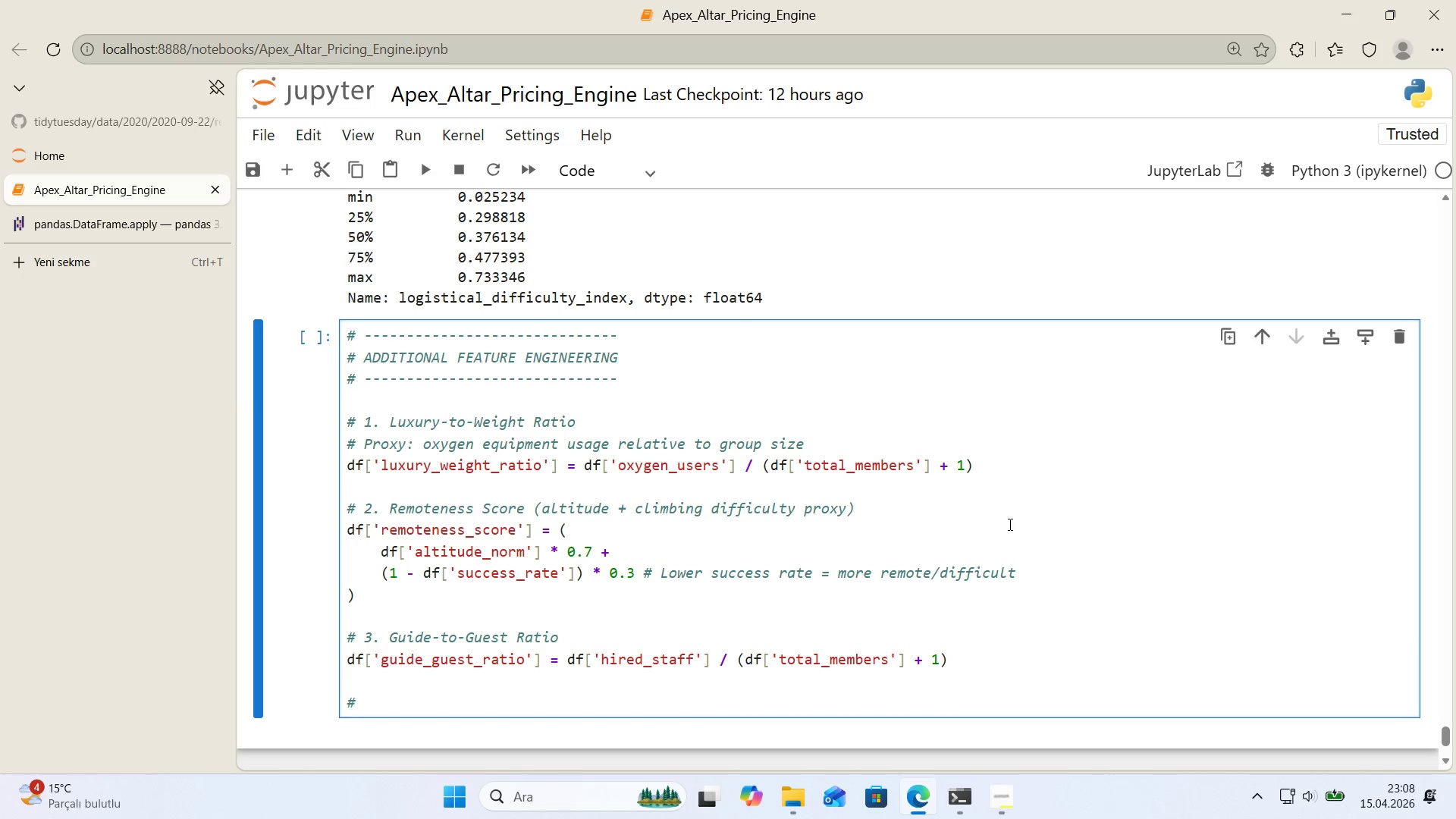 
type( 4.Alt'tude T'er *()
 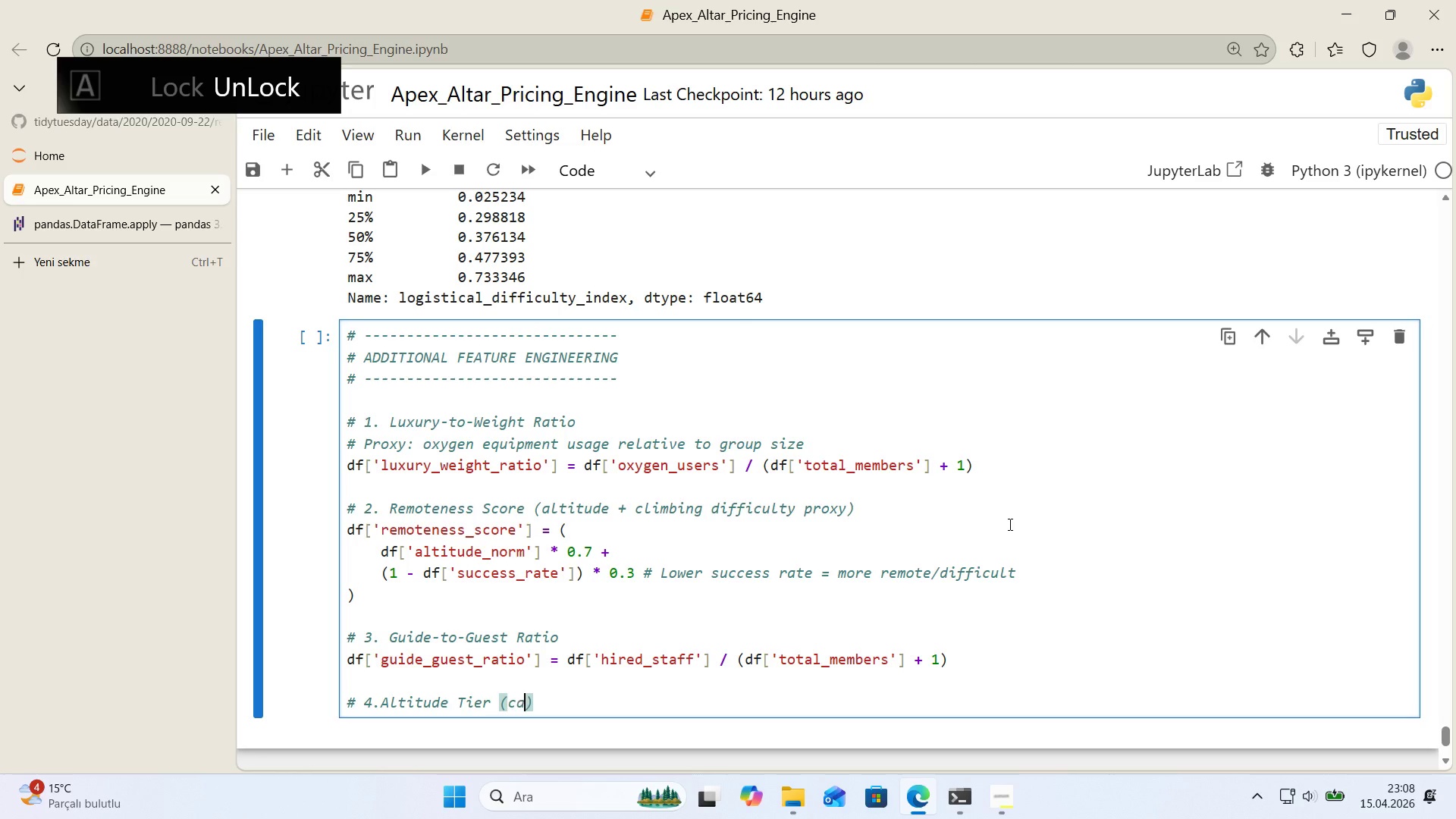 
 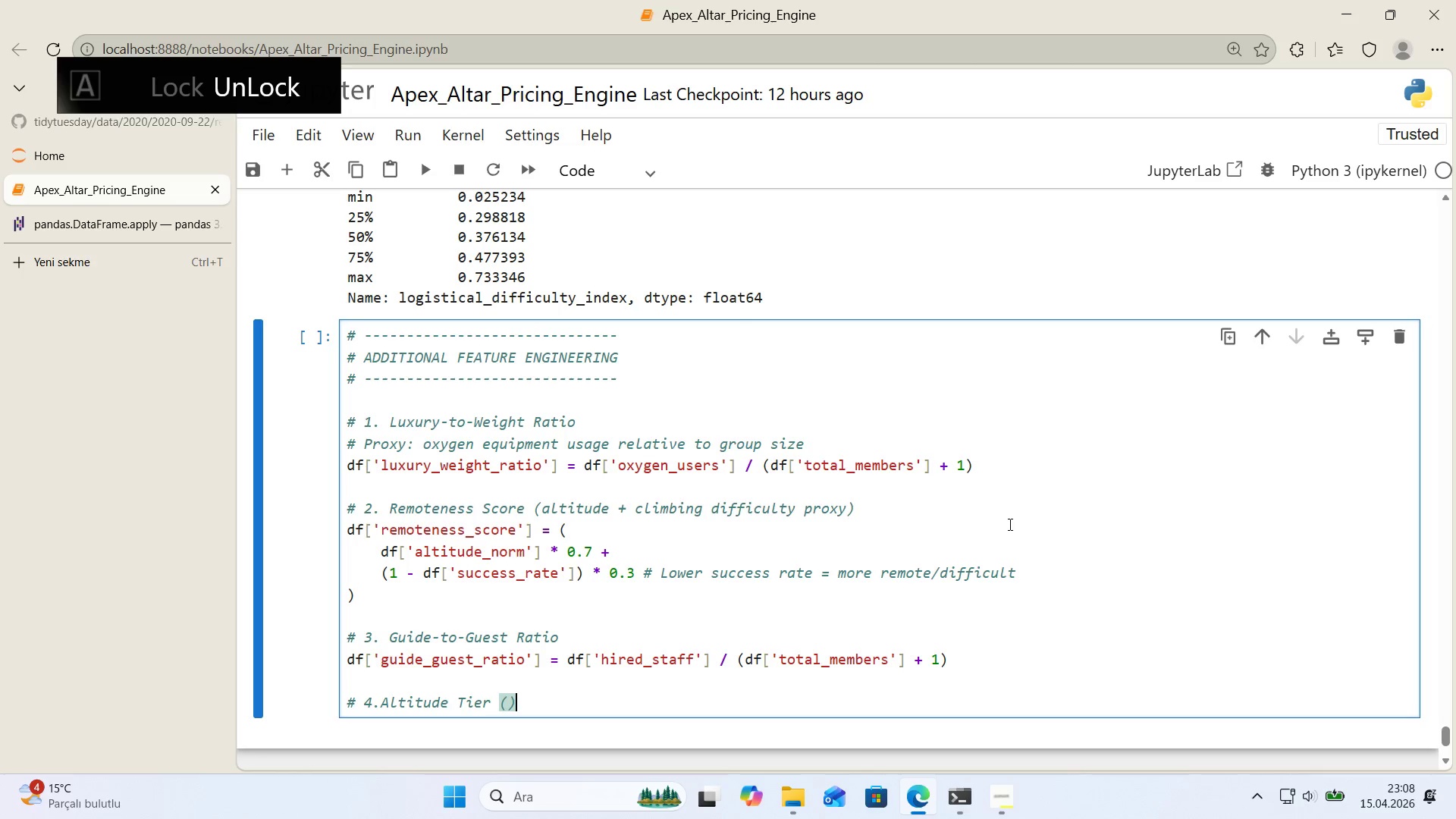 
key(ArrowLeft)
 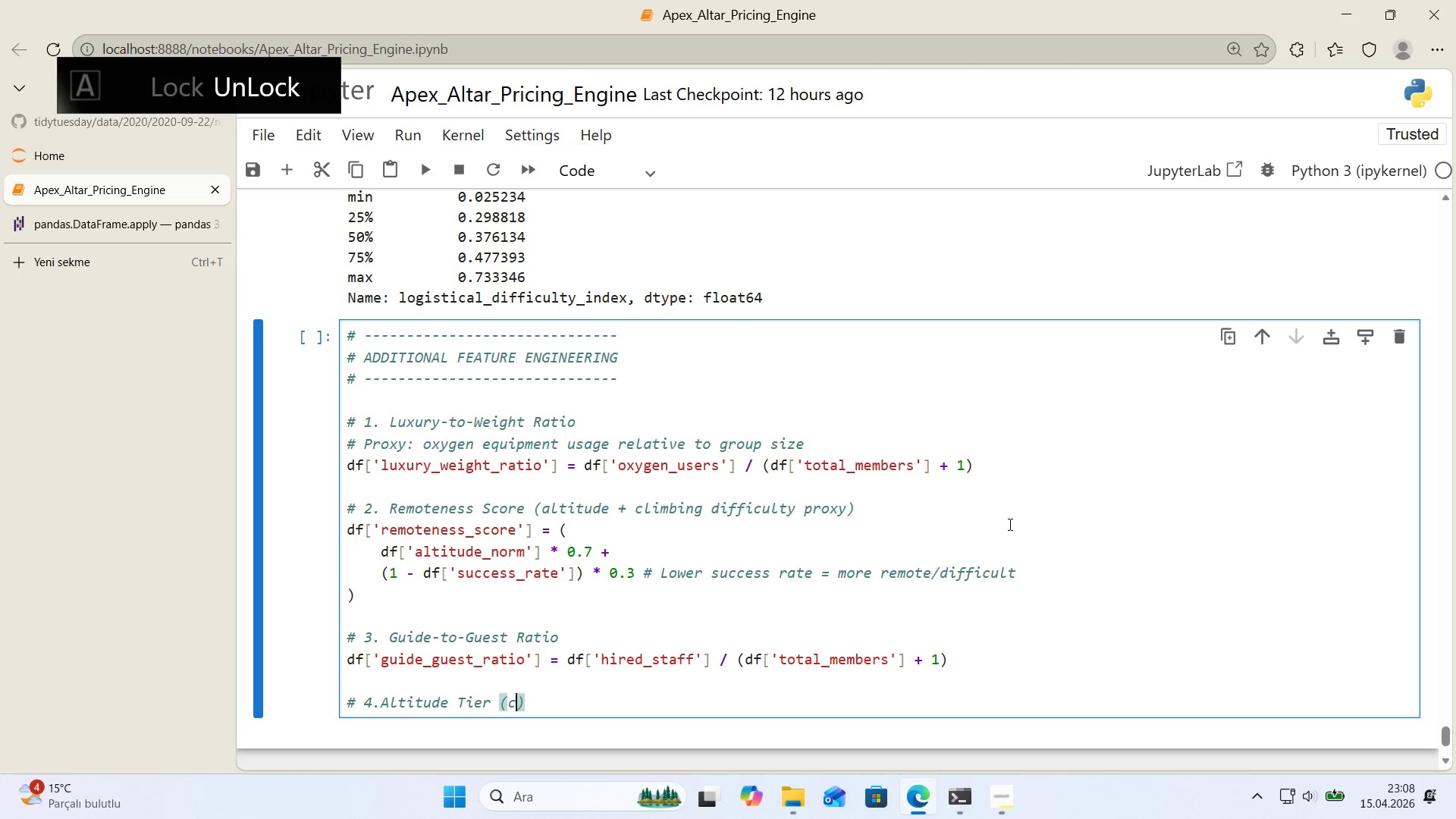 
type(categor'cal)
 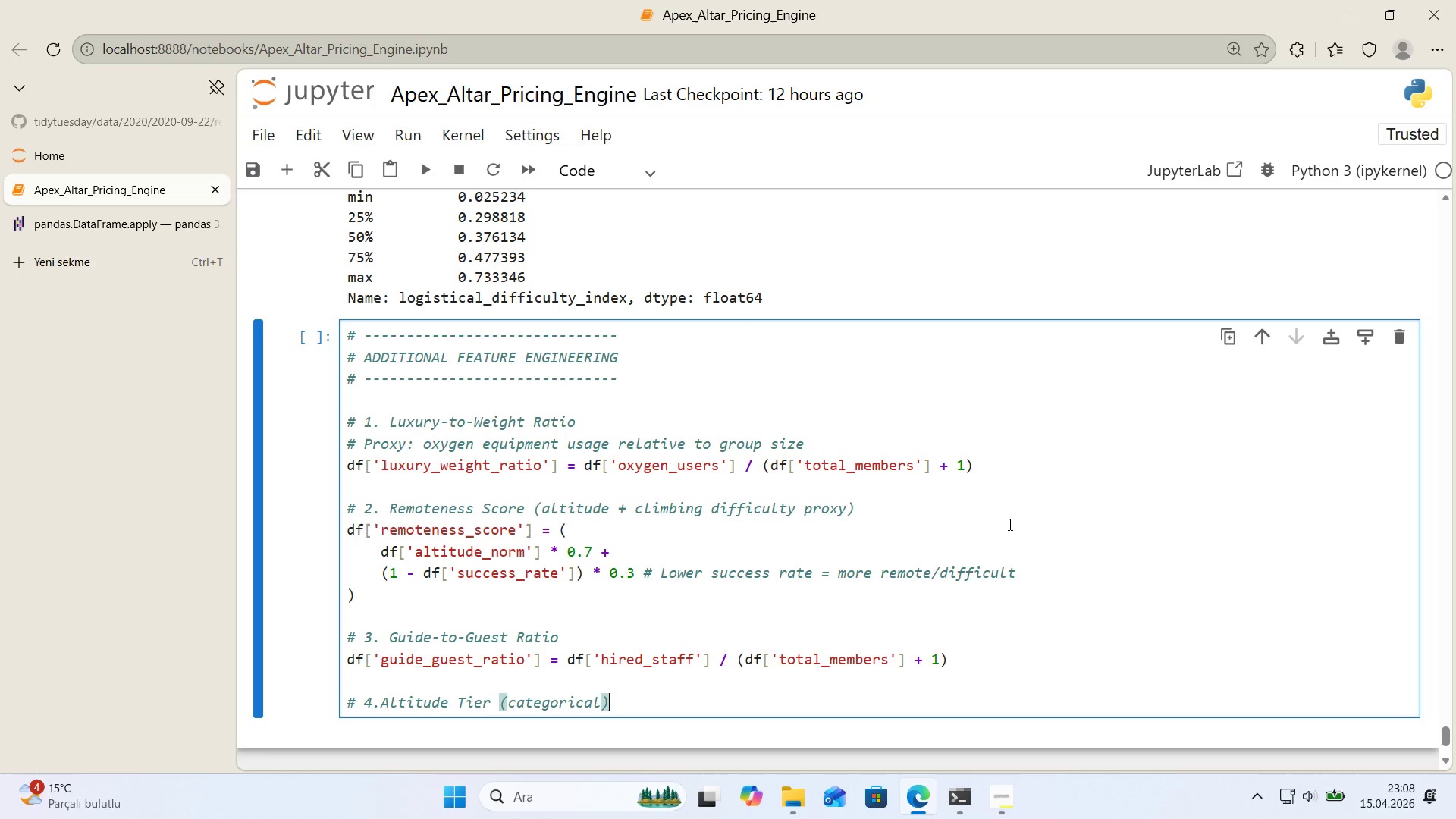 
key(ArrowRight)
 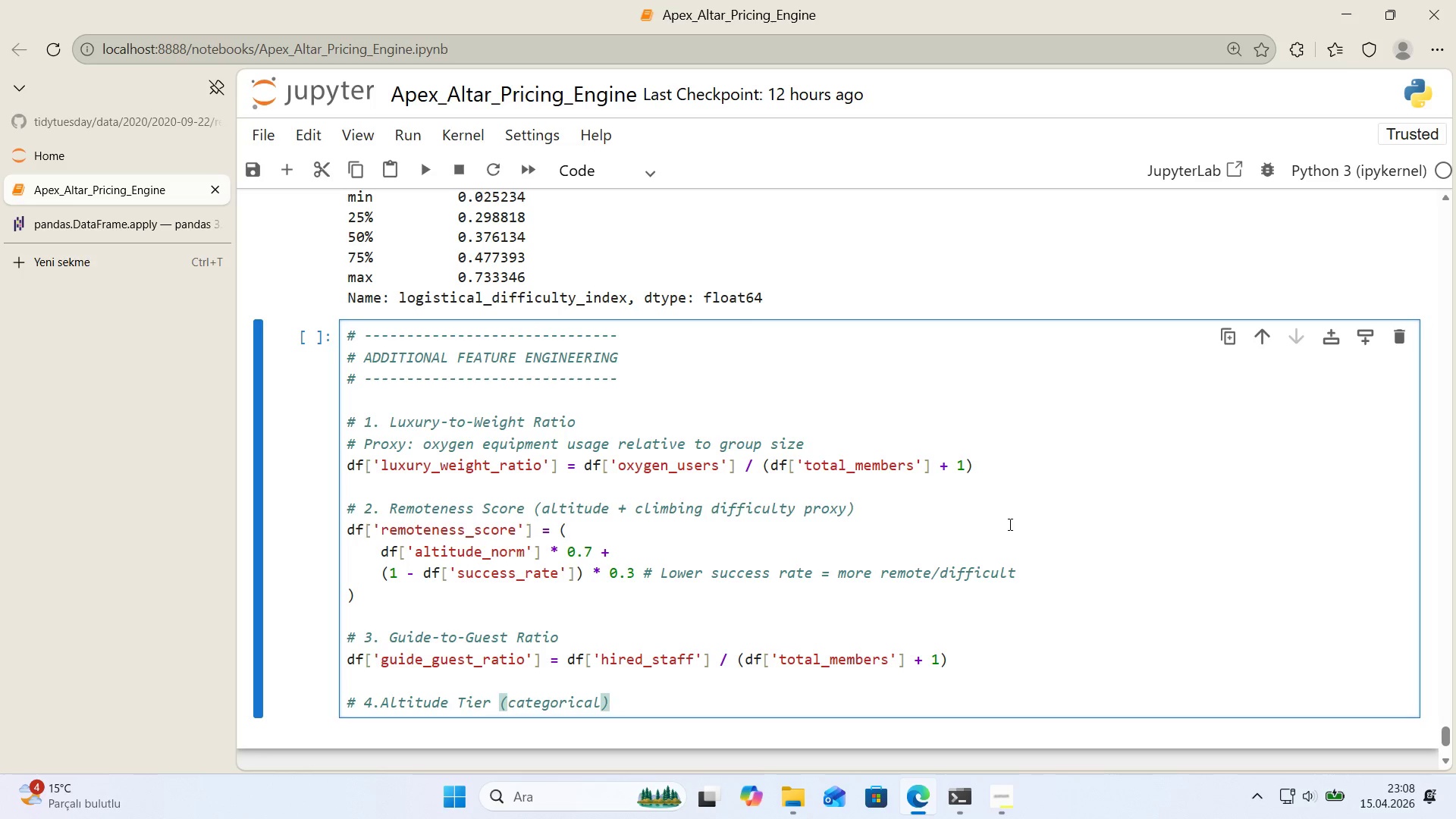 
key(Enter)
 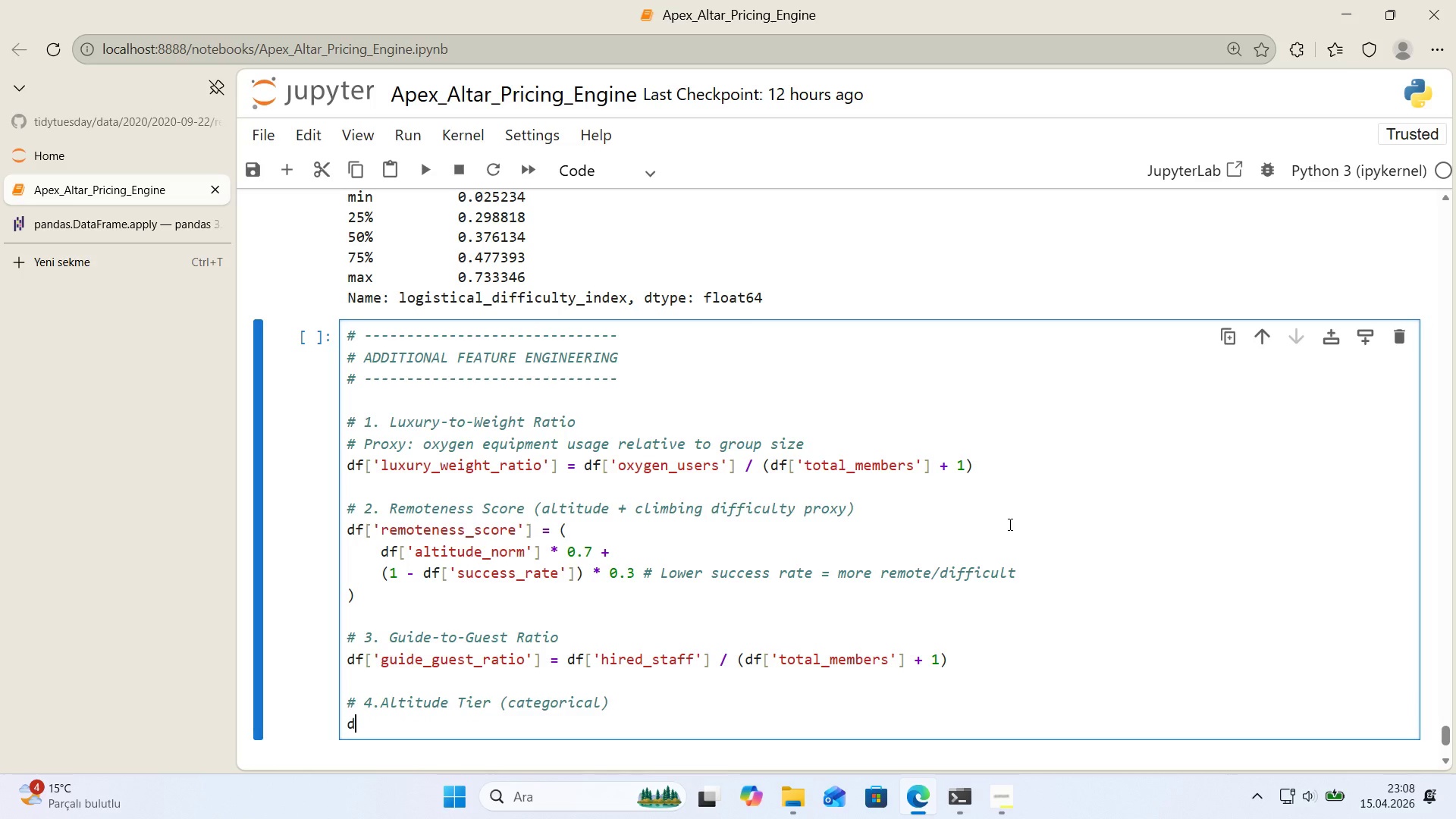 
type(def alt'tude_t'er*()
 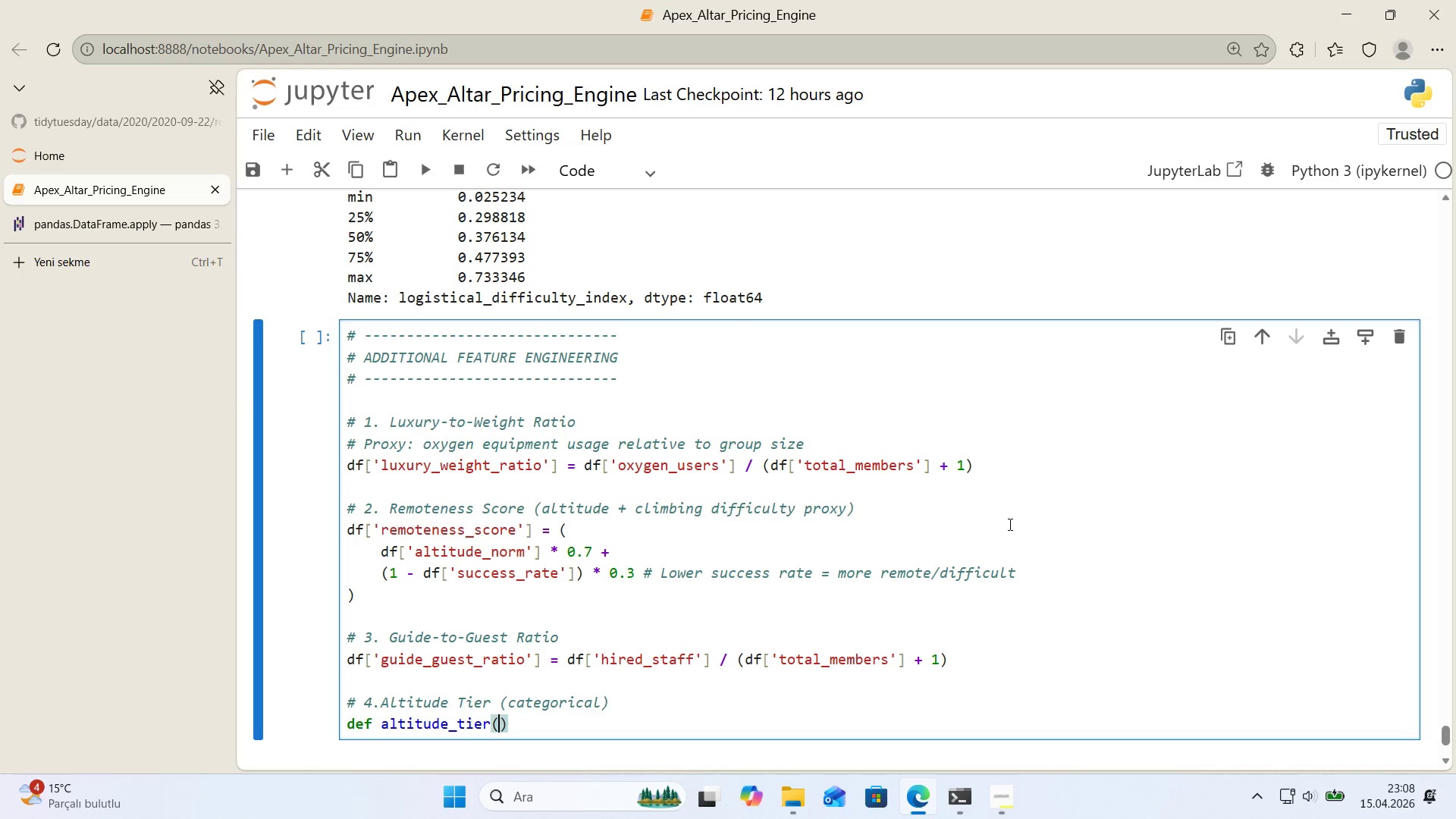 
 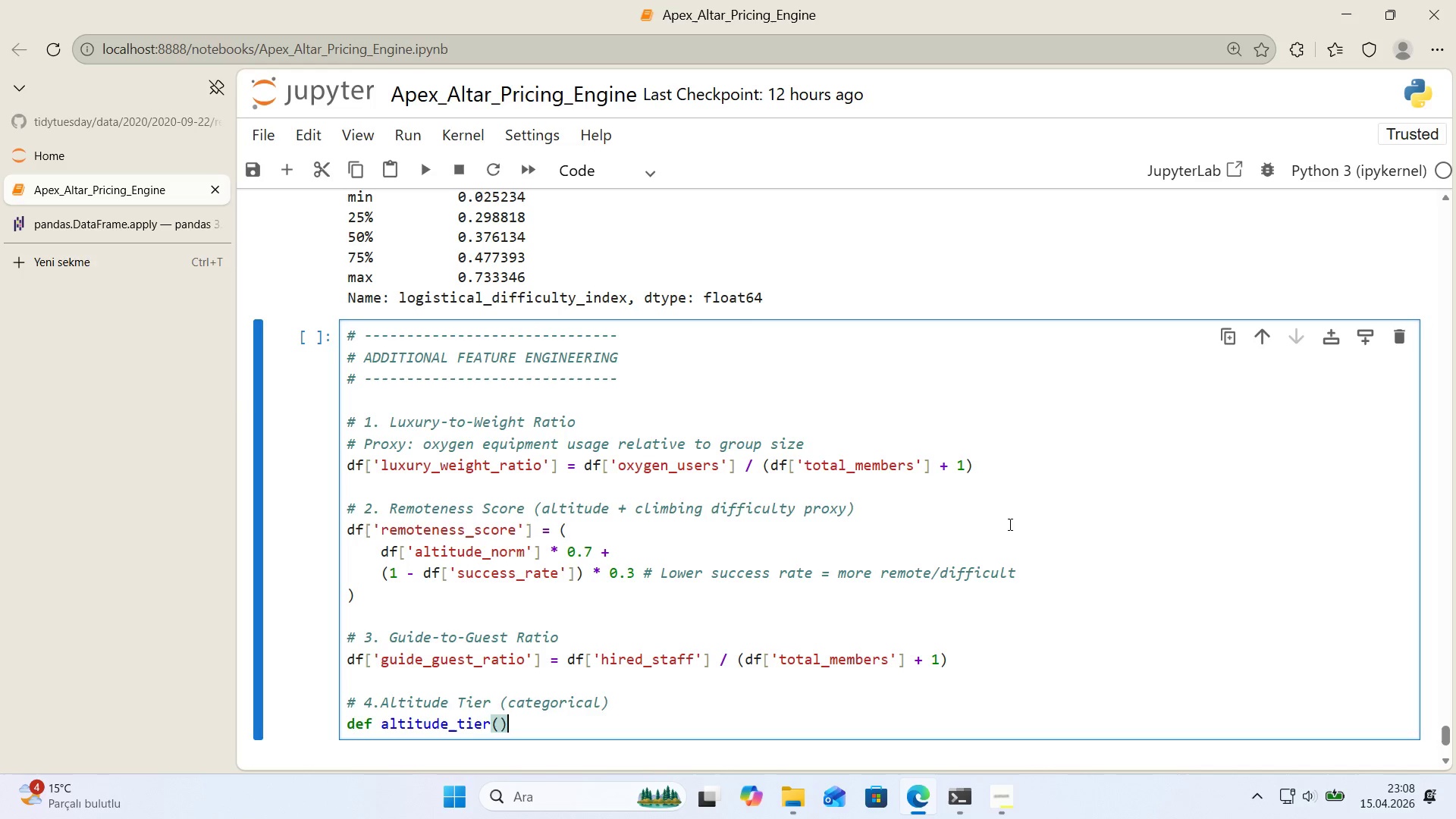 
key(ArrowLeft)
 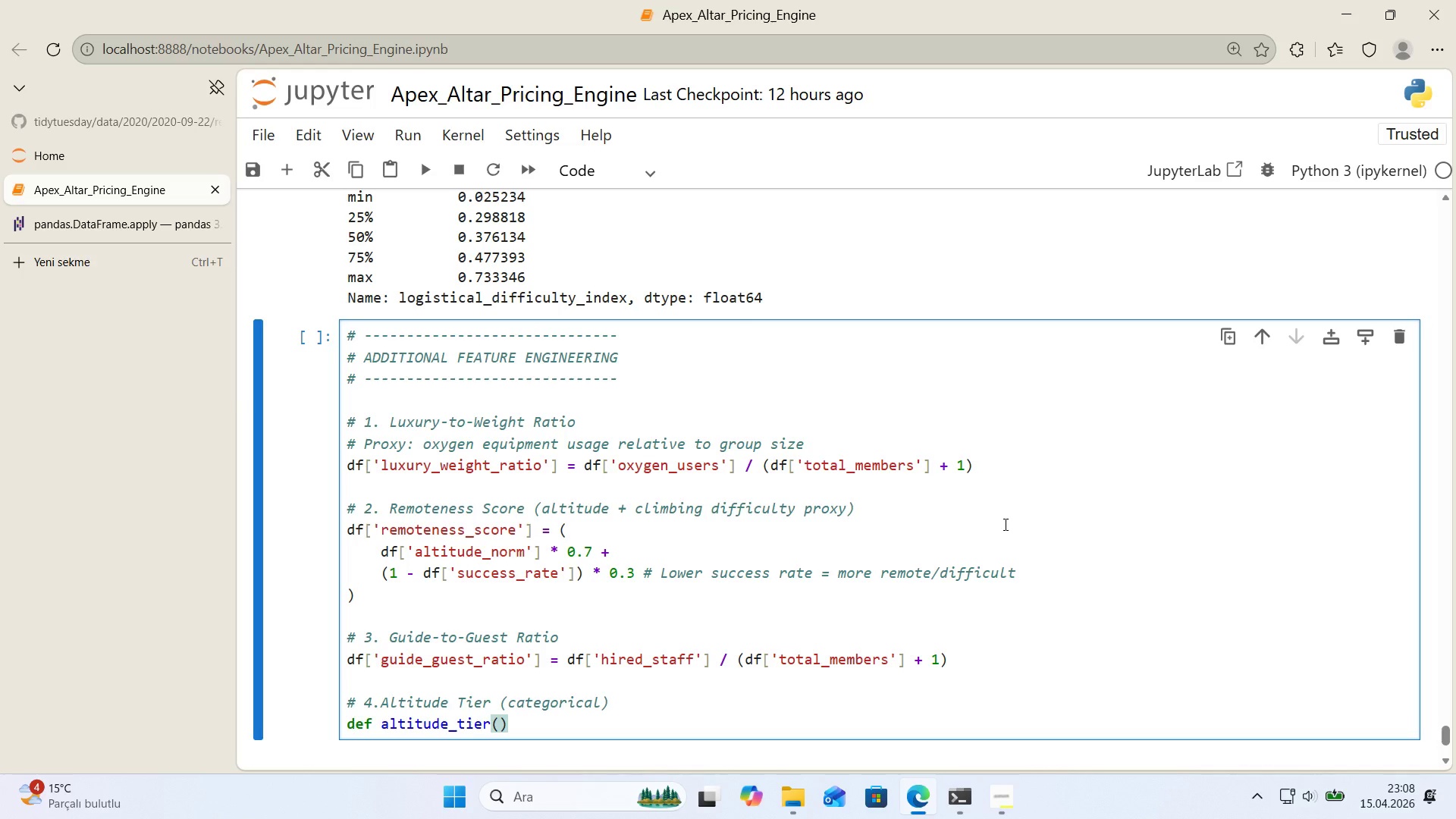 
scroll: coordinate [1001, 525], scroll_direction: down, amount: 1.0
 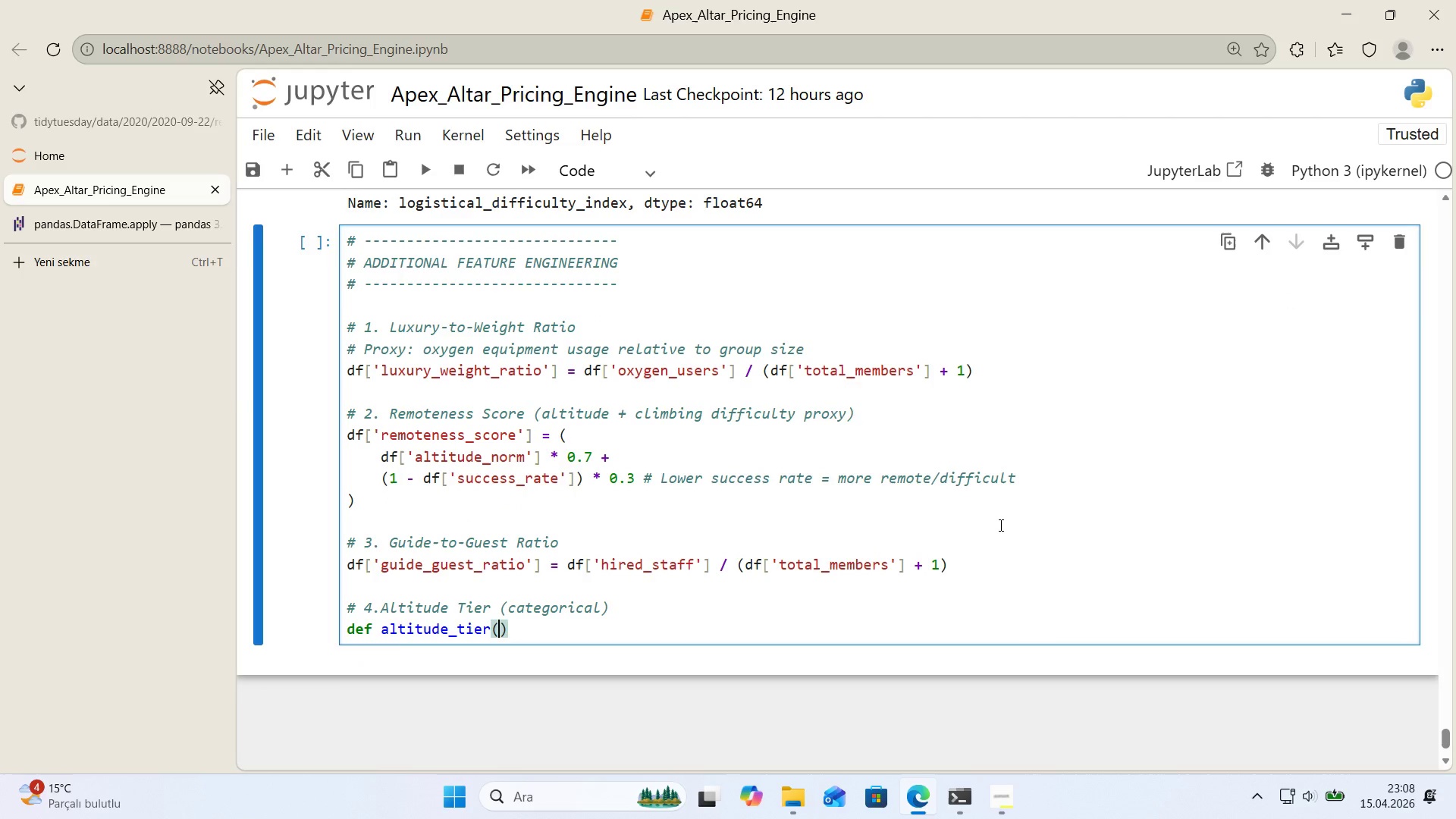 
type(alt'tude)
 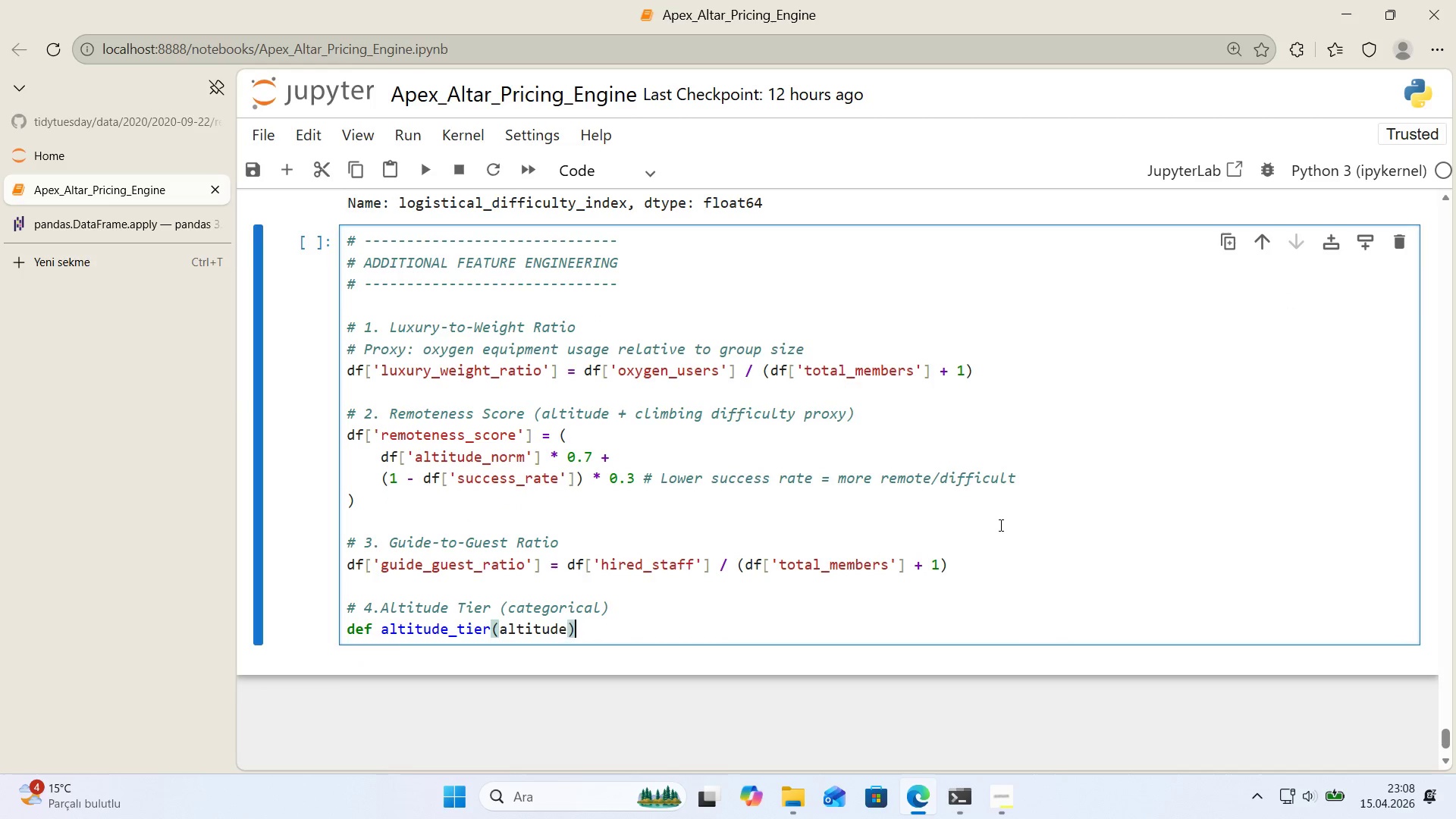 
key(ArrowRight)
 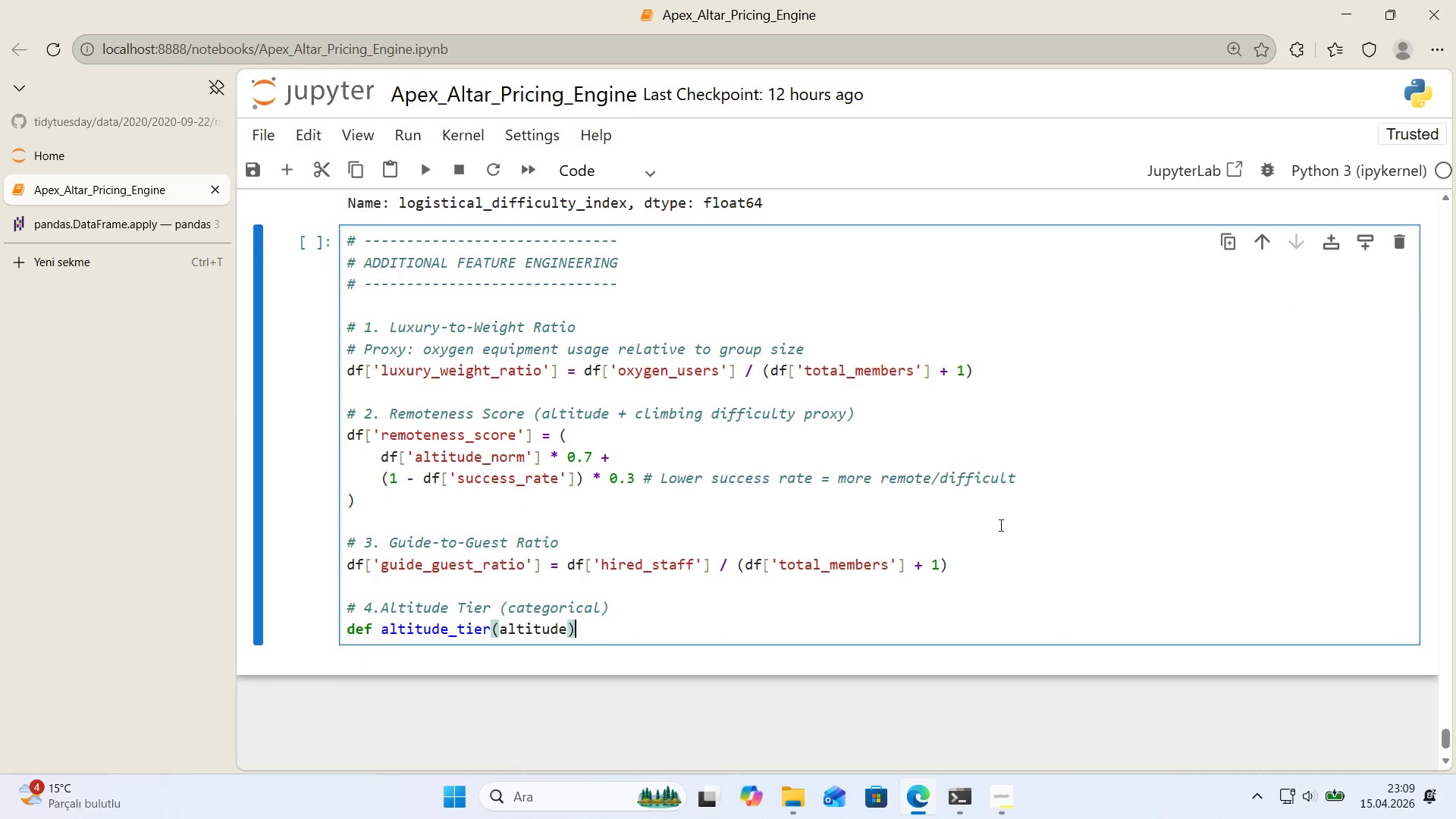 
key(Shift+Period)
 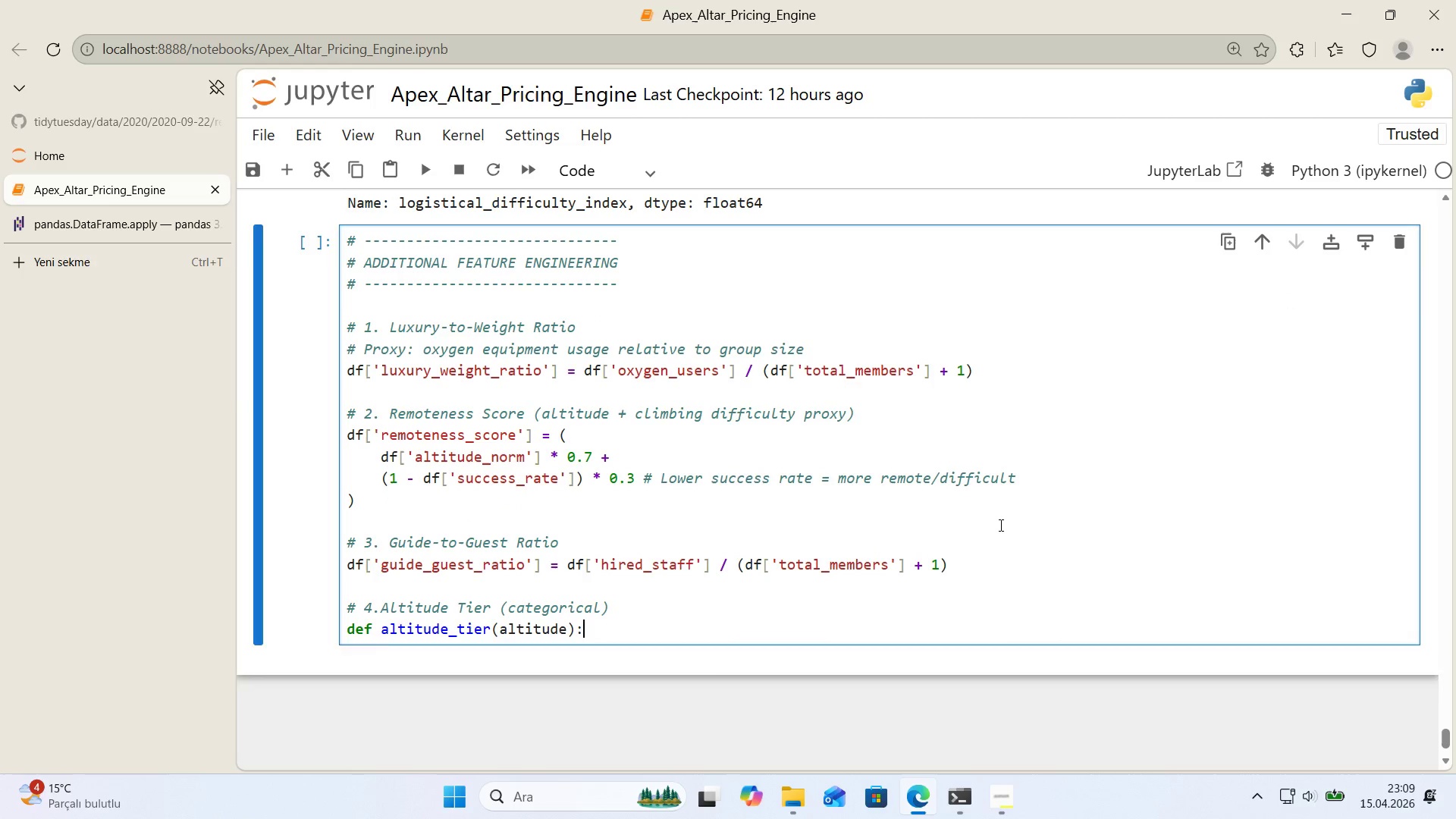 
key(Enter)
 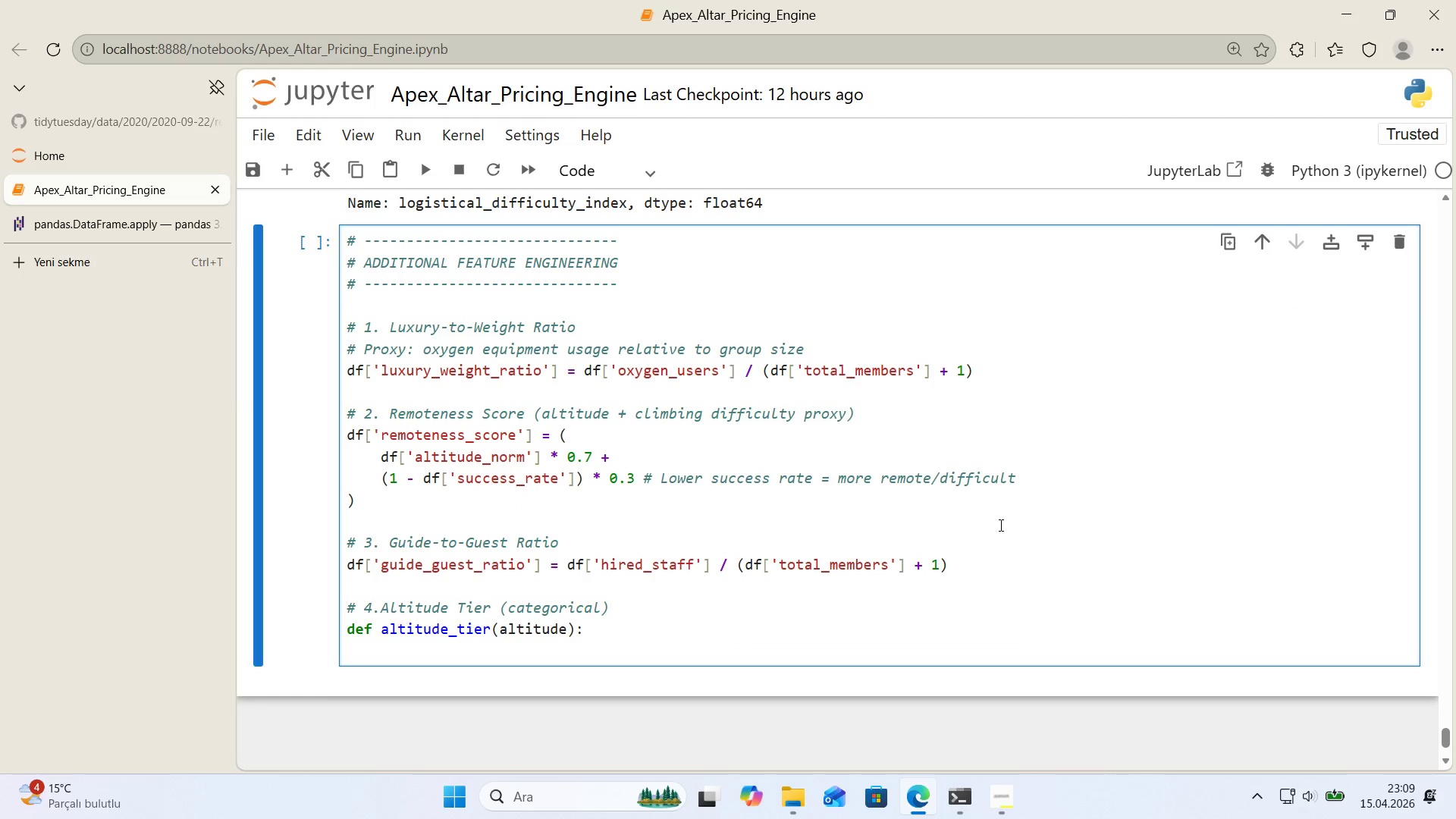 
type('f alt't)
key(Backspace)
type(u)
key(Backspace)
type(tude [Break] 4000>)
 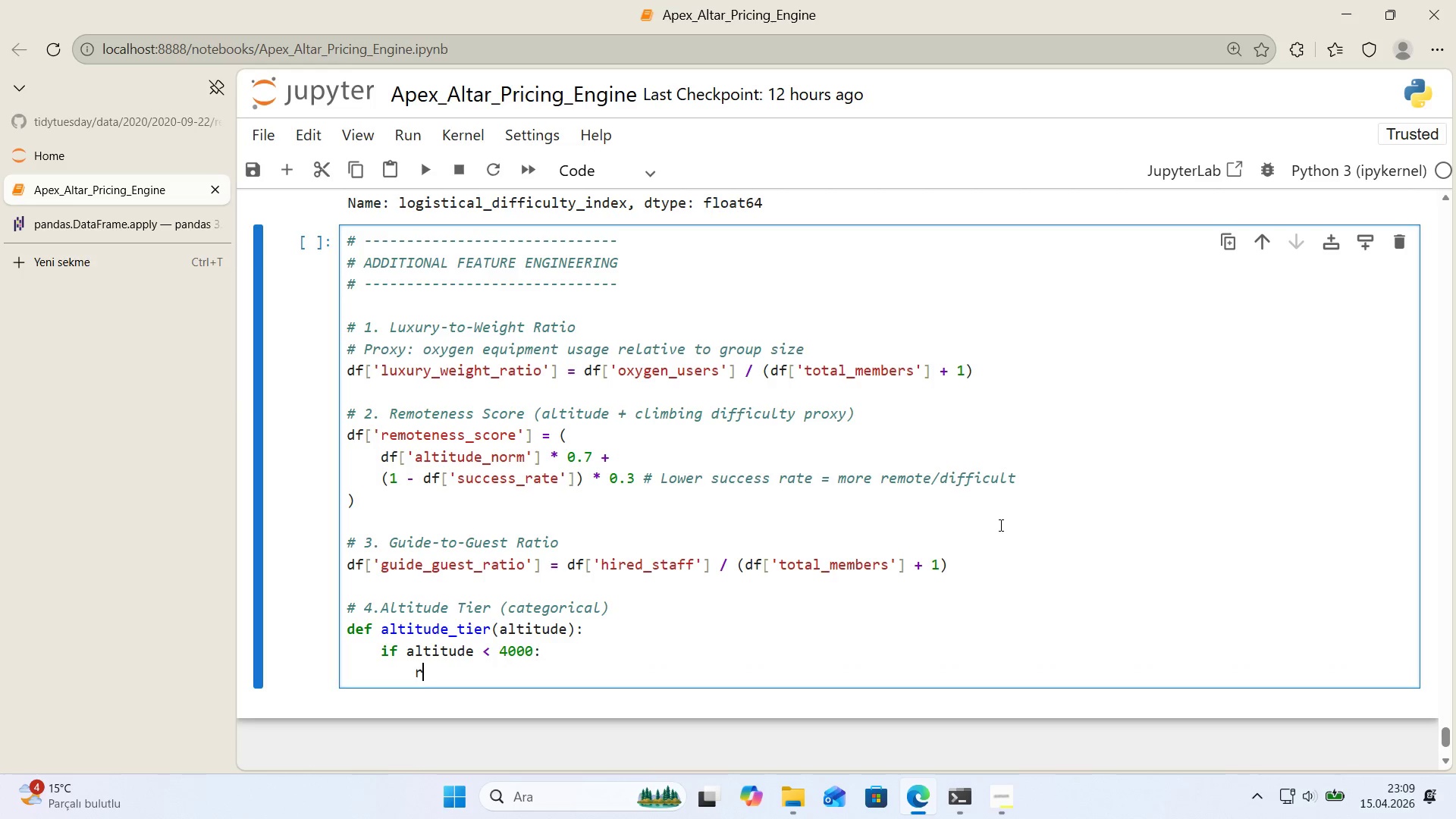 
 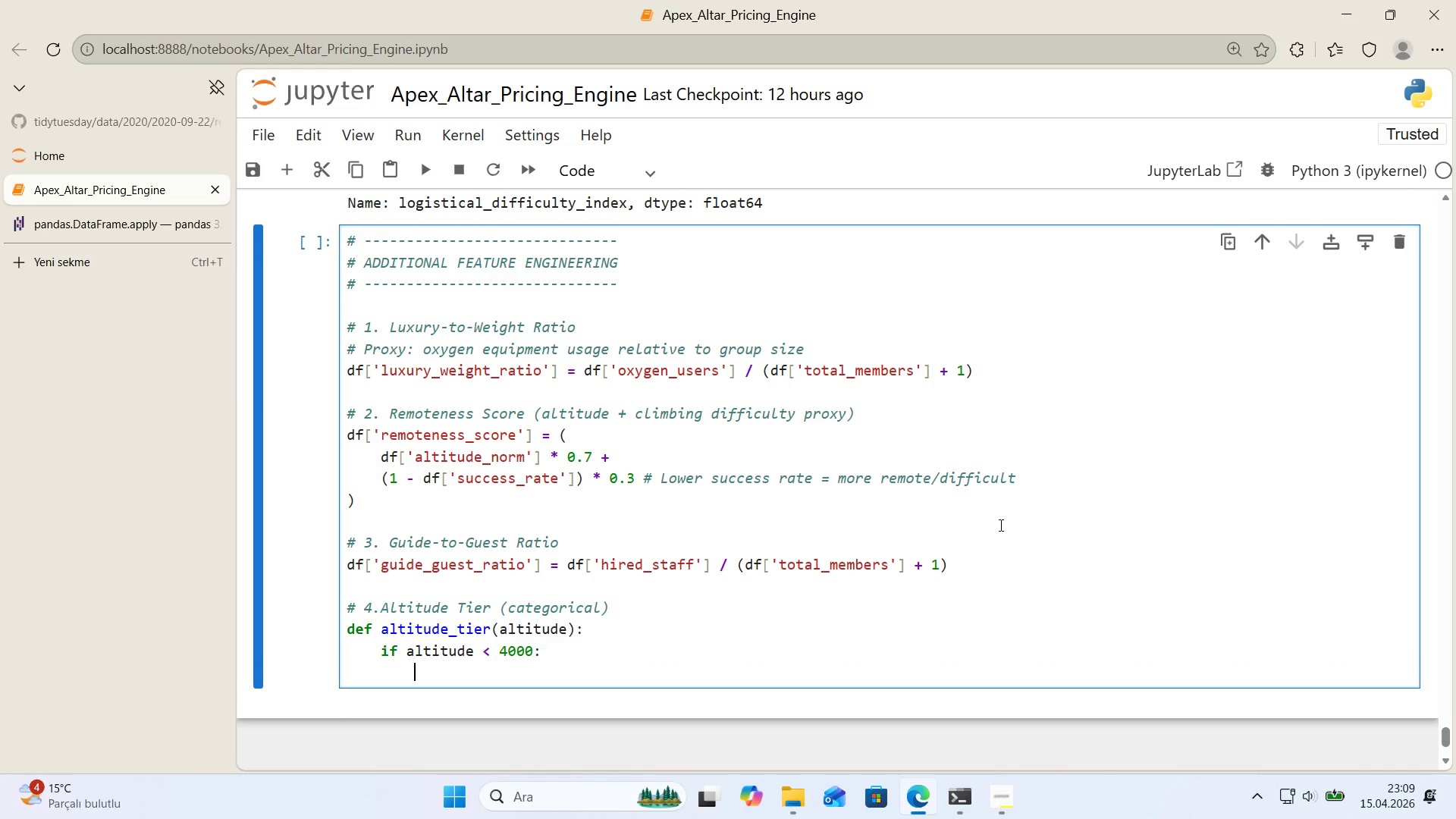 
key(Enter)
 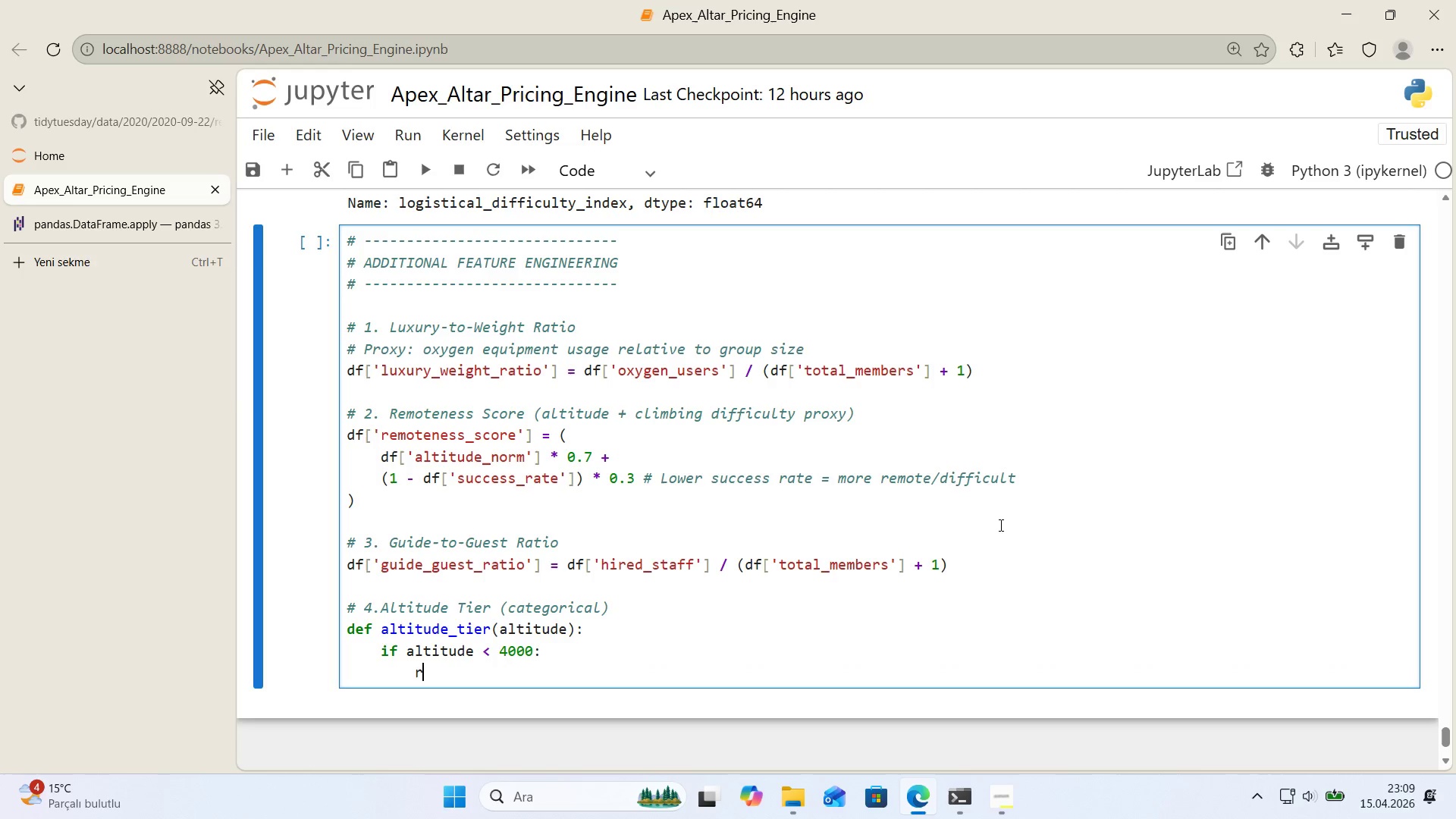 
type(return @@)
 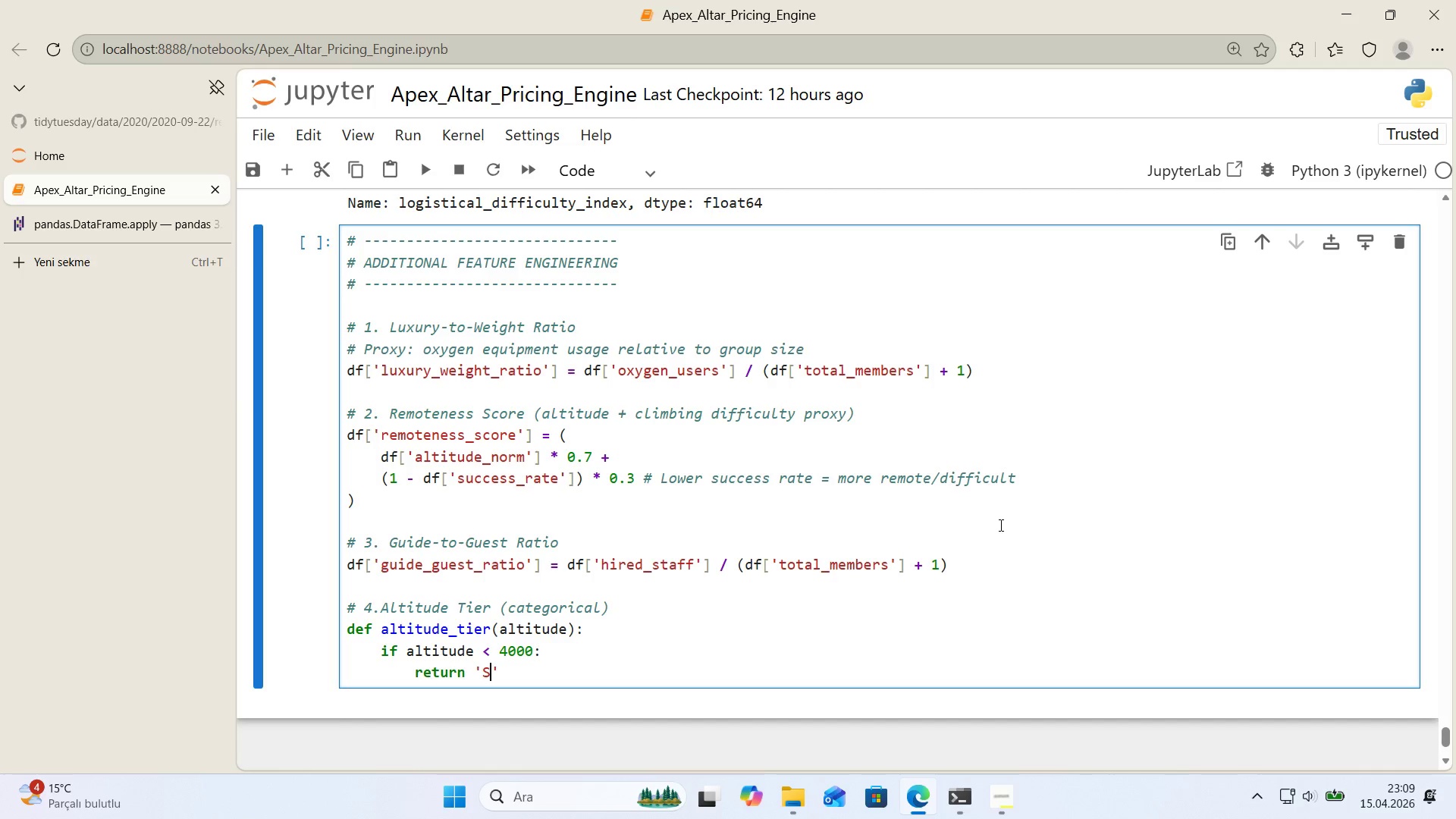 
 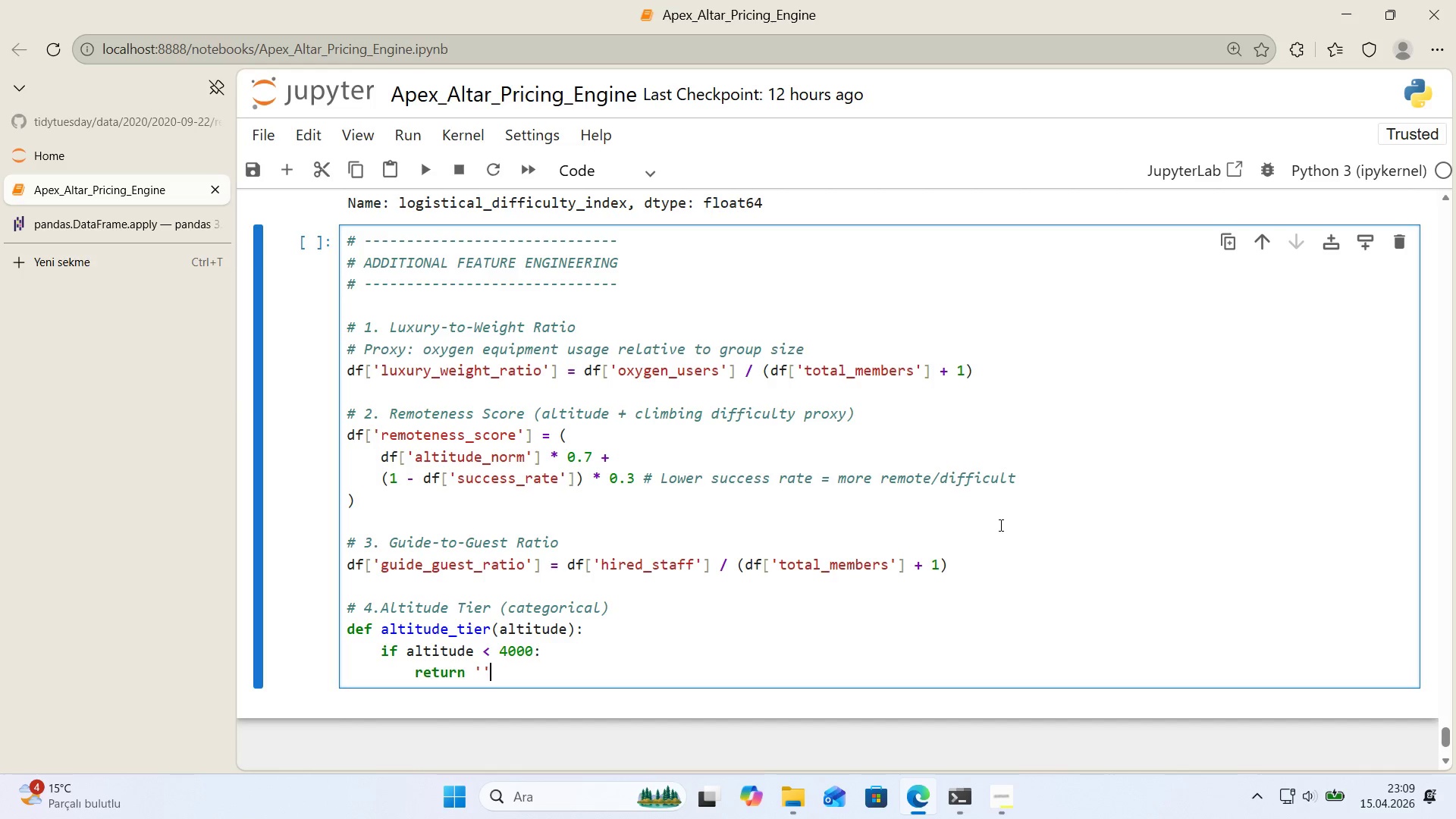 
key(ArrowLeft)
 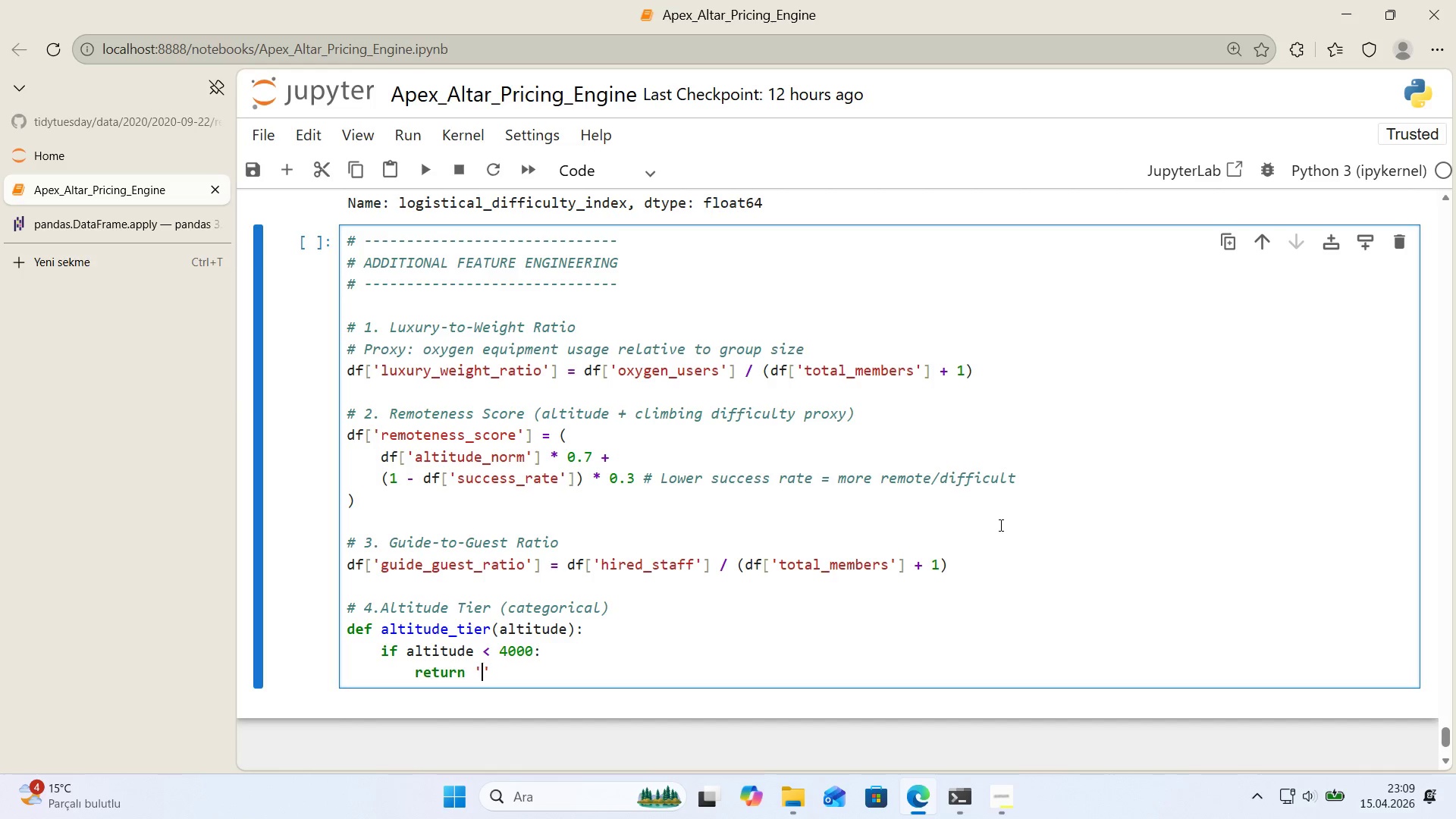 
type(Standard)
 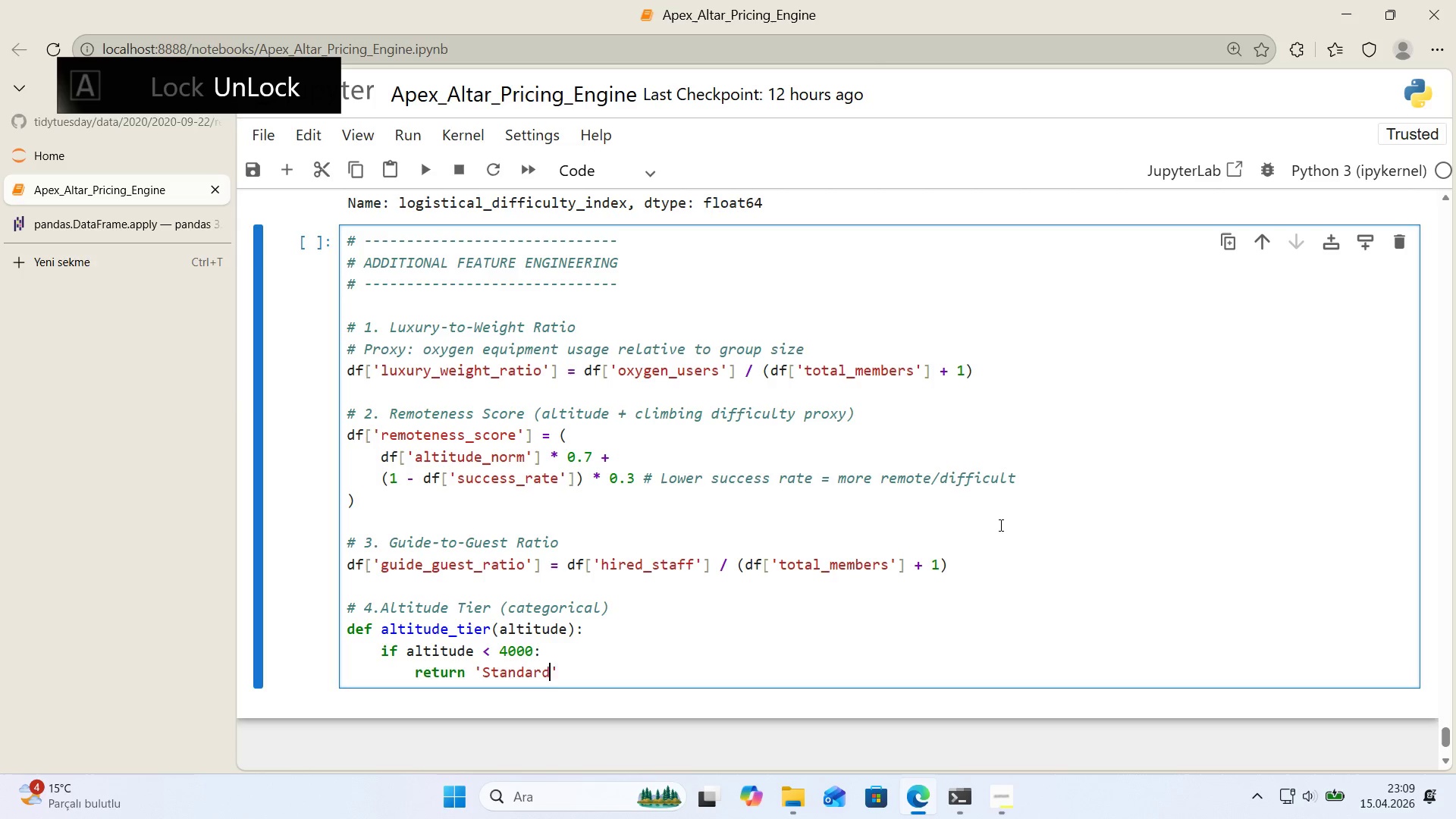 
key(ArrowRight)
 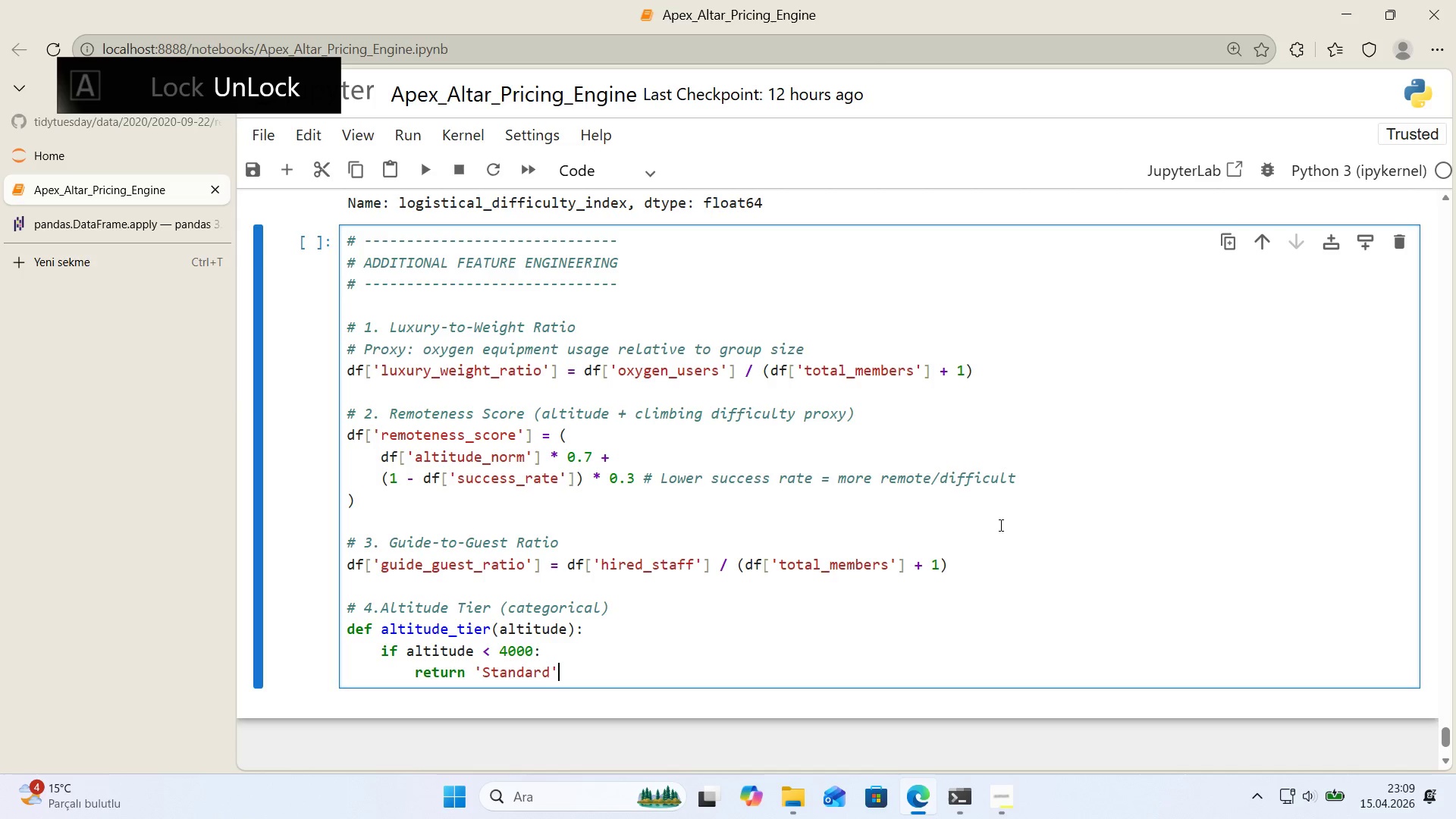 
key(Enter)
 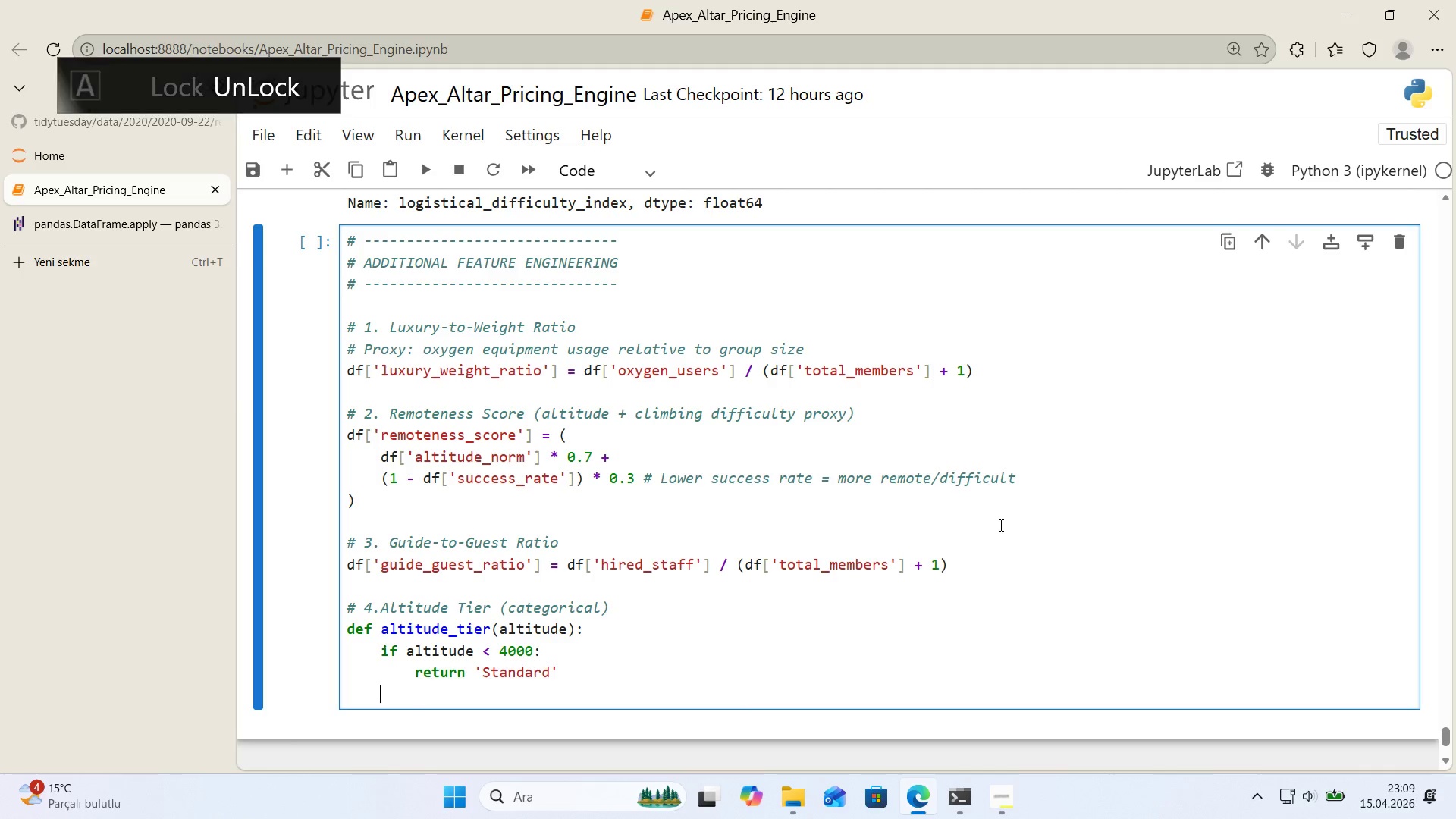 
key(Backspace)
type(el'f alt'tude z)
key(Backspace)
type([Break] 5500>)
 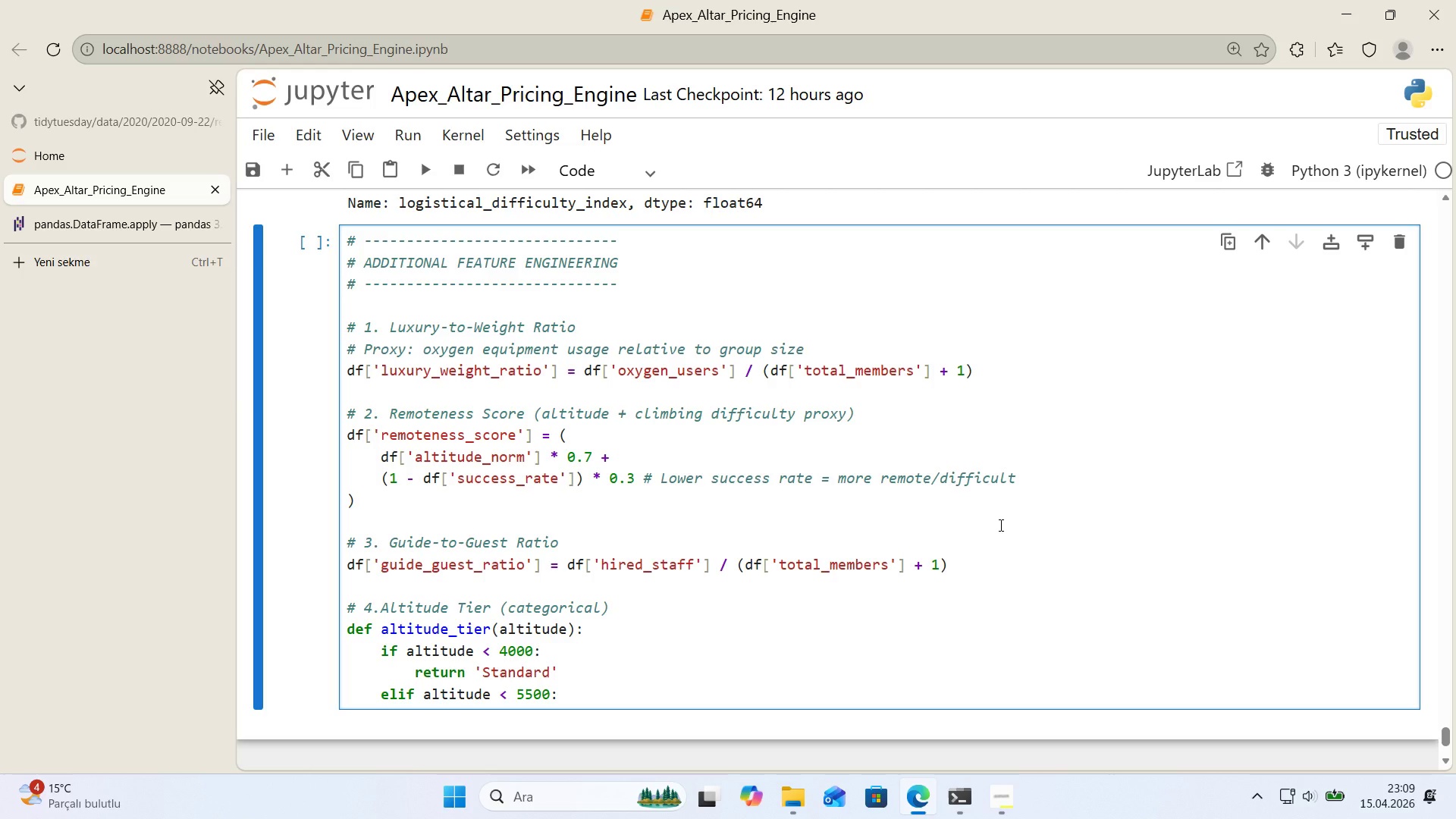 
key(Enter)
 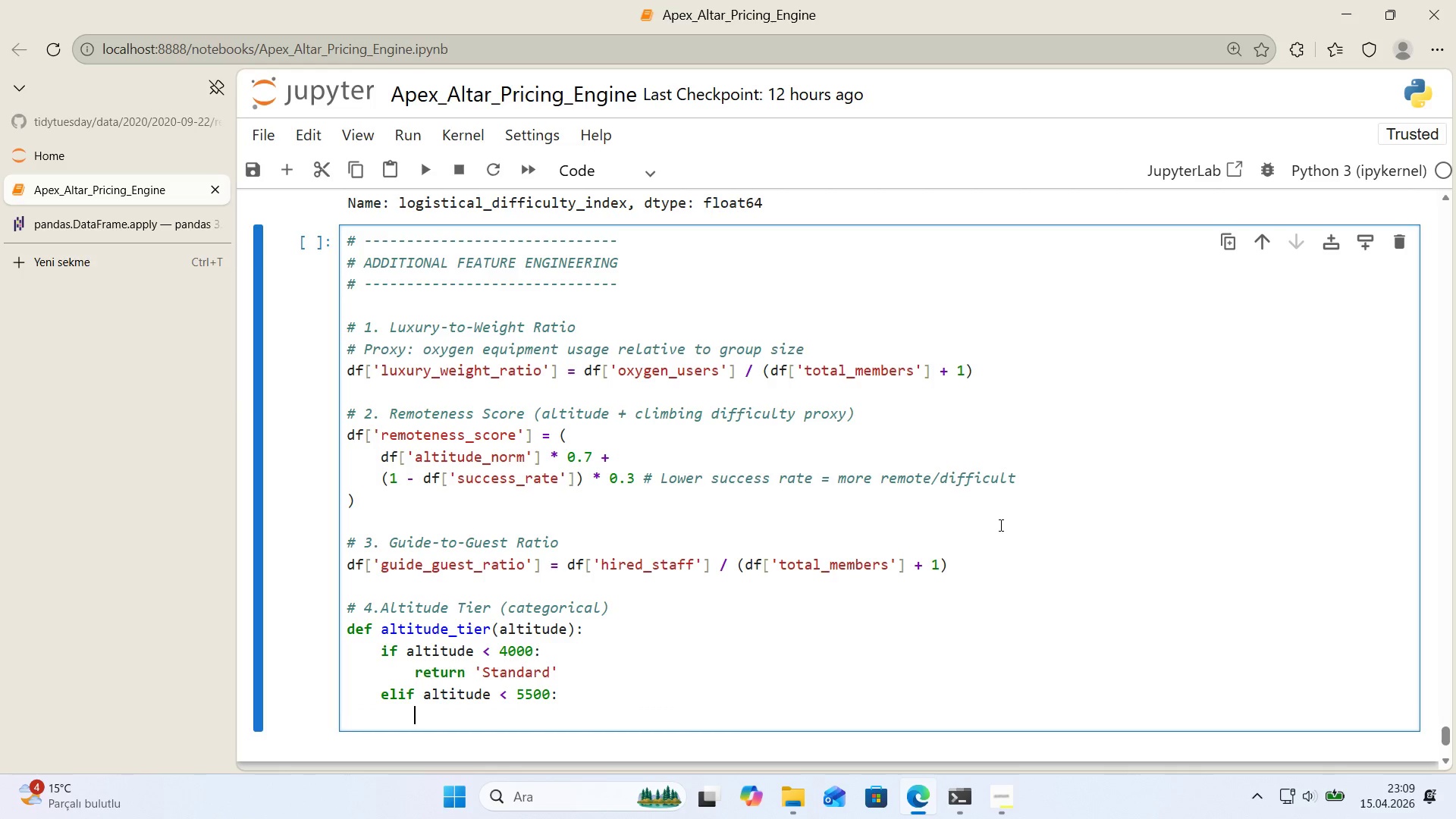 
type(return P)
key(Backspace)
type(``)
key(Backspace)
key(Backspace)
type(@@)
 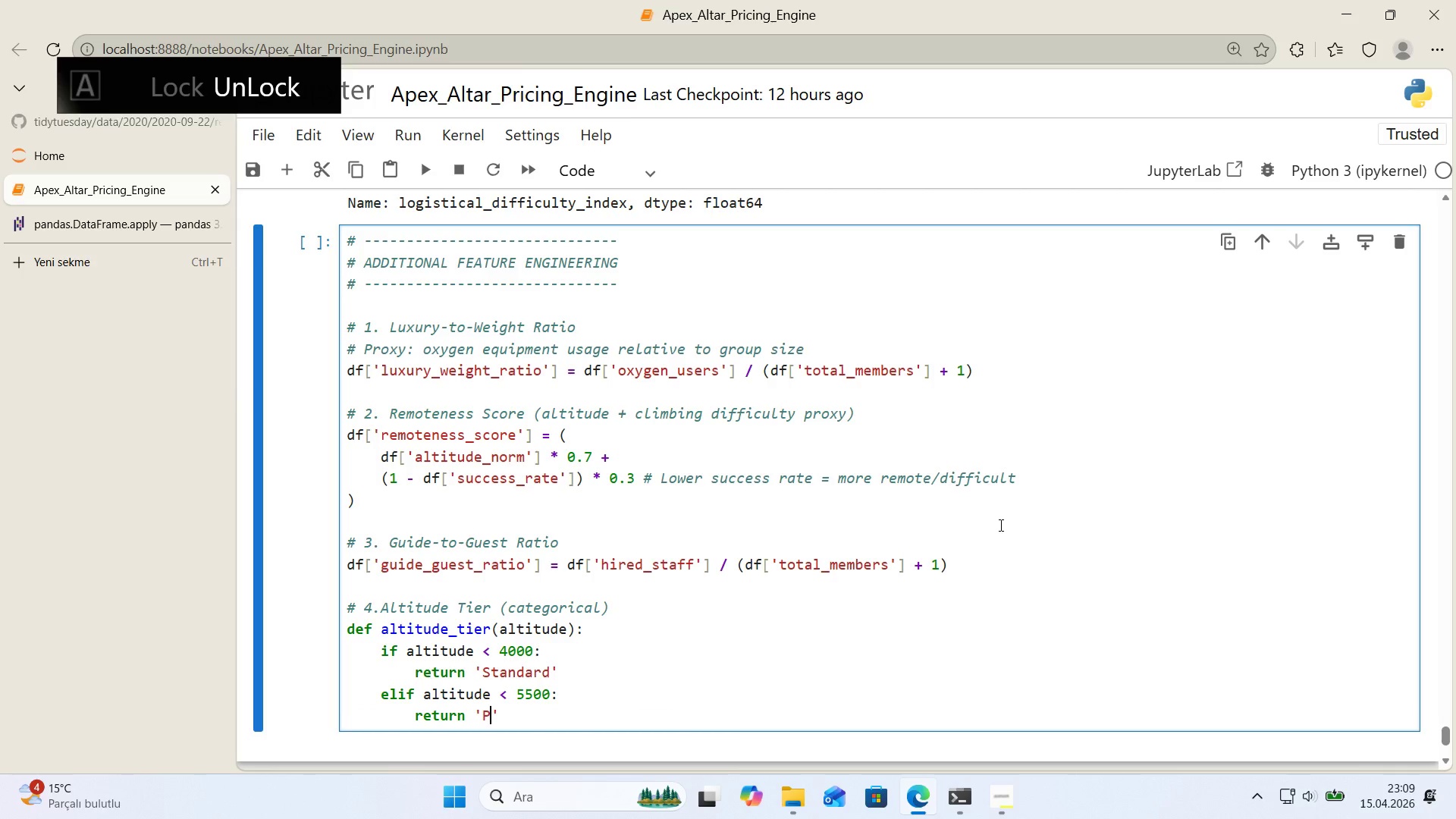 
 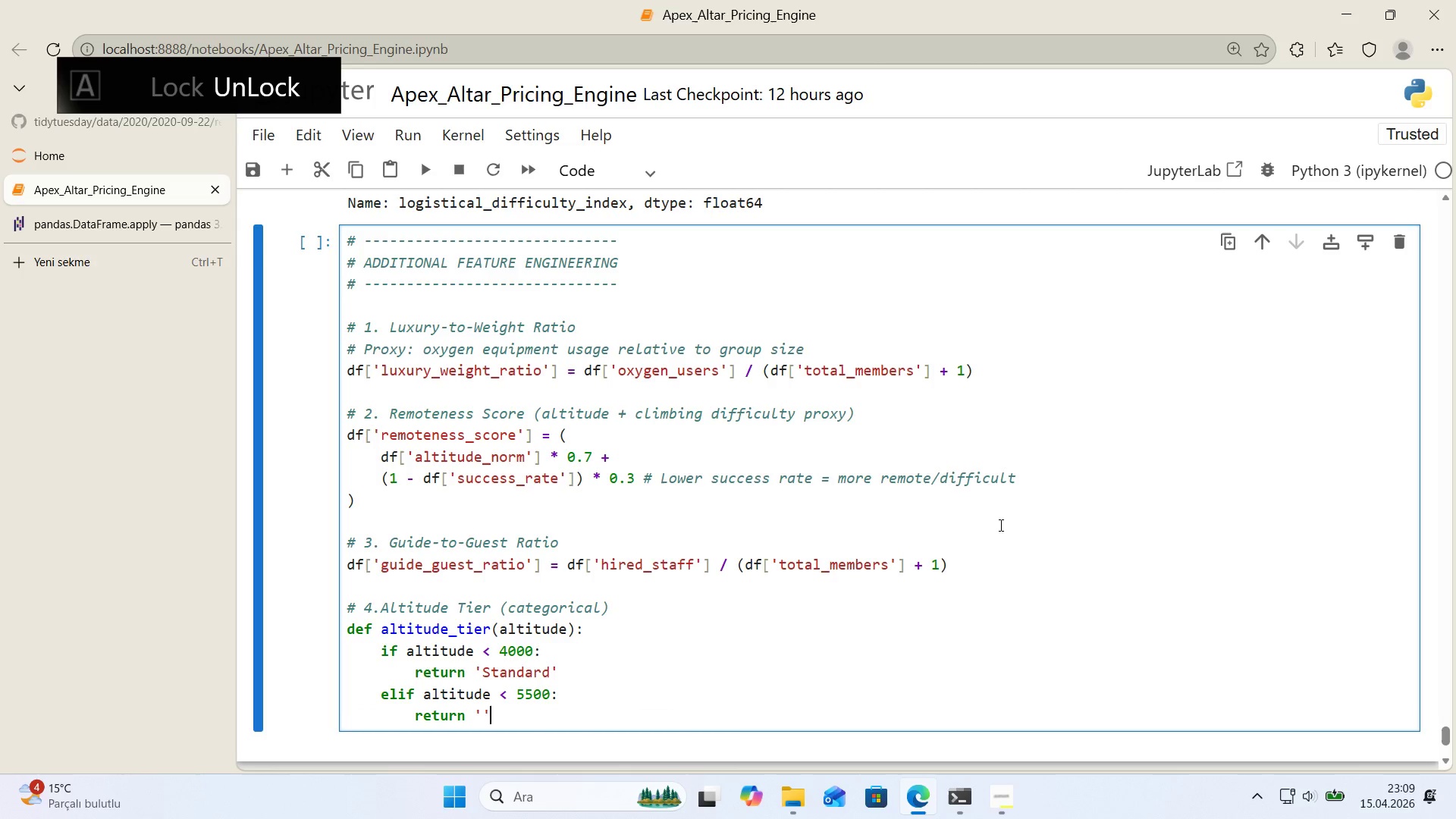 
key(ArrowLeft)
 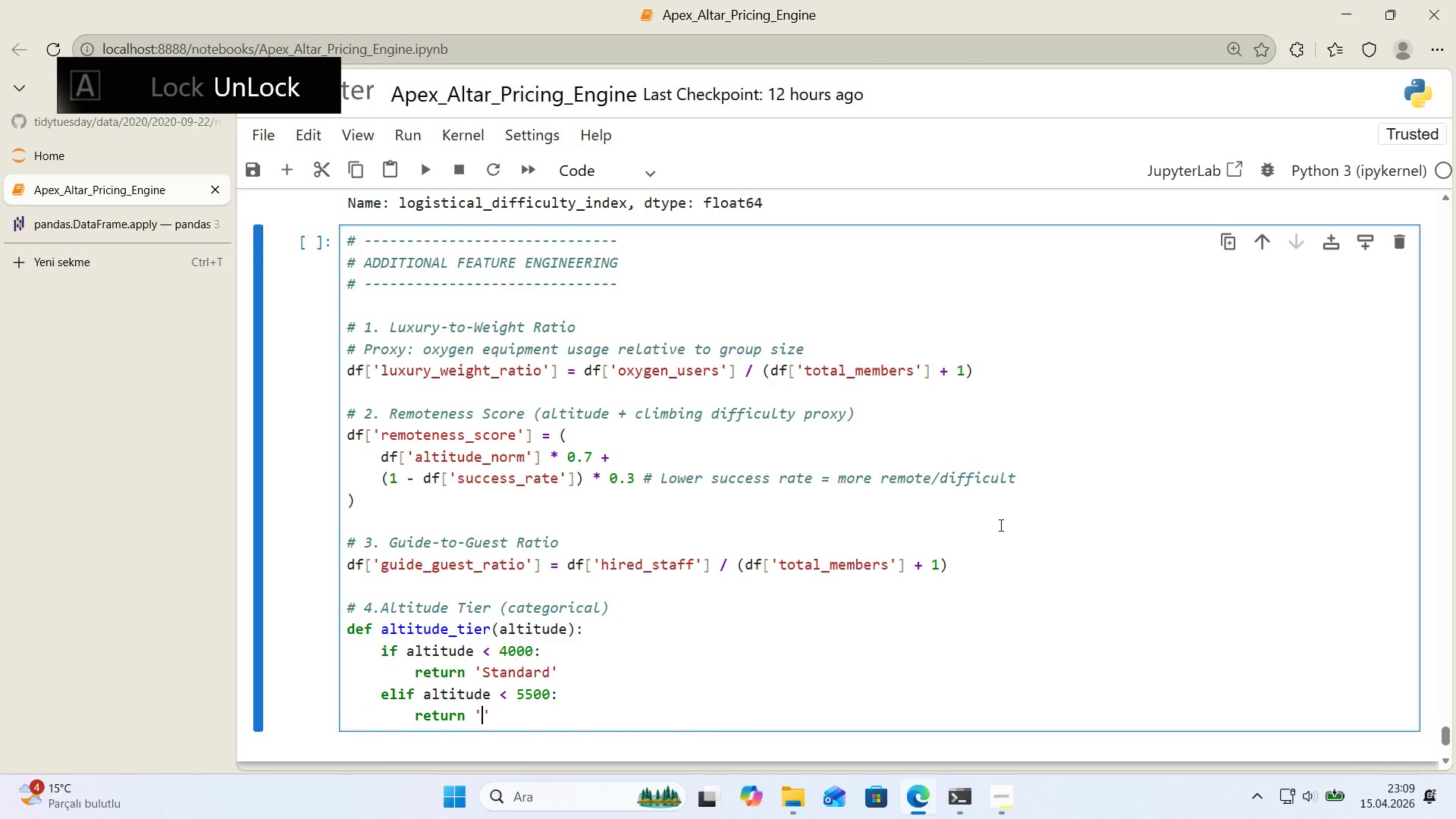 
type(Prem'um)
 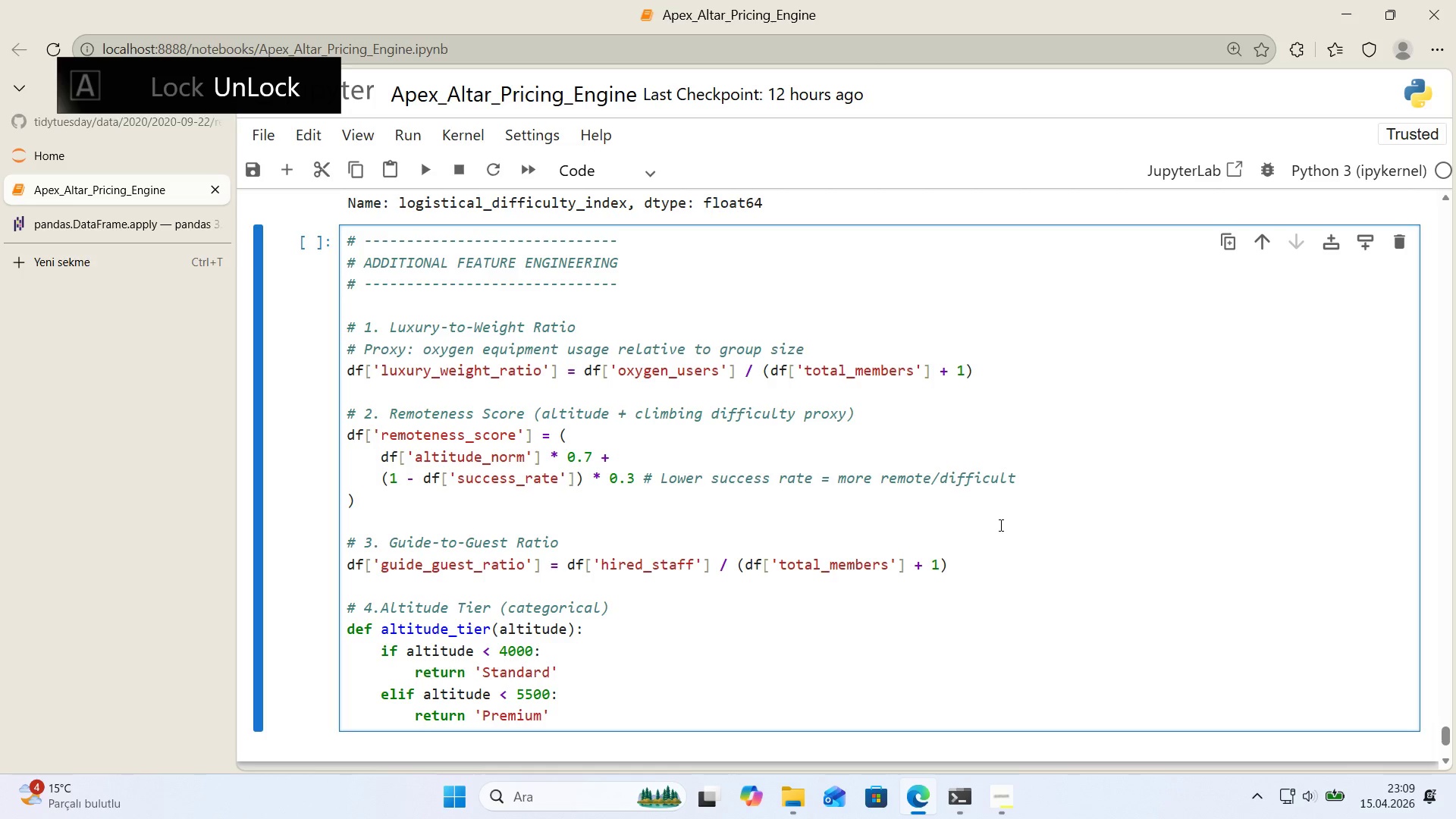 
key(ArrowRight)
 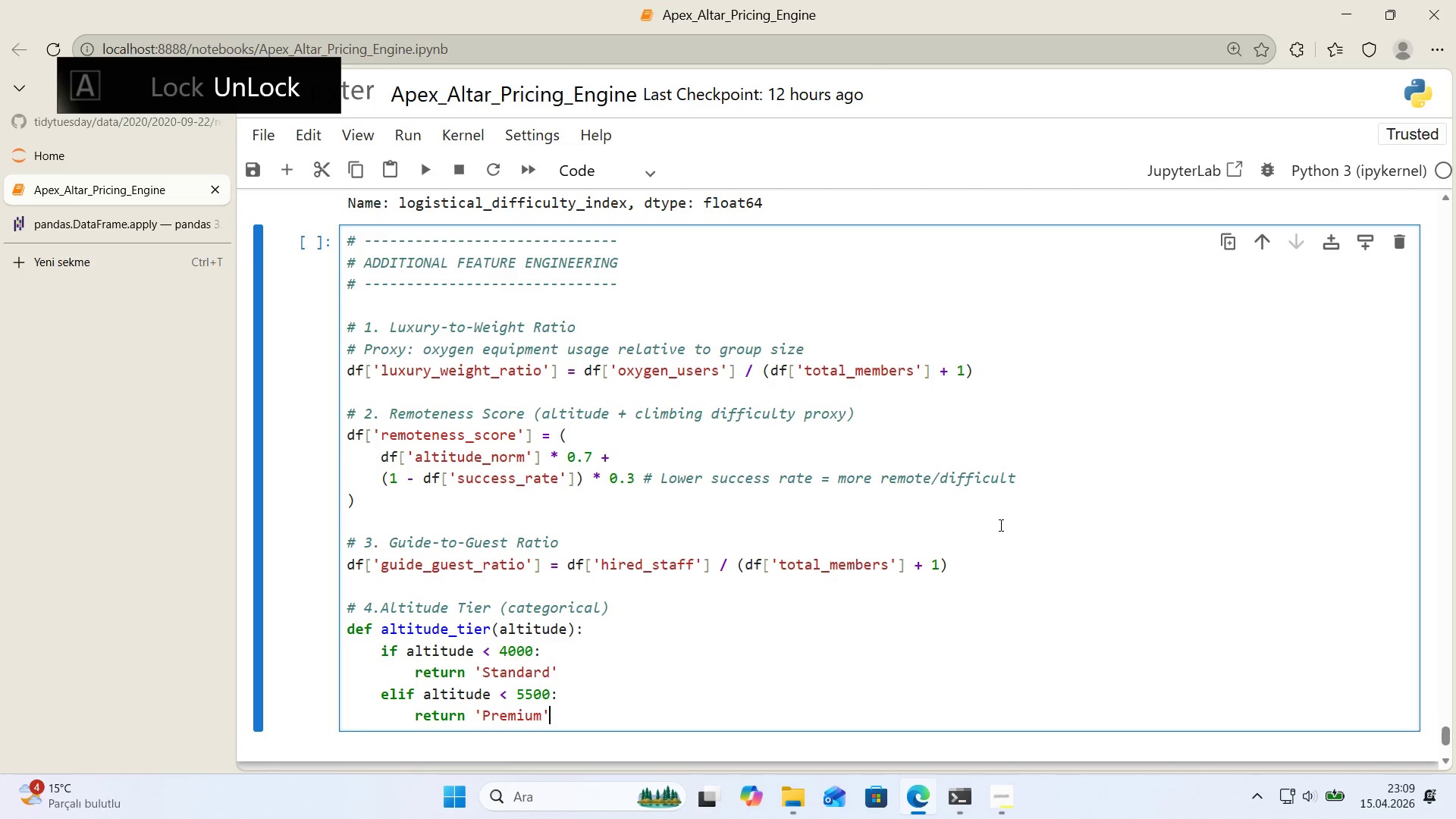 
key(Enter)
 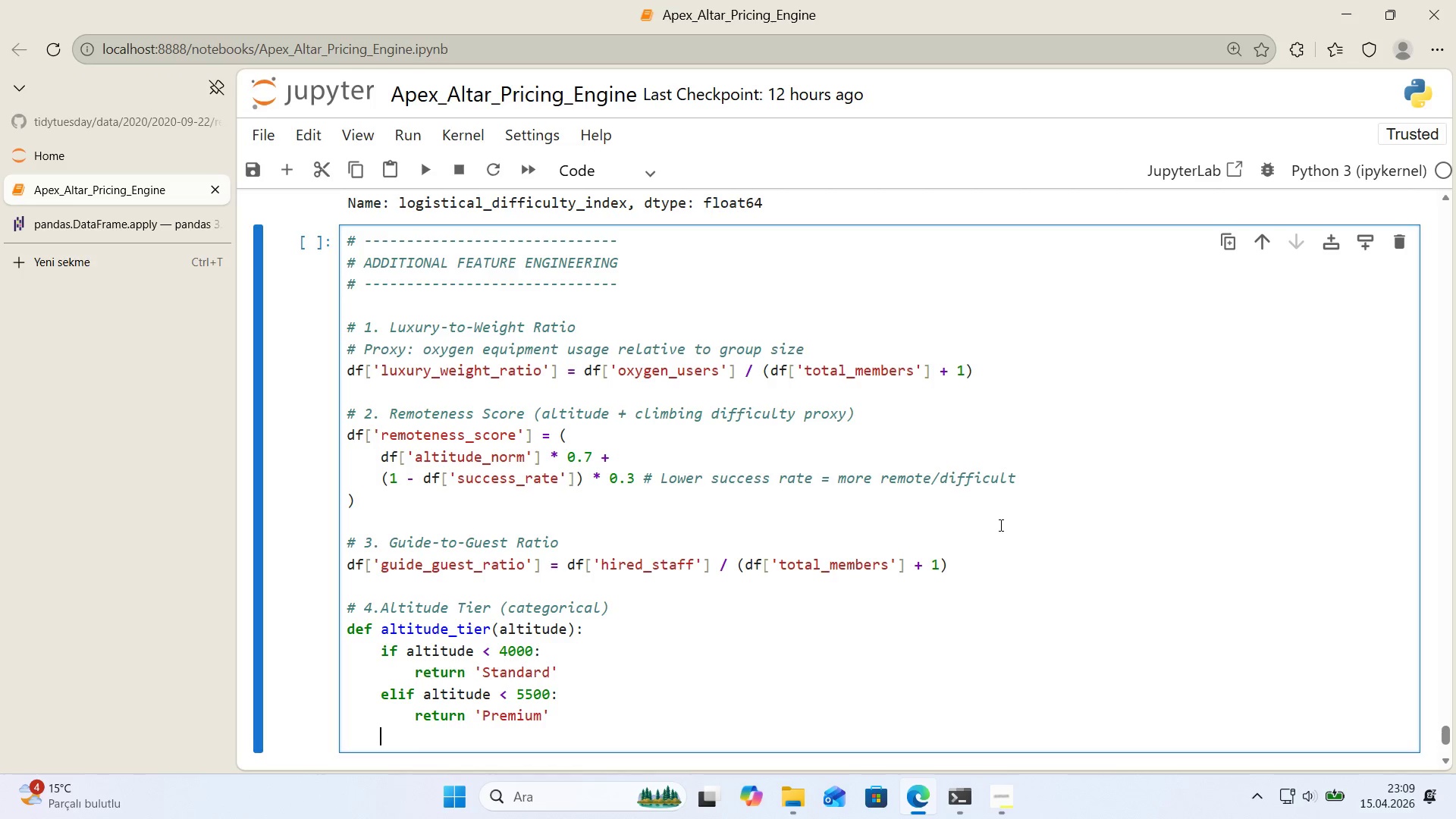 
key(Backspace)
type(el'f)
 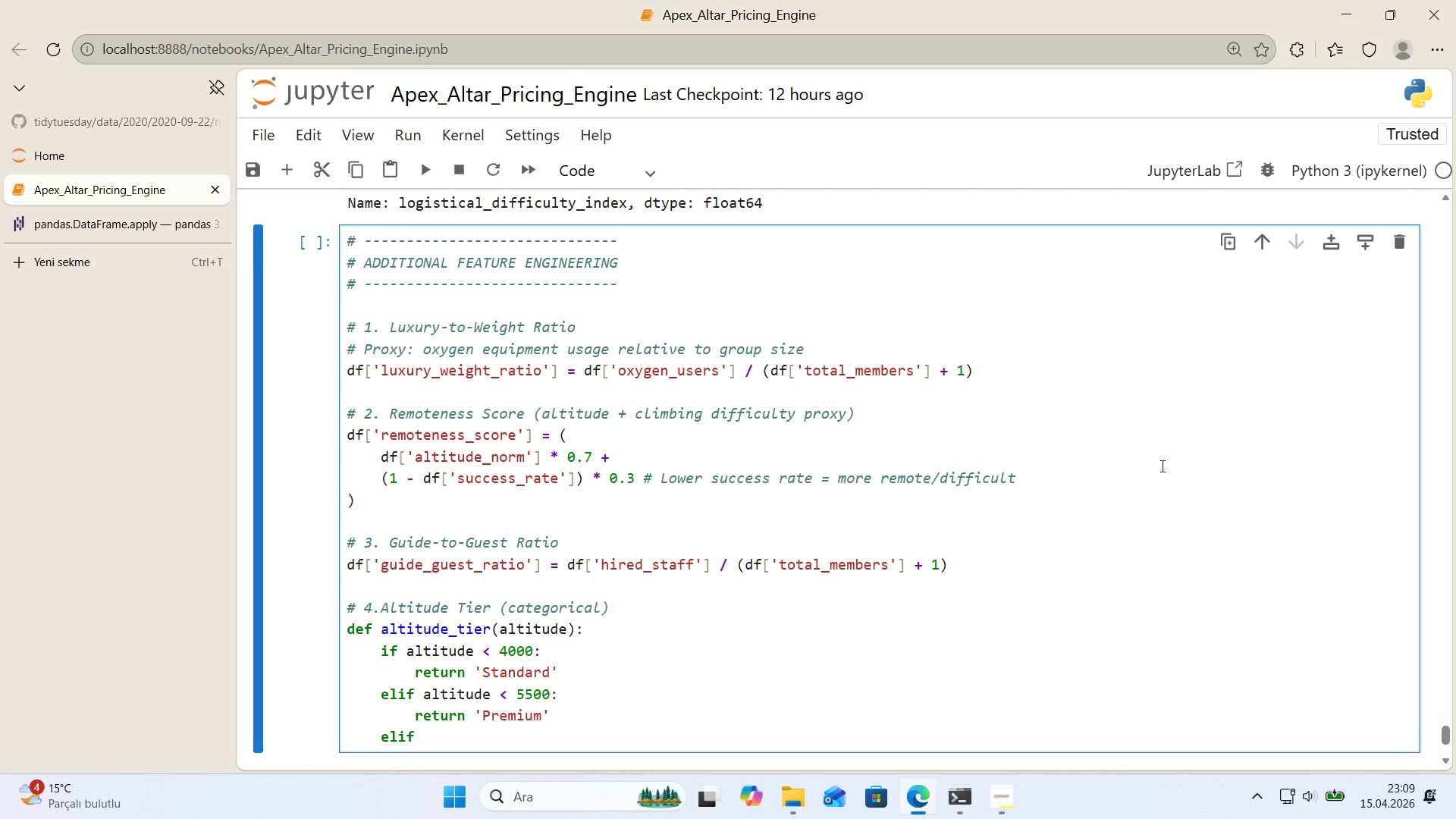 
scroll: coordinate [1159, 463], scroll_direction: down, amount: 1.0
 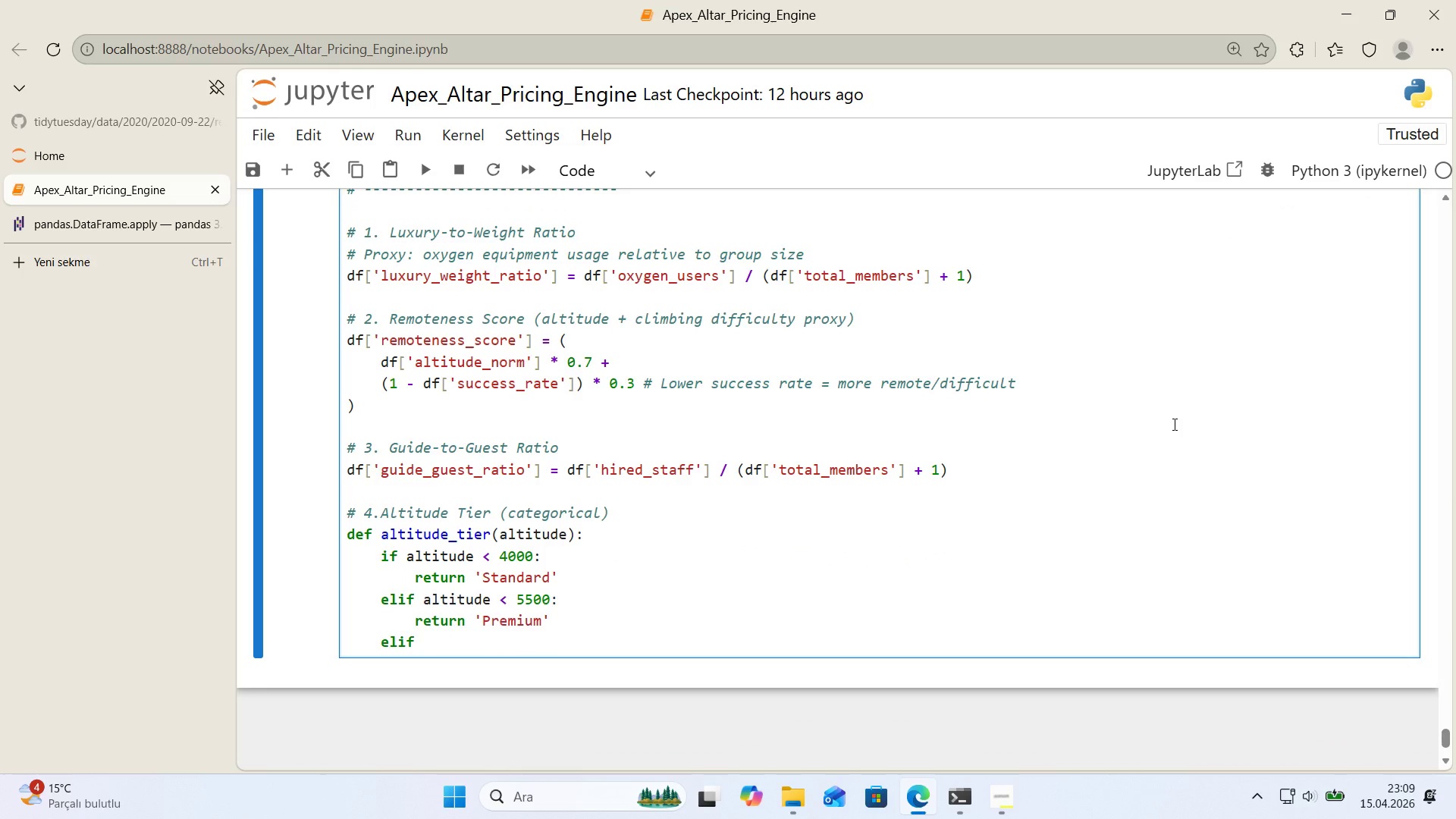 
type( alt'tude [Break] 7000>)
 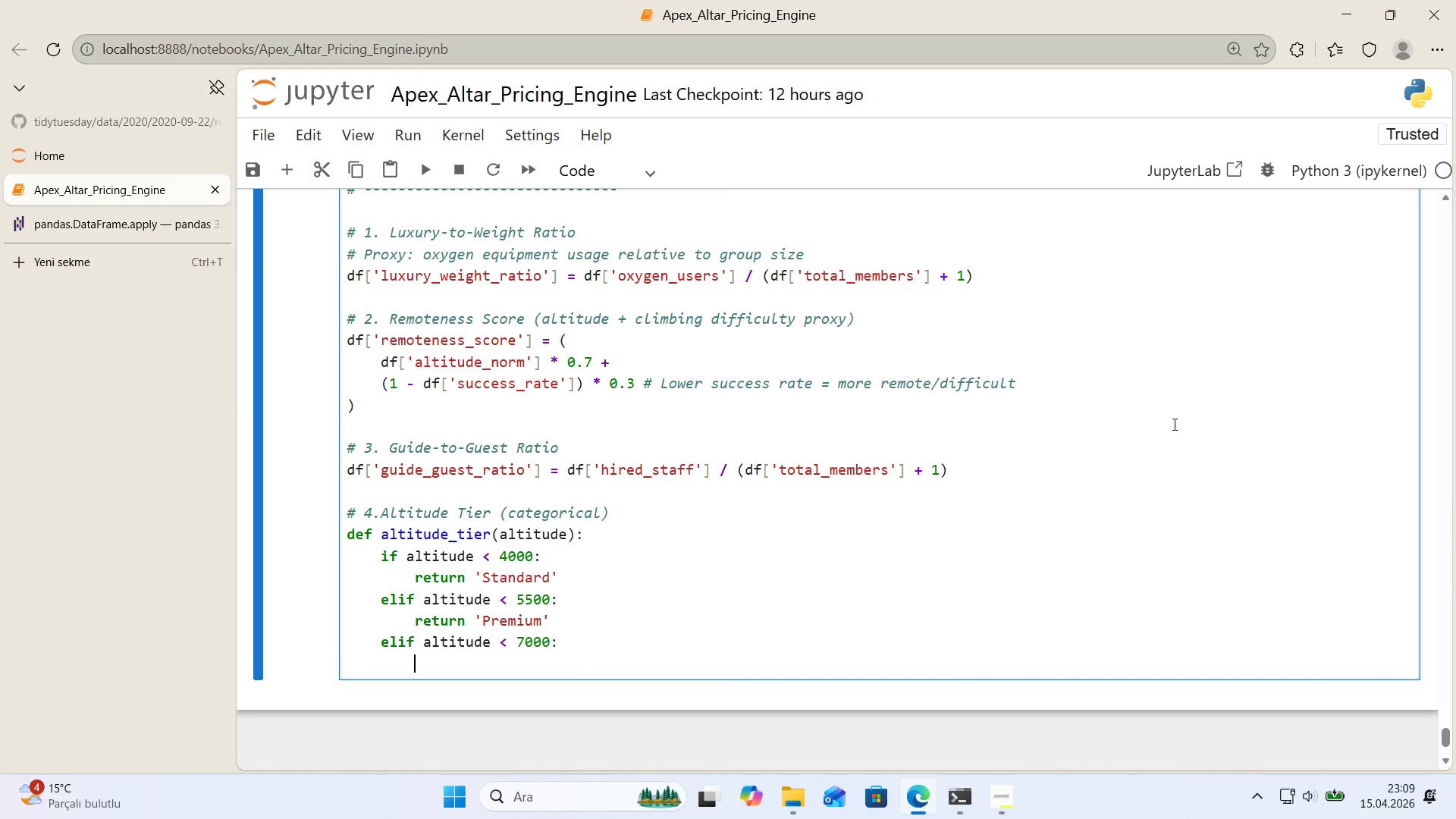 
 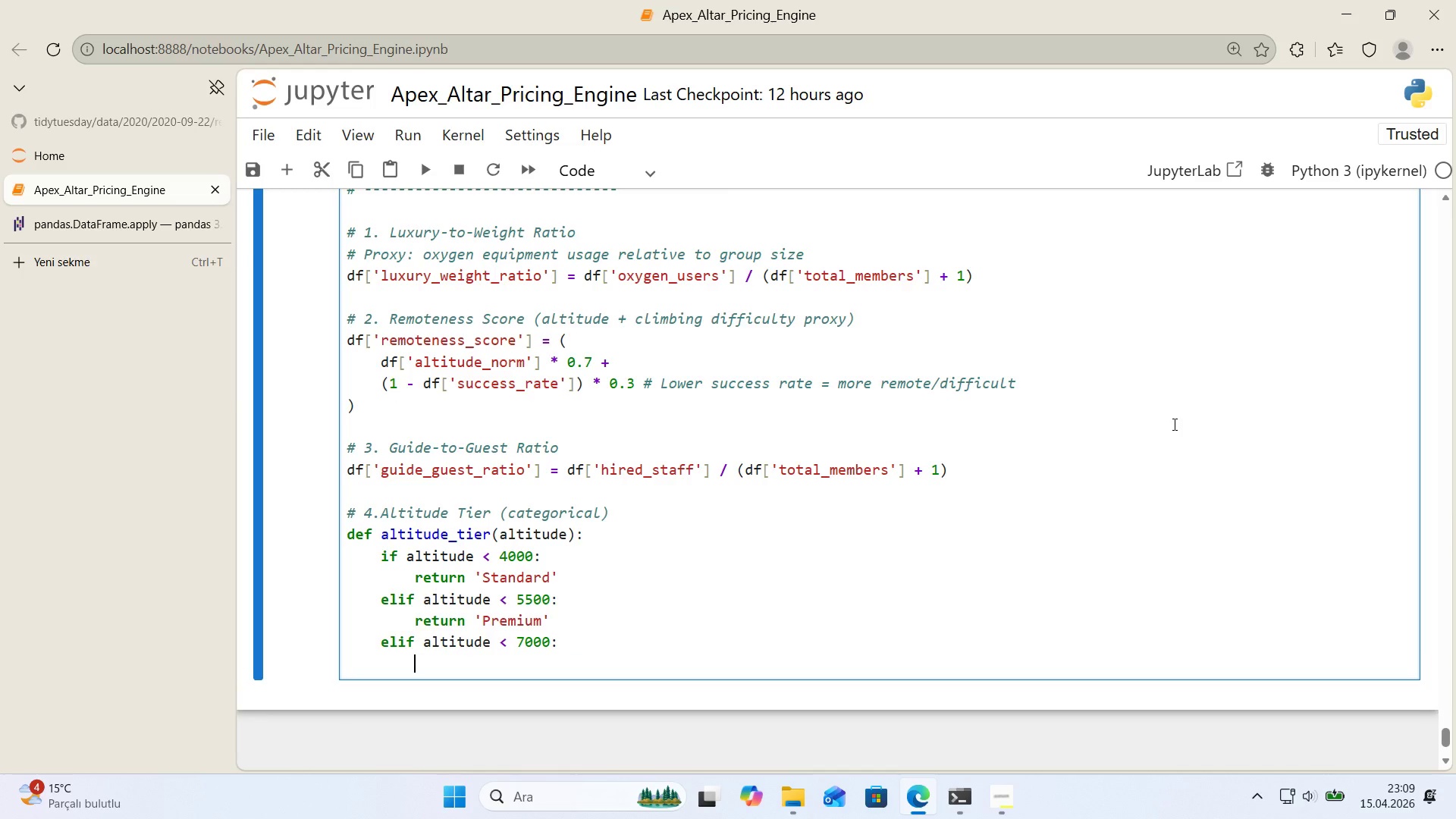 
key(Enter)
 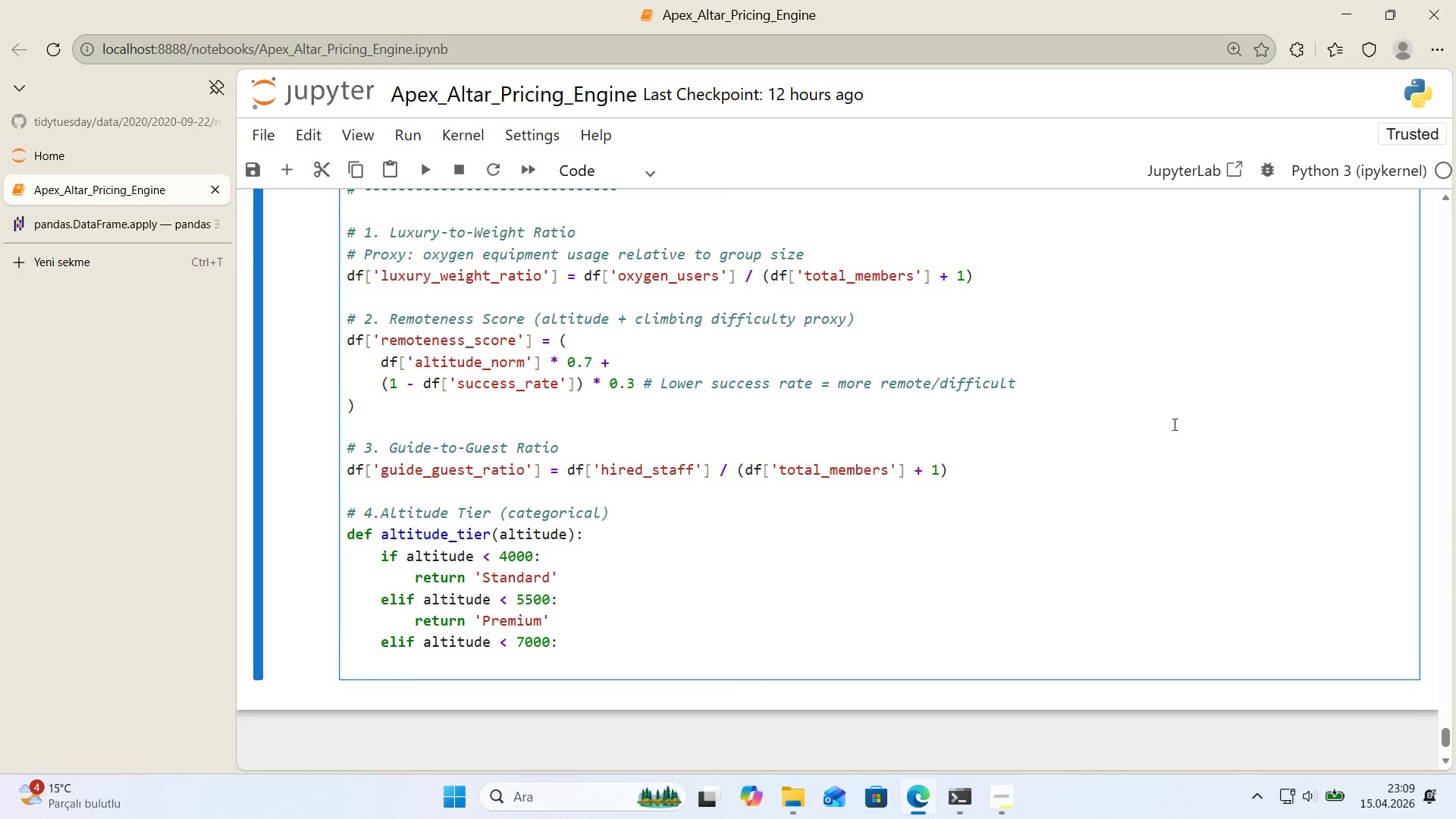 
type(return @@)
 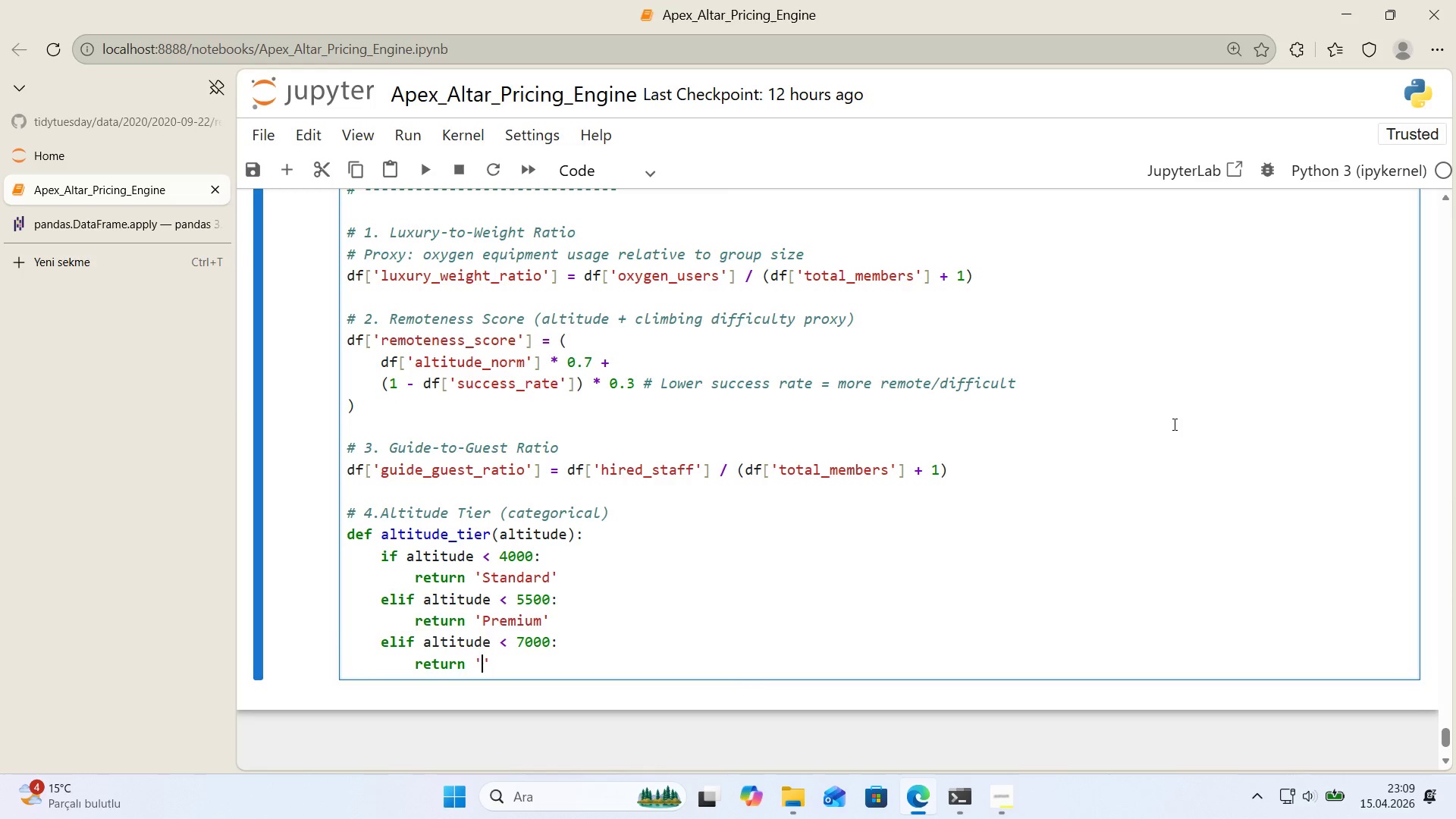 
 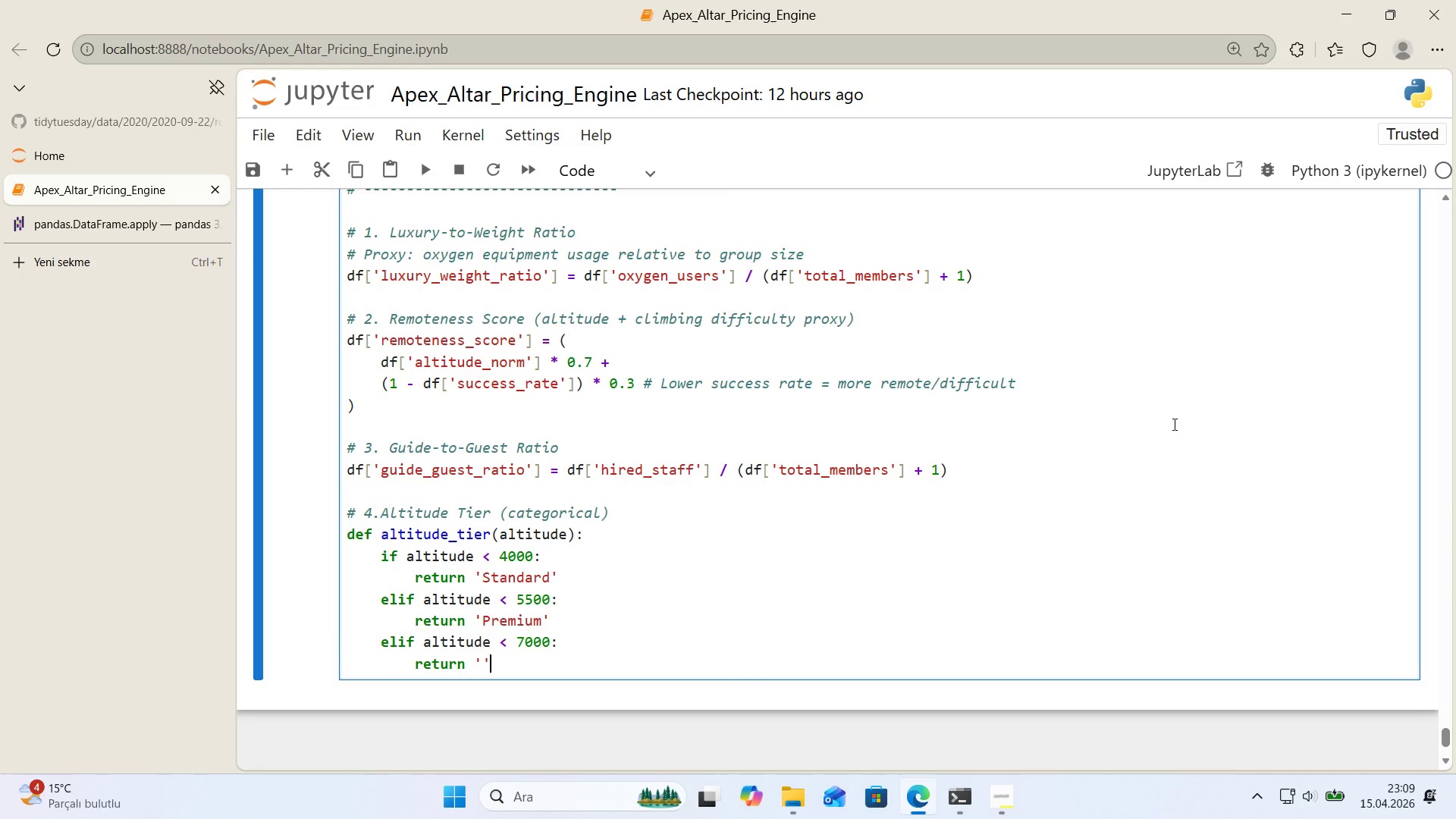 
key(ArrowLeft)
 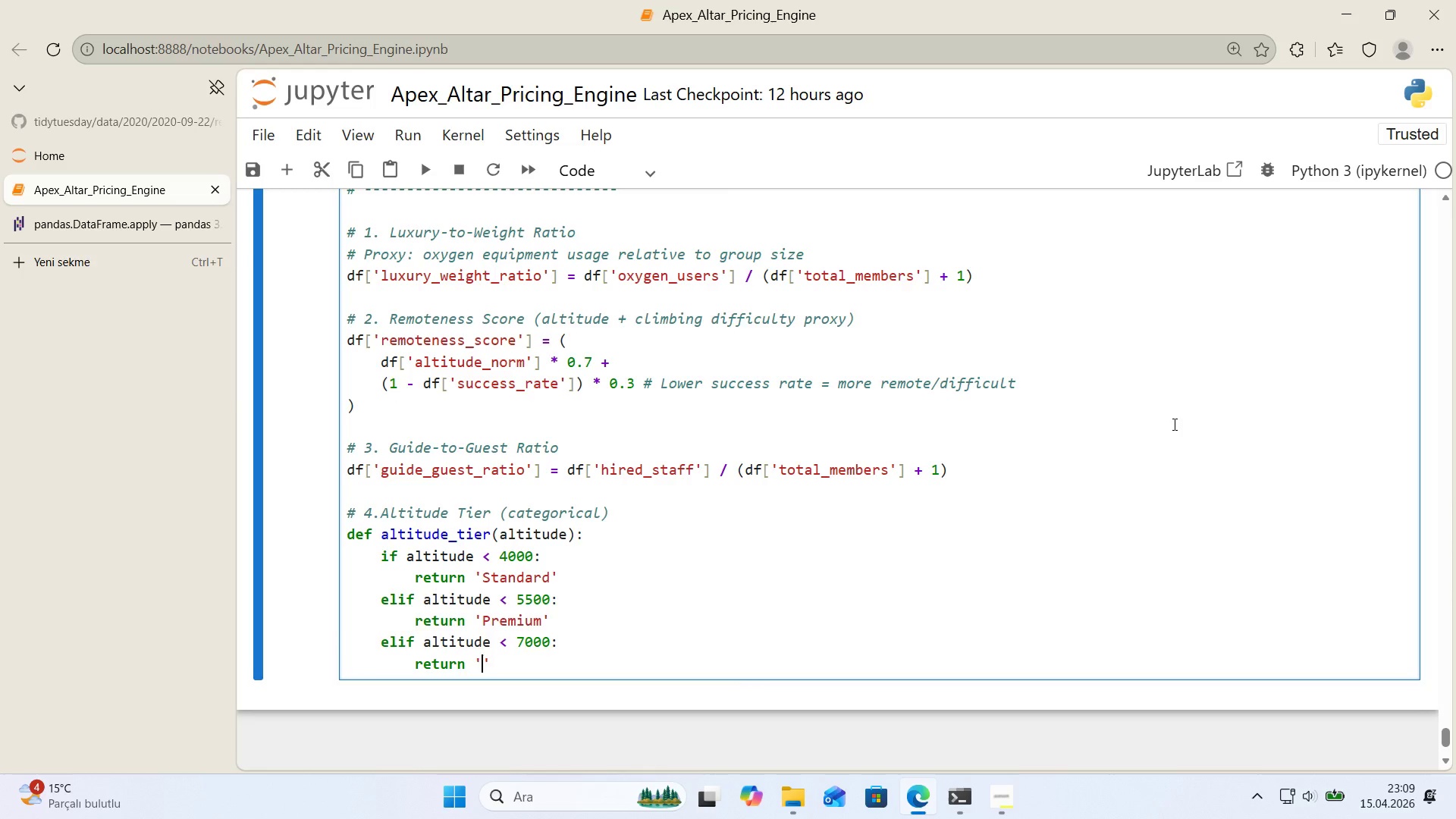 
type(El'te)
 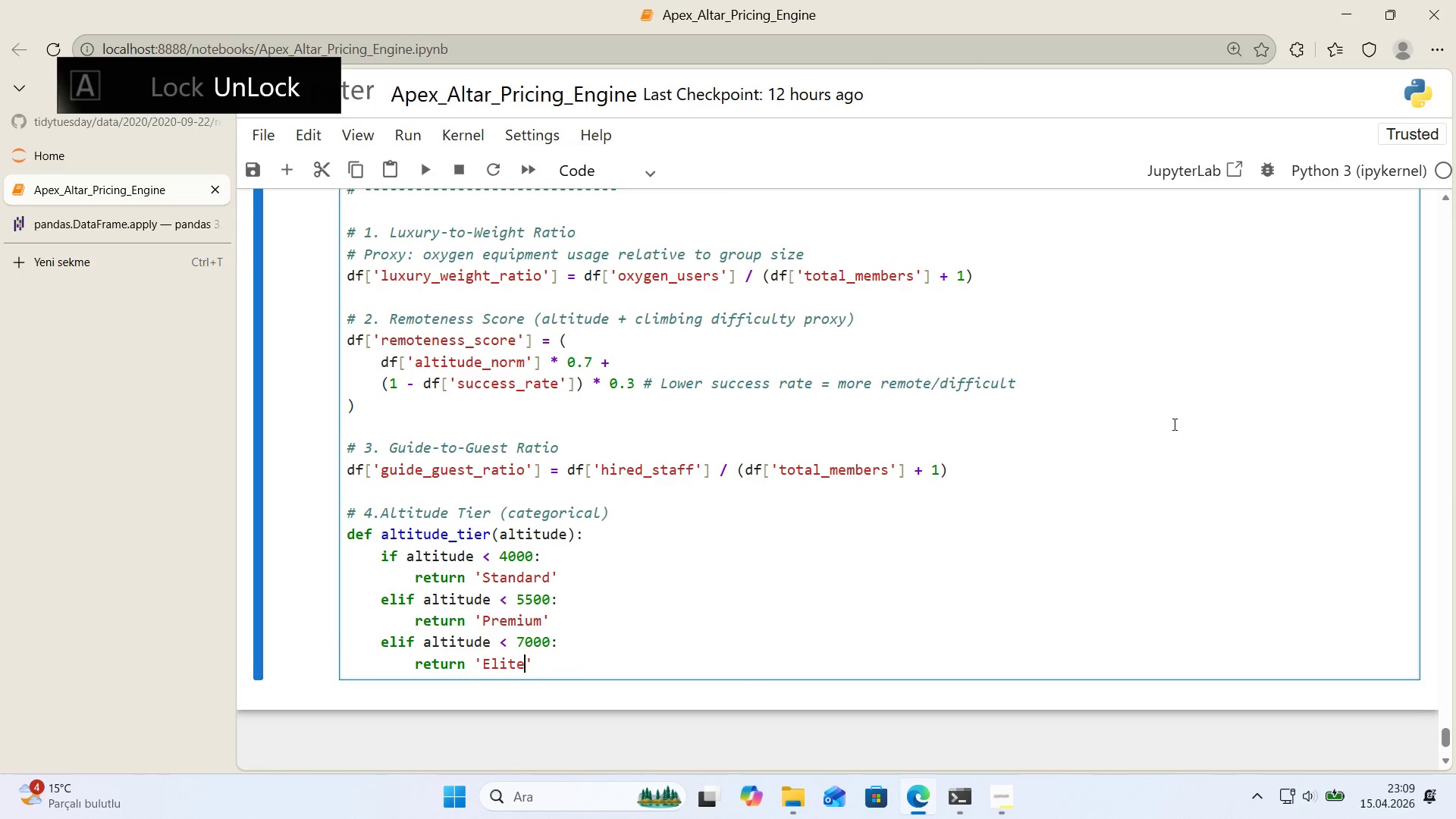 
key(ArrowRight)
 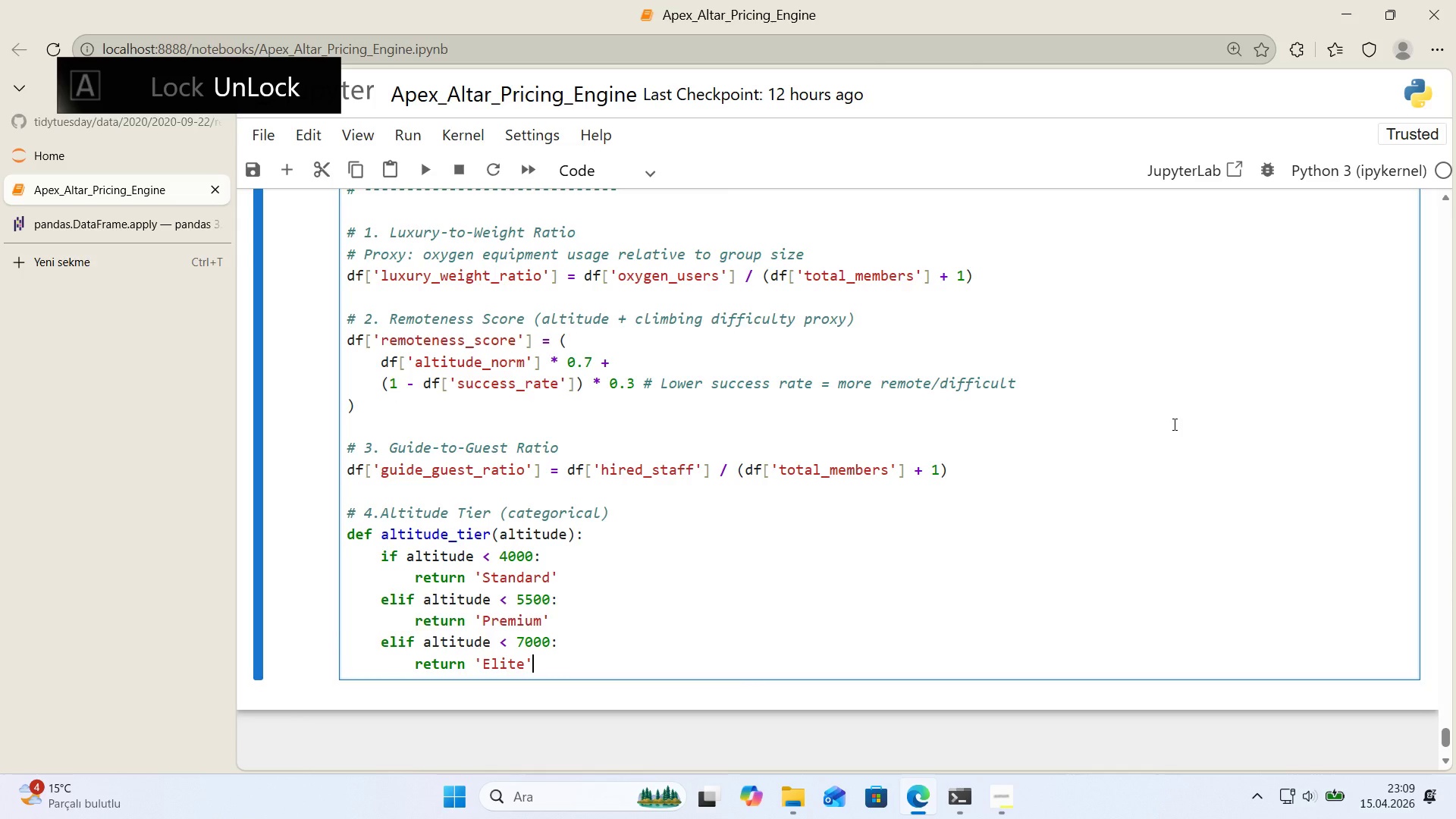 
key(Enter)
 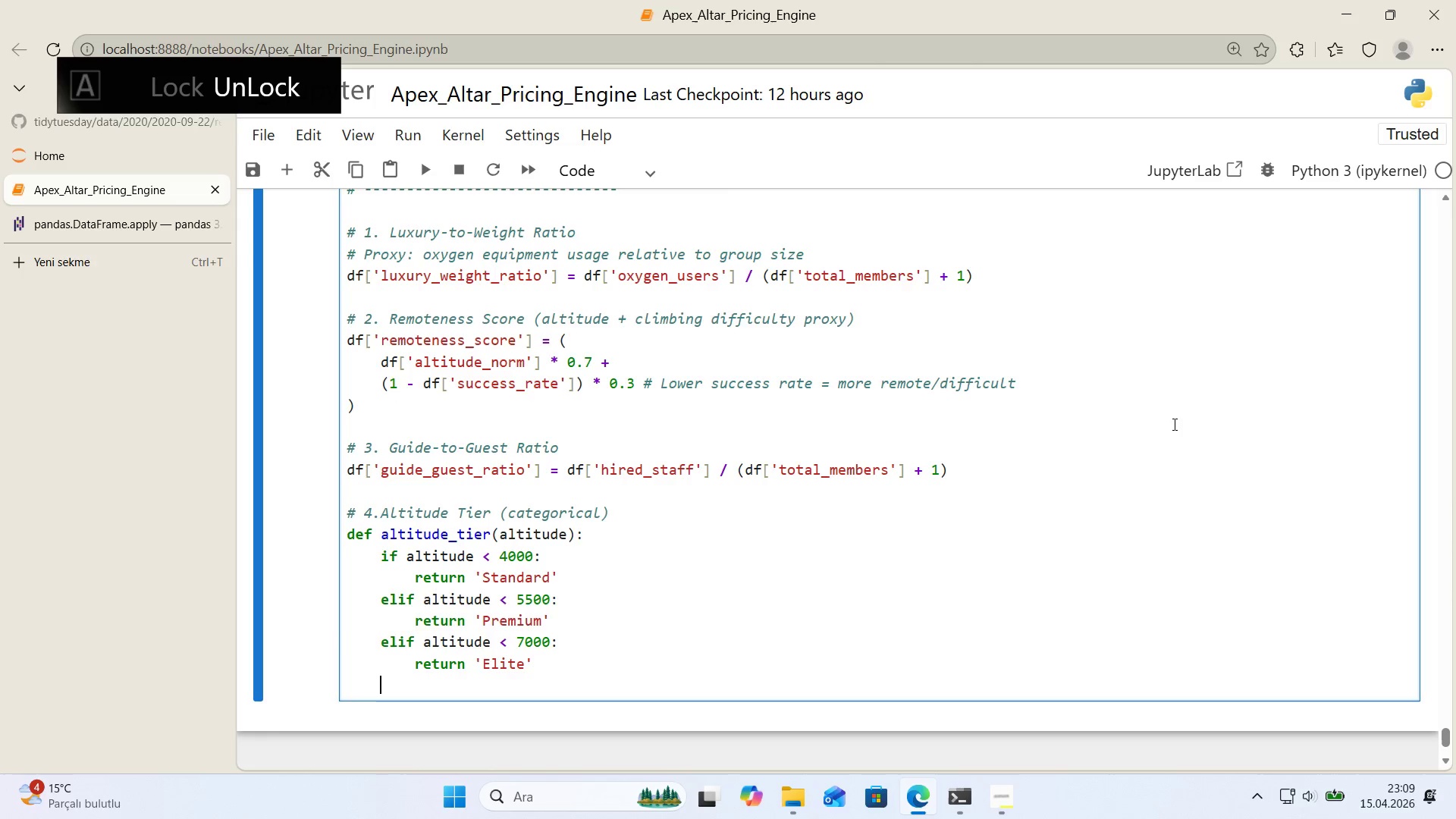 
key(Backspace)
type(else>)
 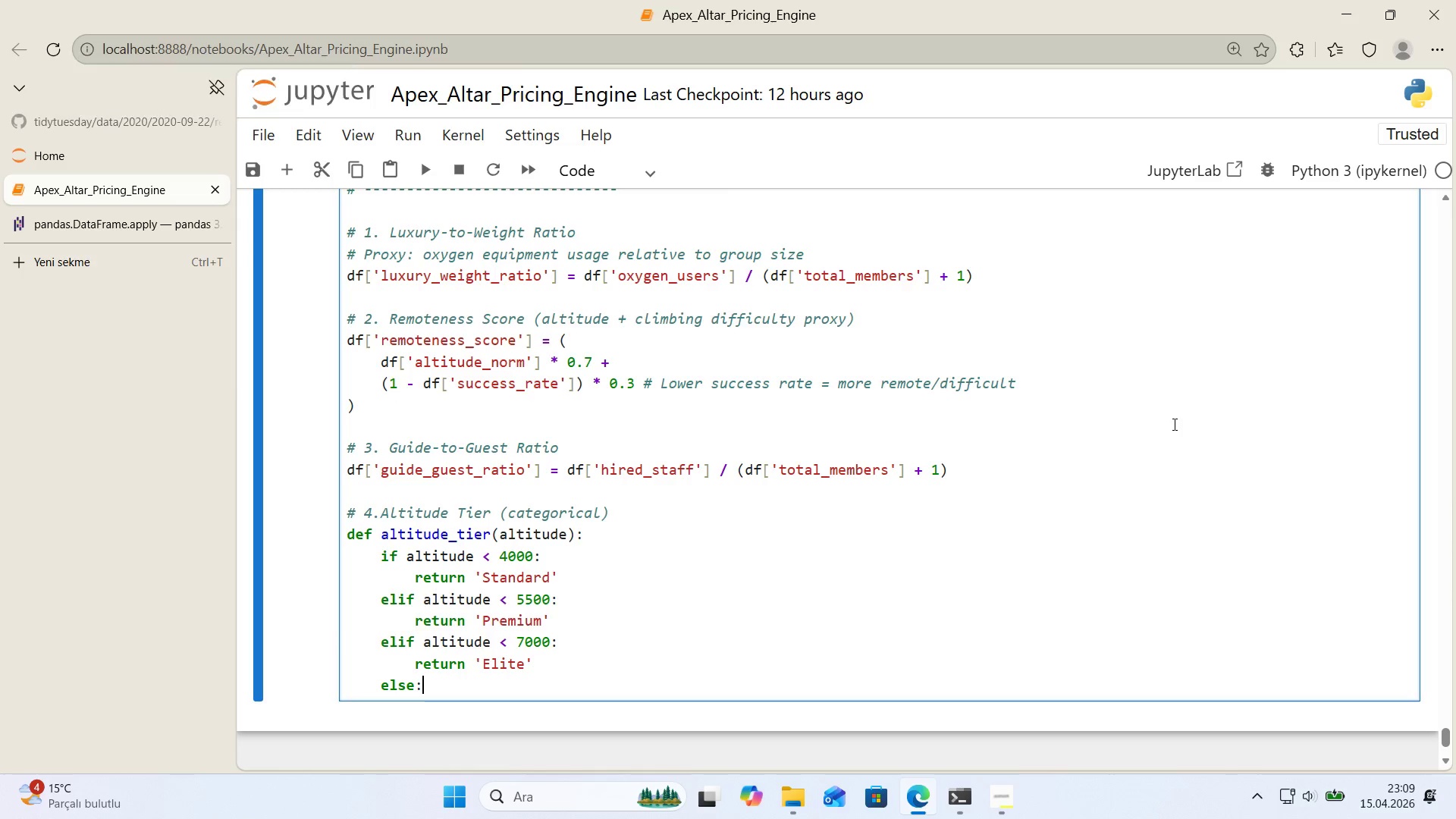 
key(Enter)
 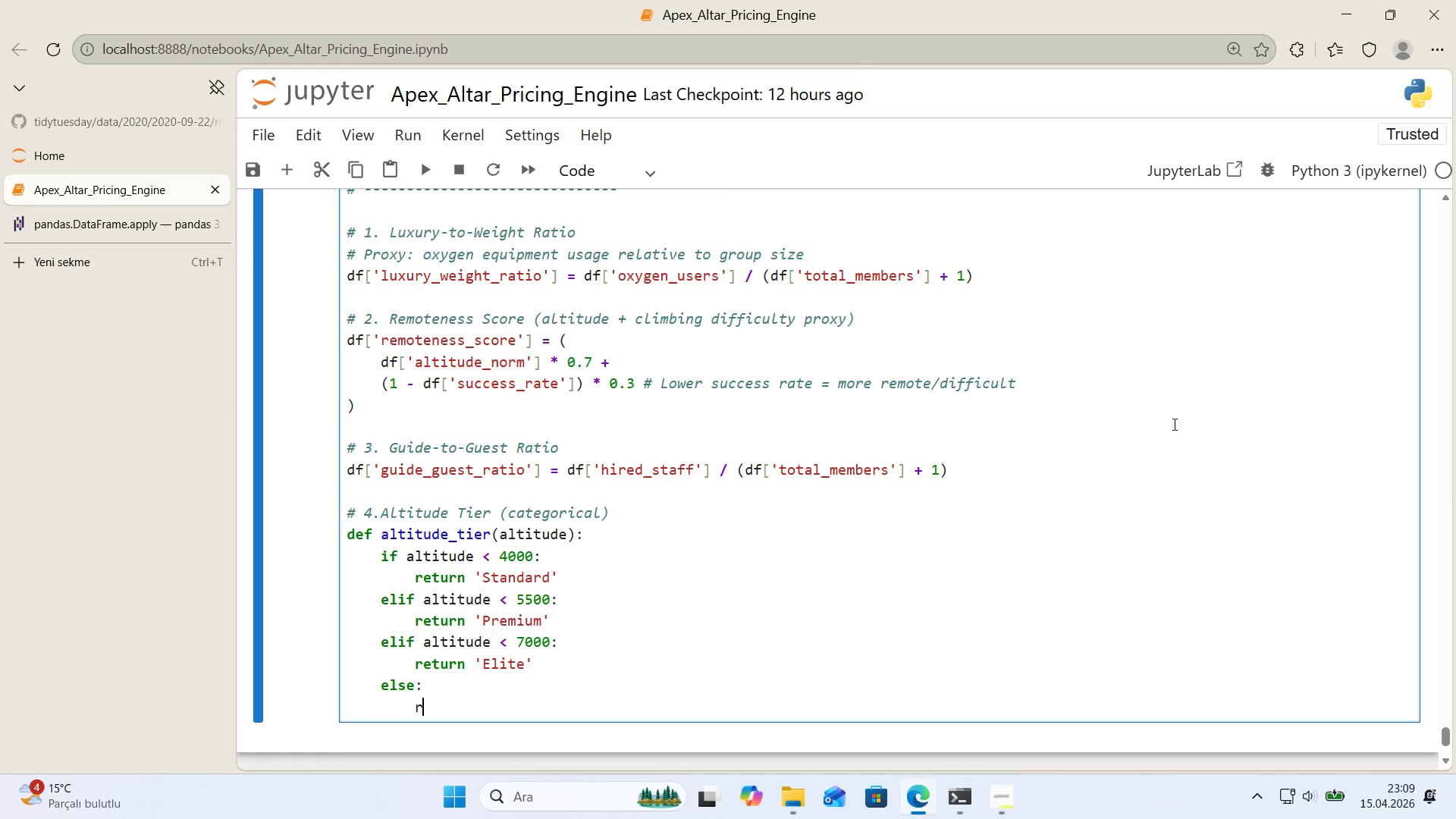 
type(return @@)
 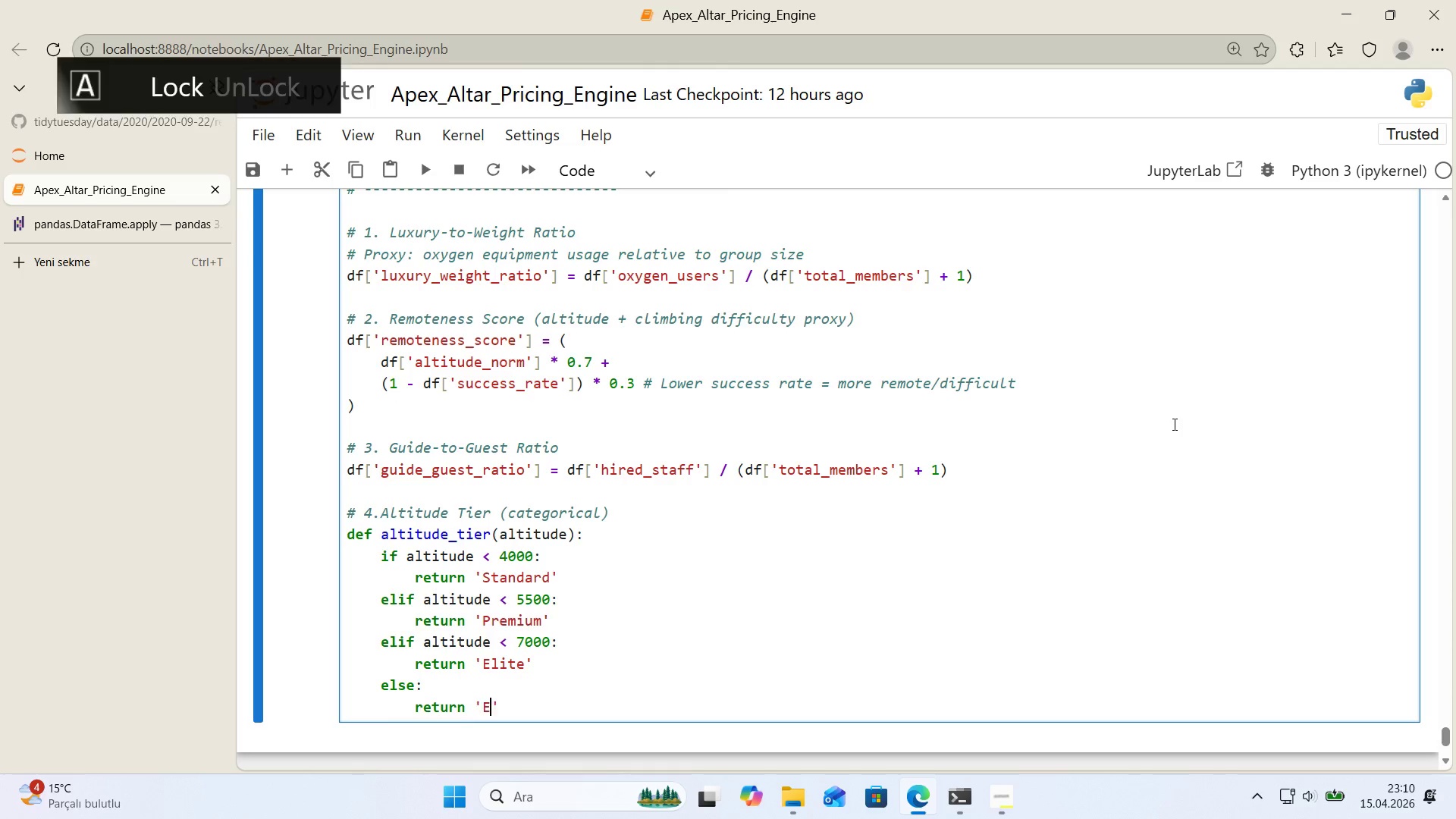 
 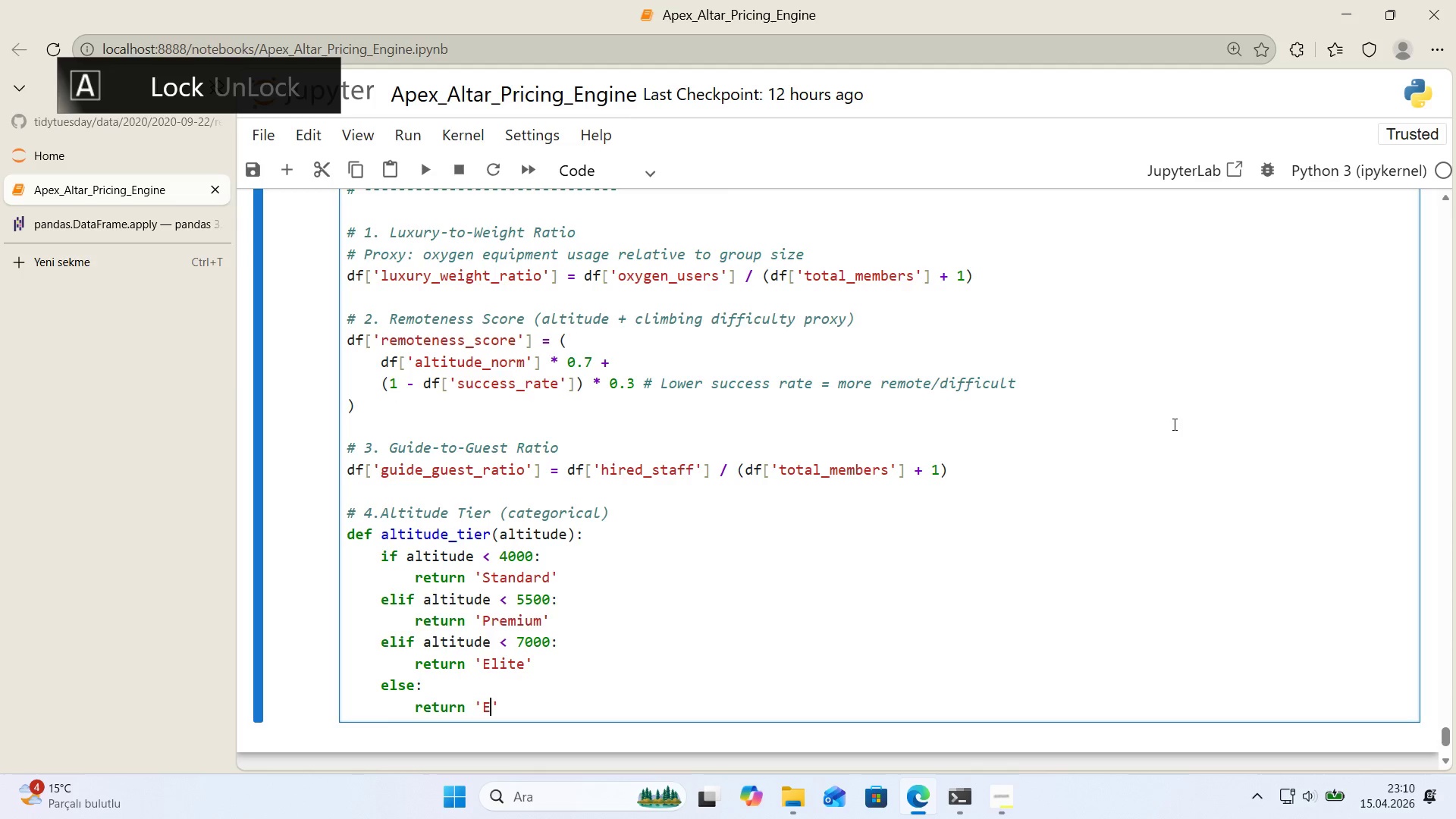 
key(ArrowLeft)
 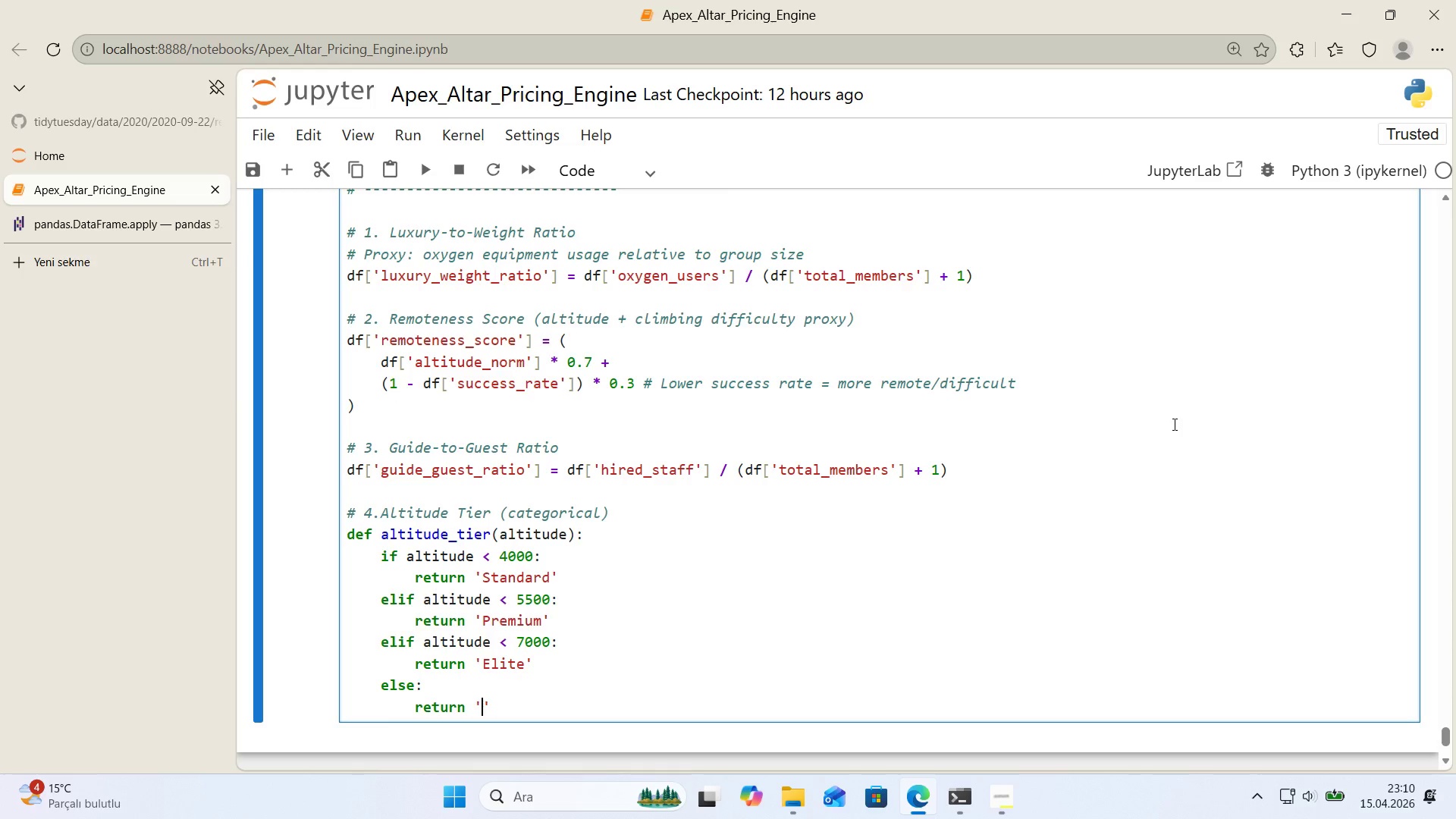 
type(Extreme)
 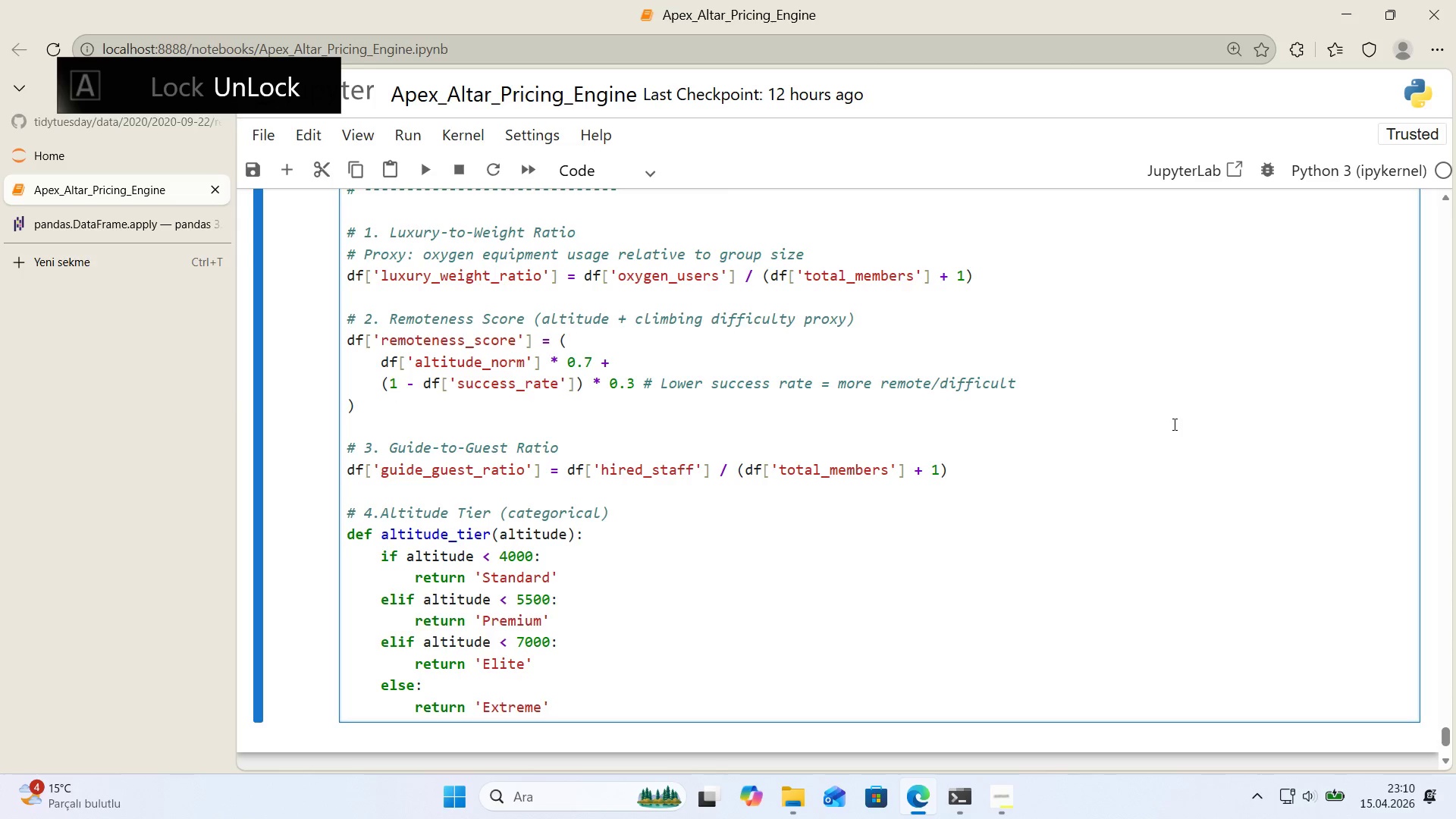 
key(ArrowRight)
 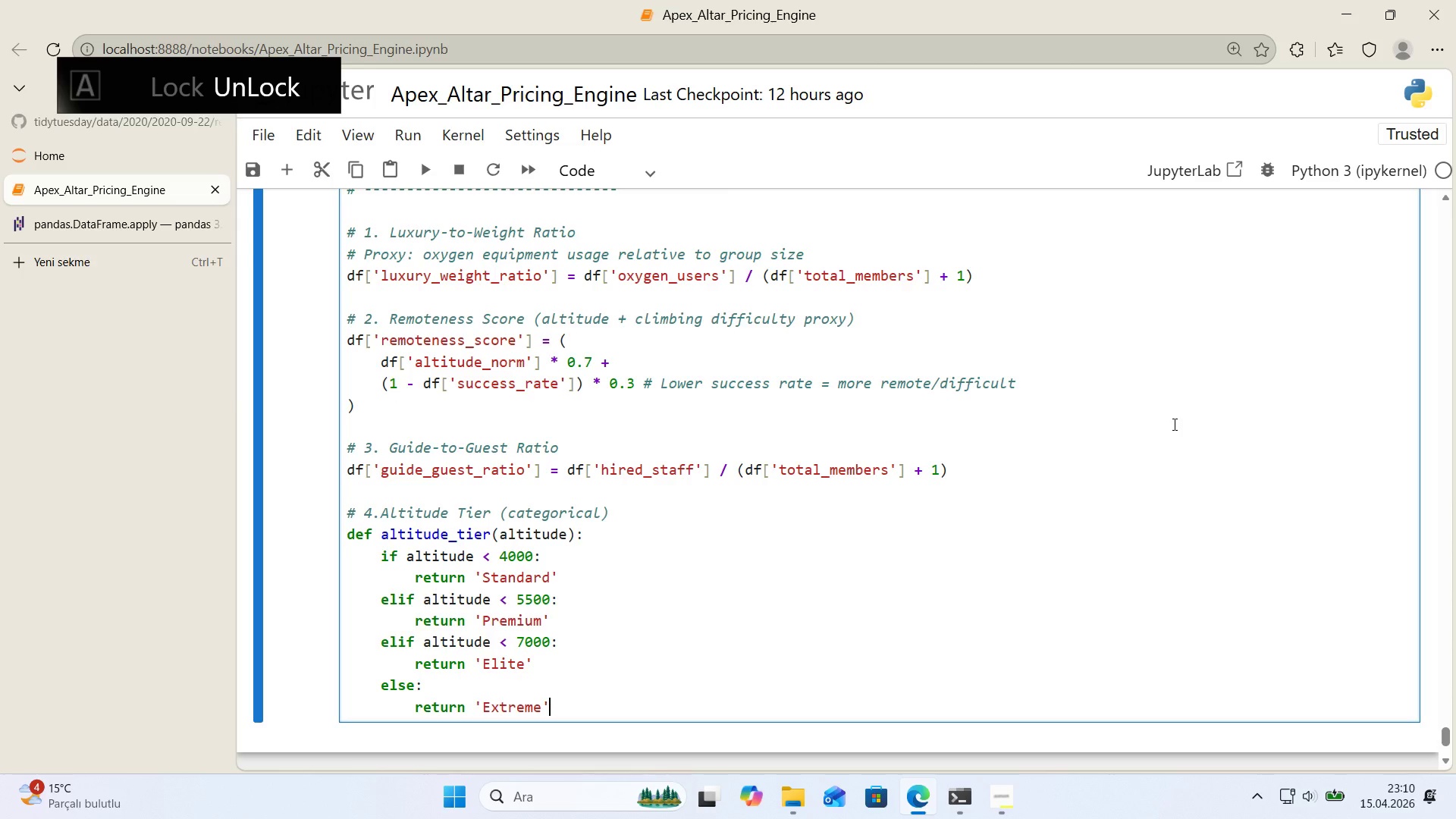 
key(Enter)
 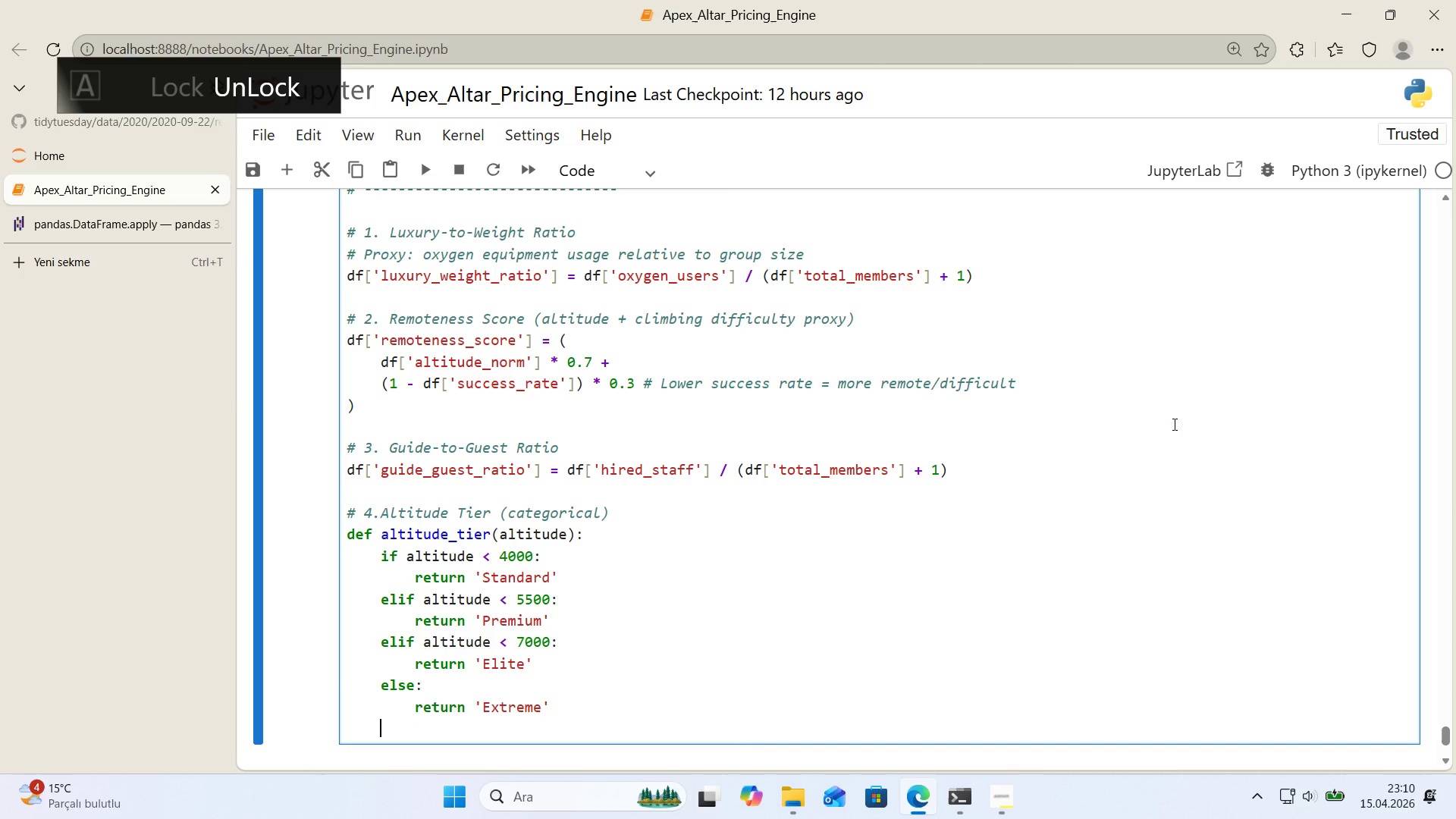 
key(Backspace)
 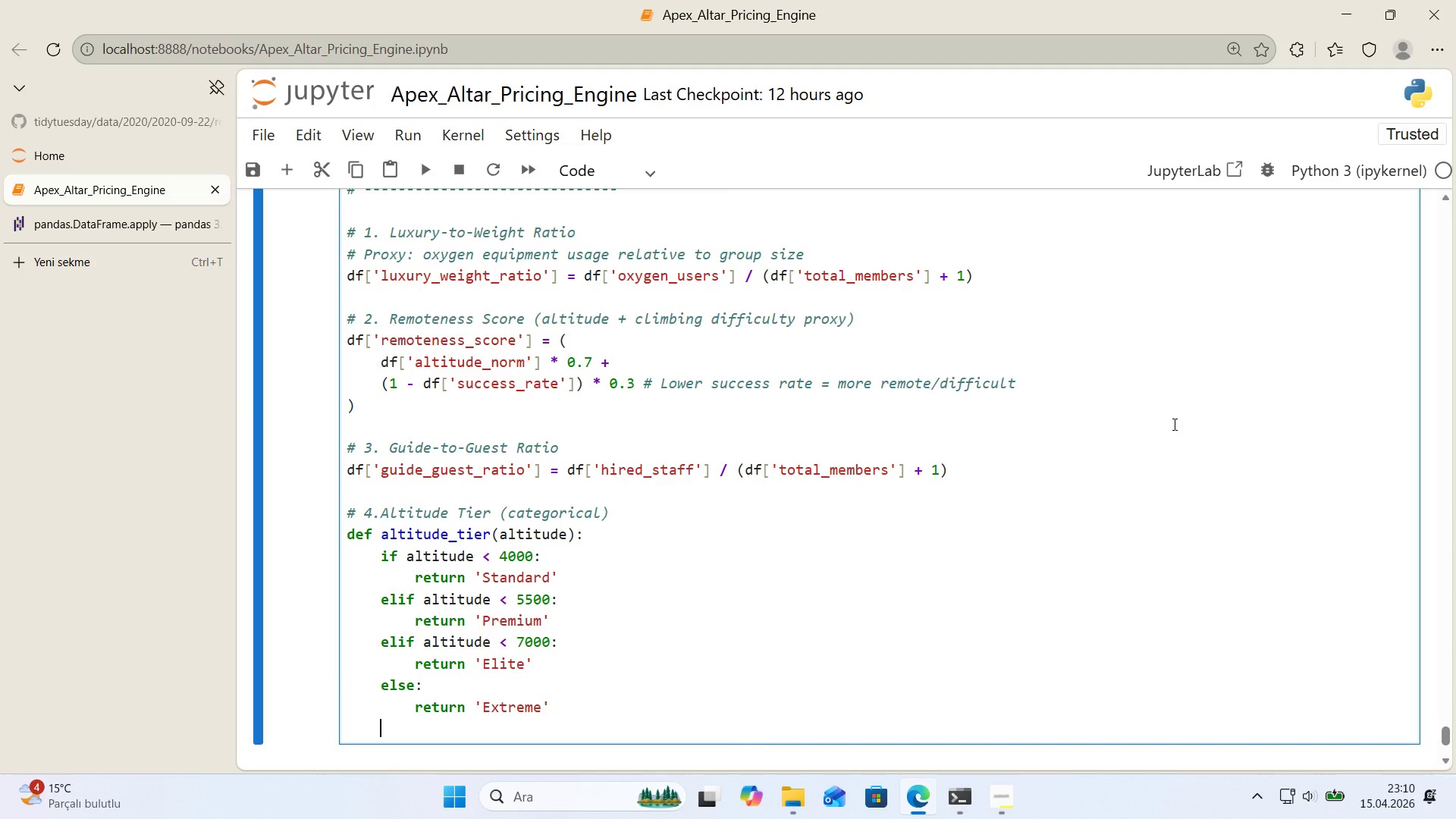 
key(Backspace)
 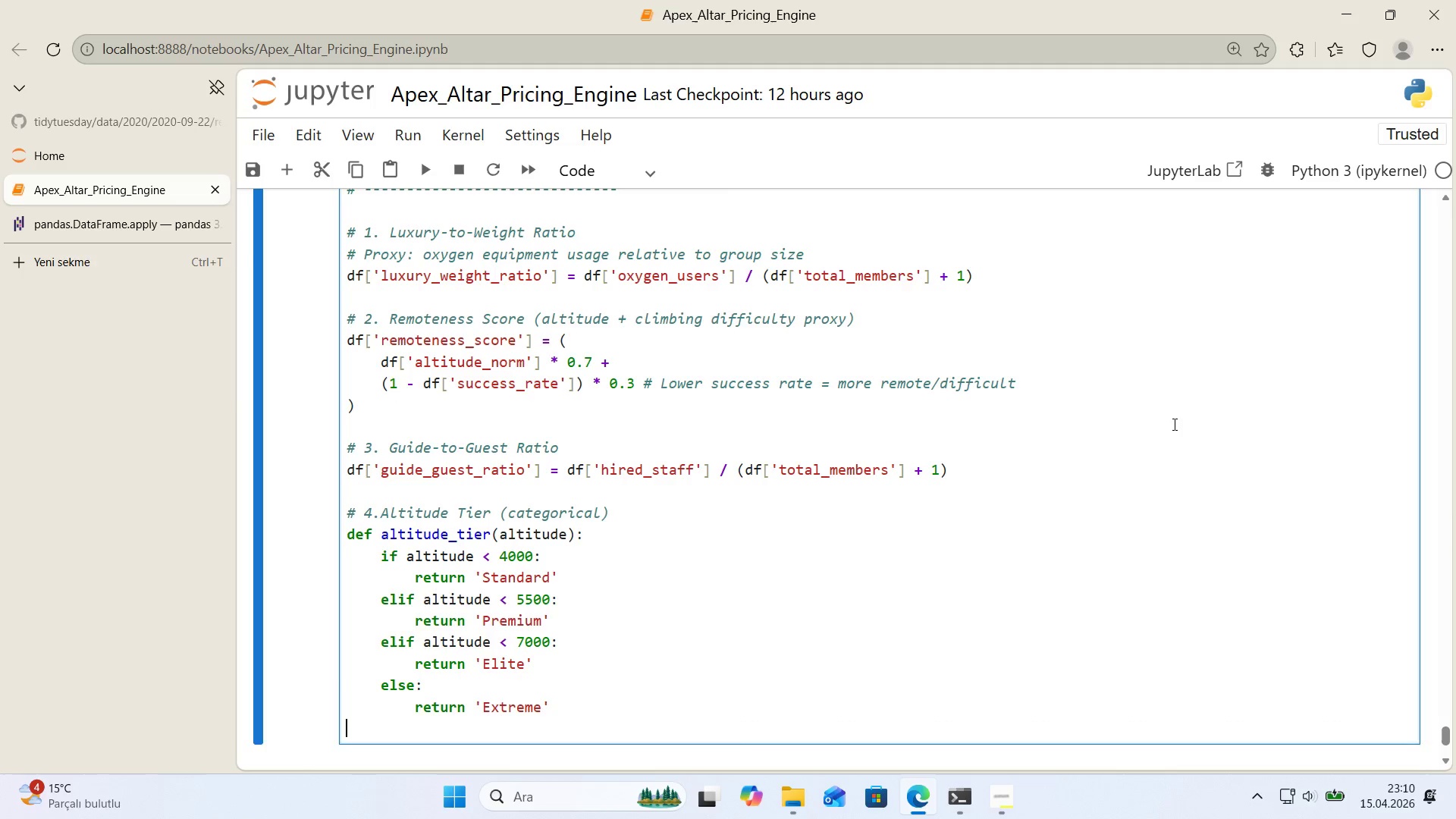 
key(Enter)
 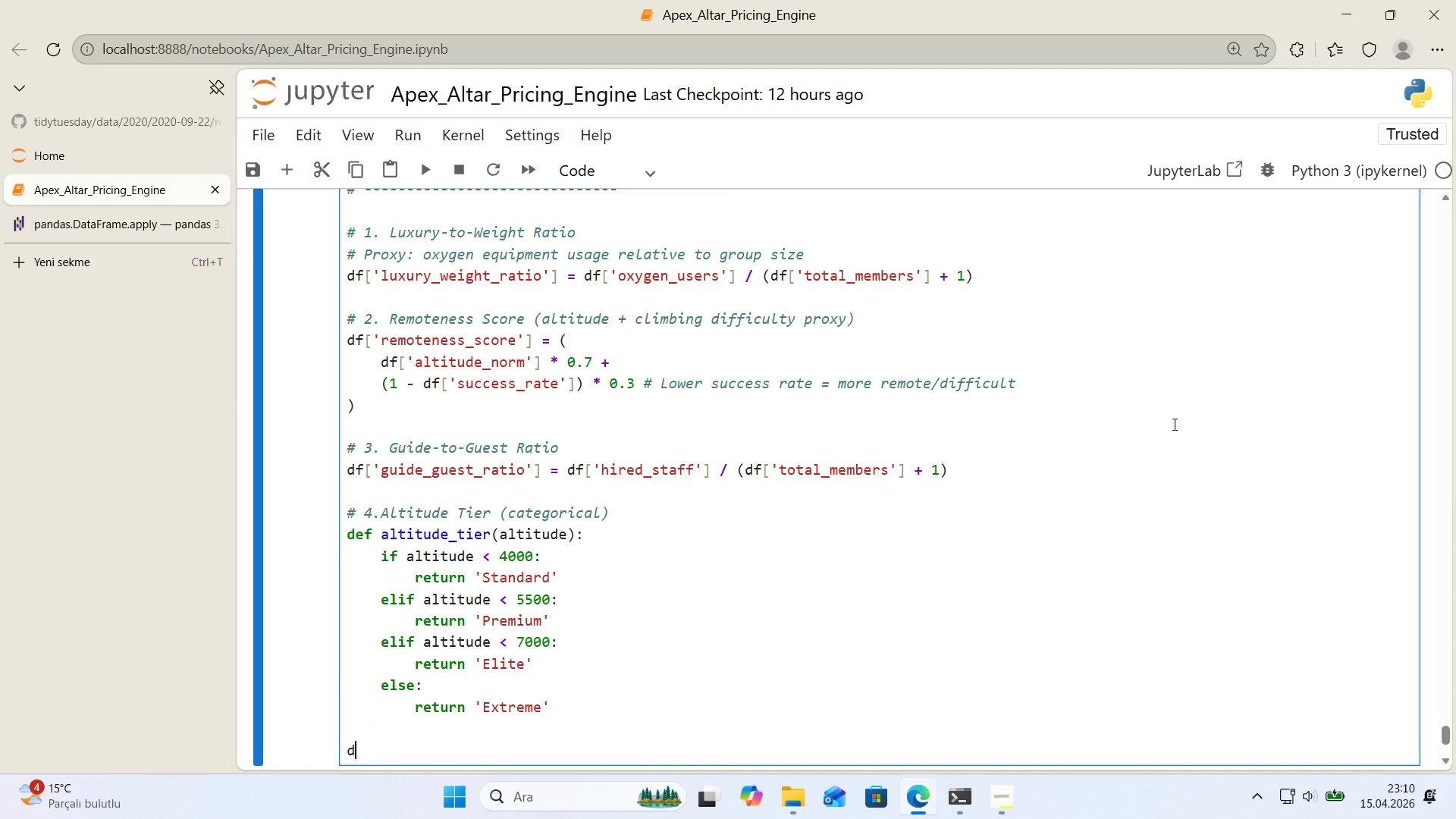 
type(df)
 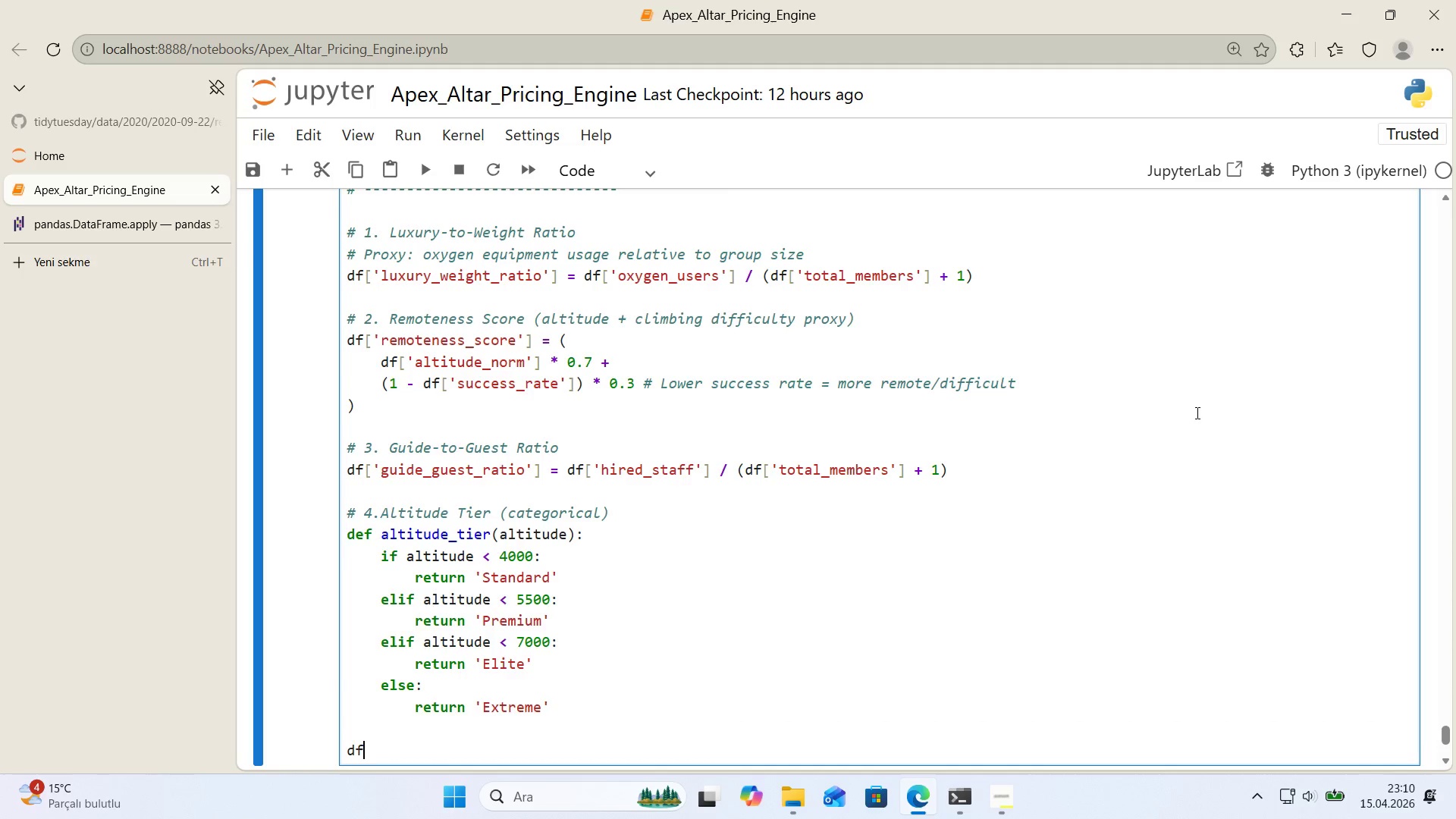 
scroll: coordinate [1196, 413], scroll_direction: down, amount: 1.0
 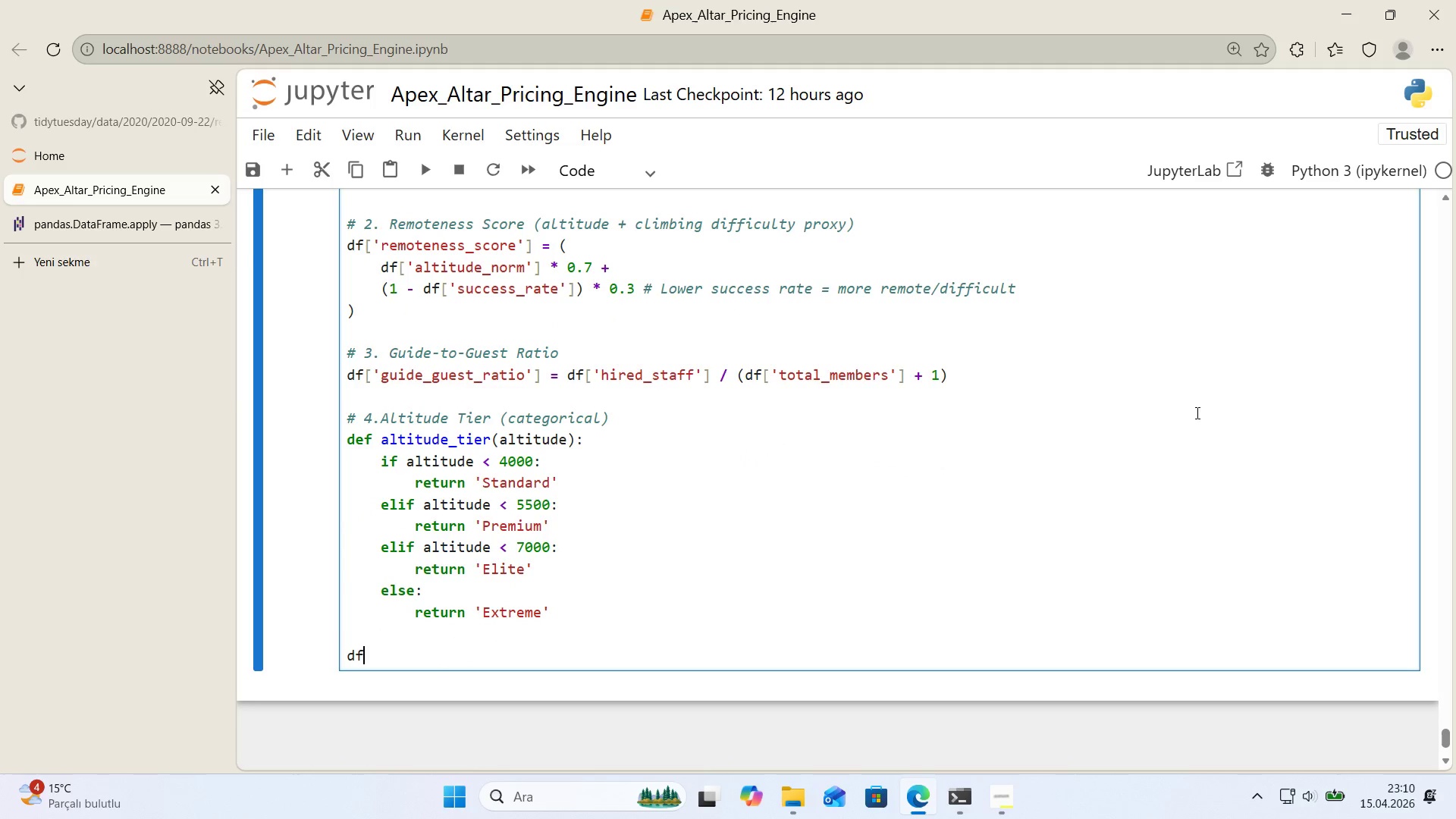 
key(Alt+Control+8)
 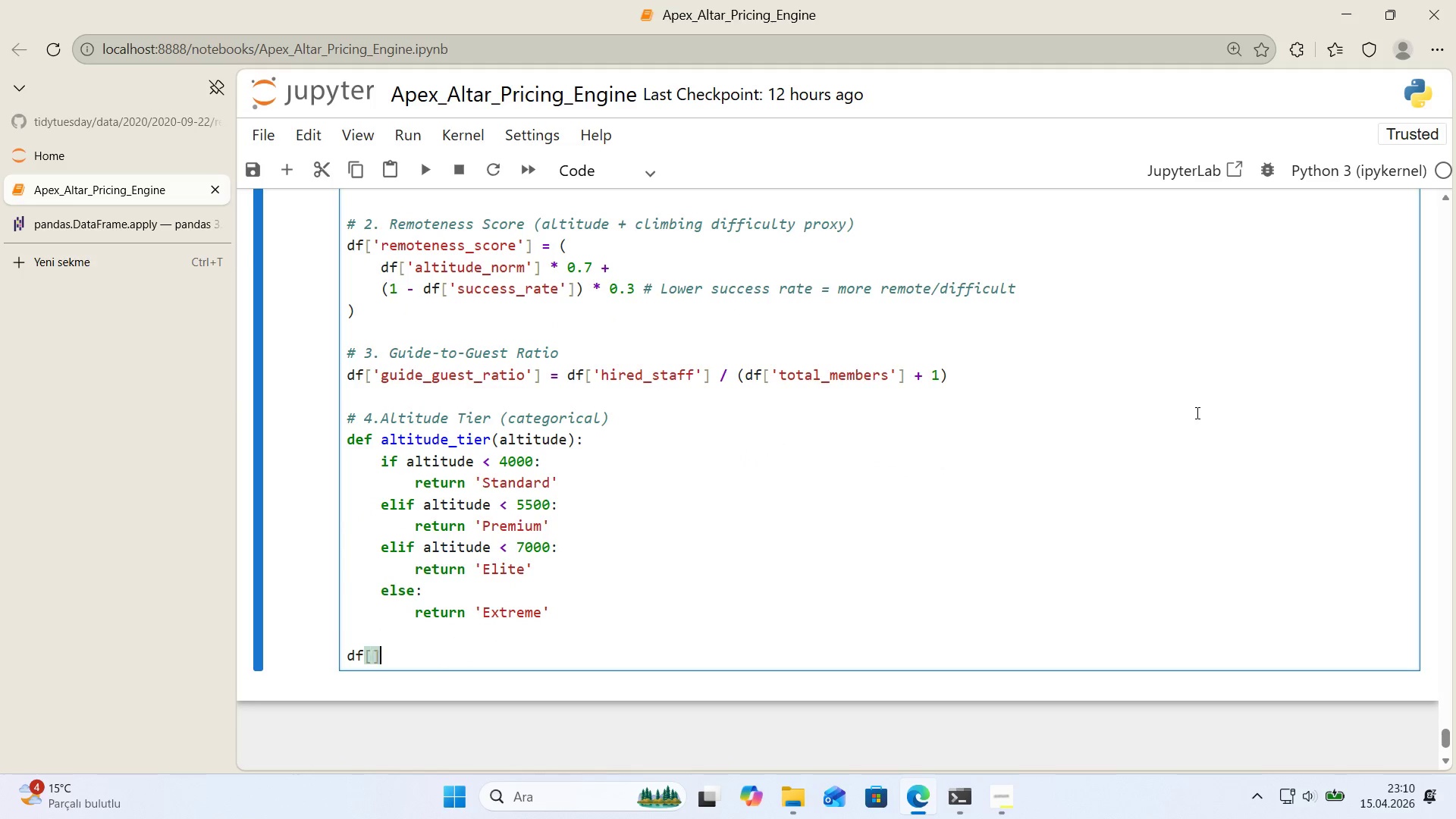 
key(Alt+Control+9)
 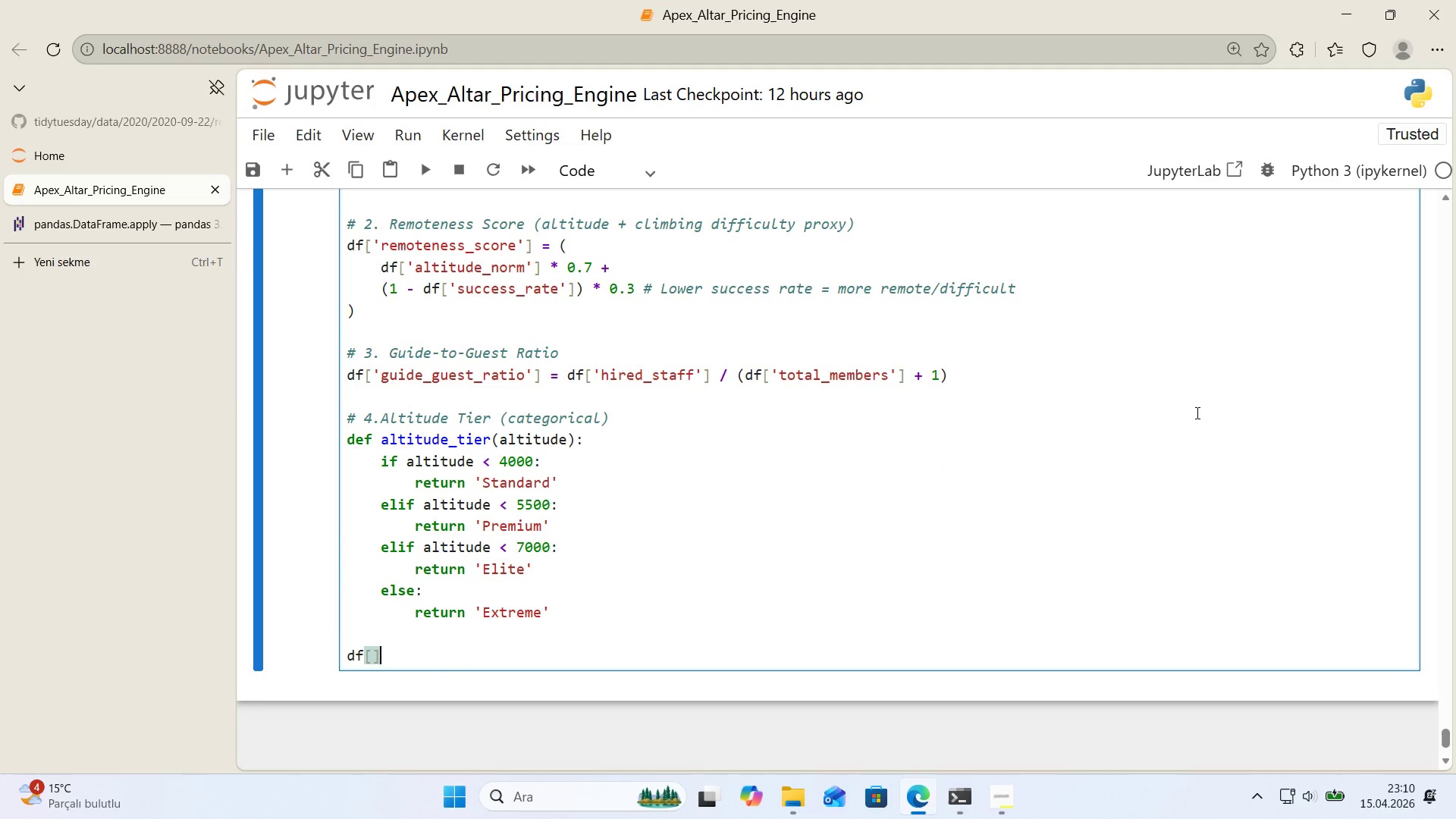 
key(ArrowLeft)
 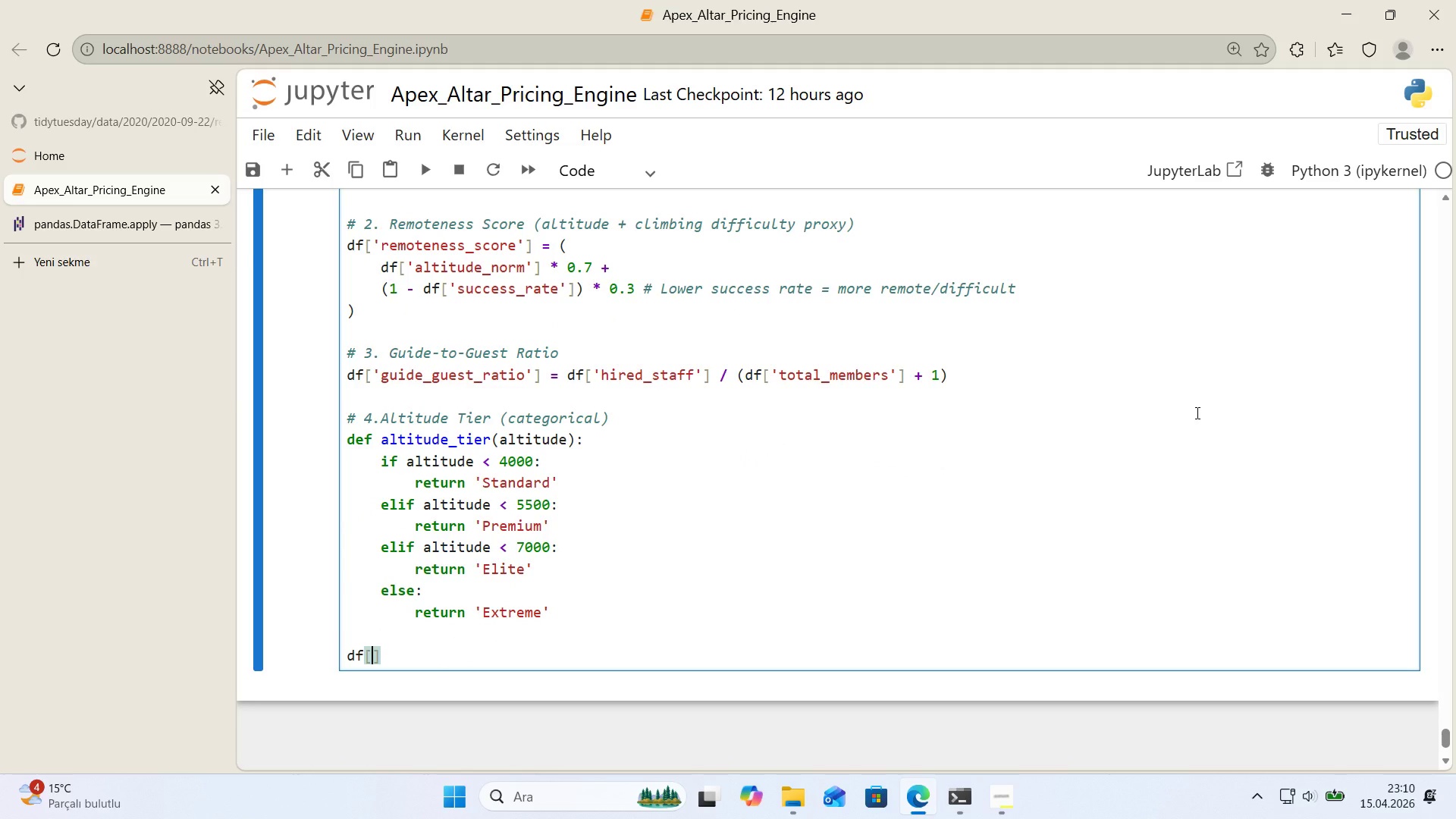 
type(@@)
 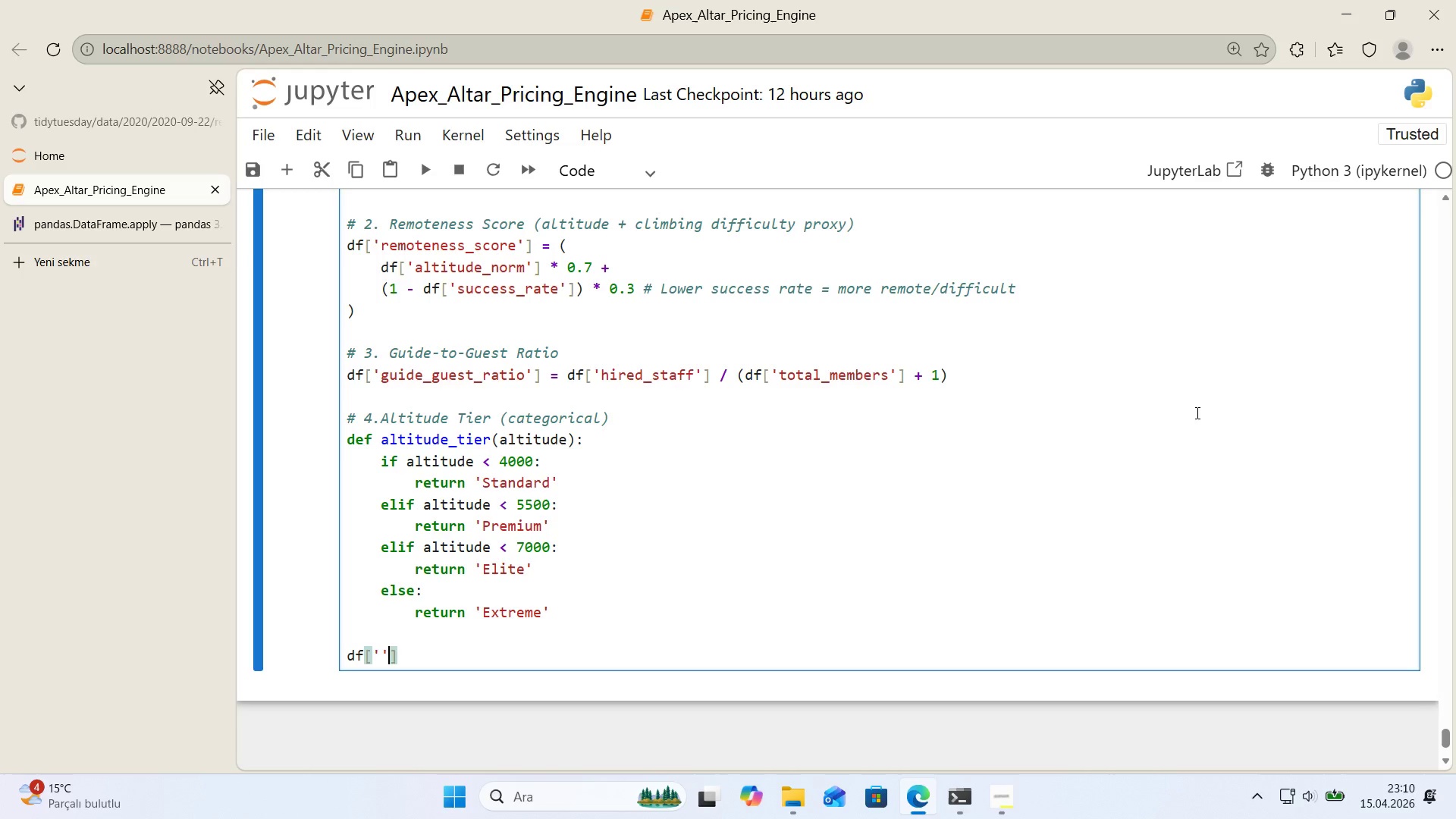 
key(ArrowLeft)
 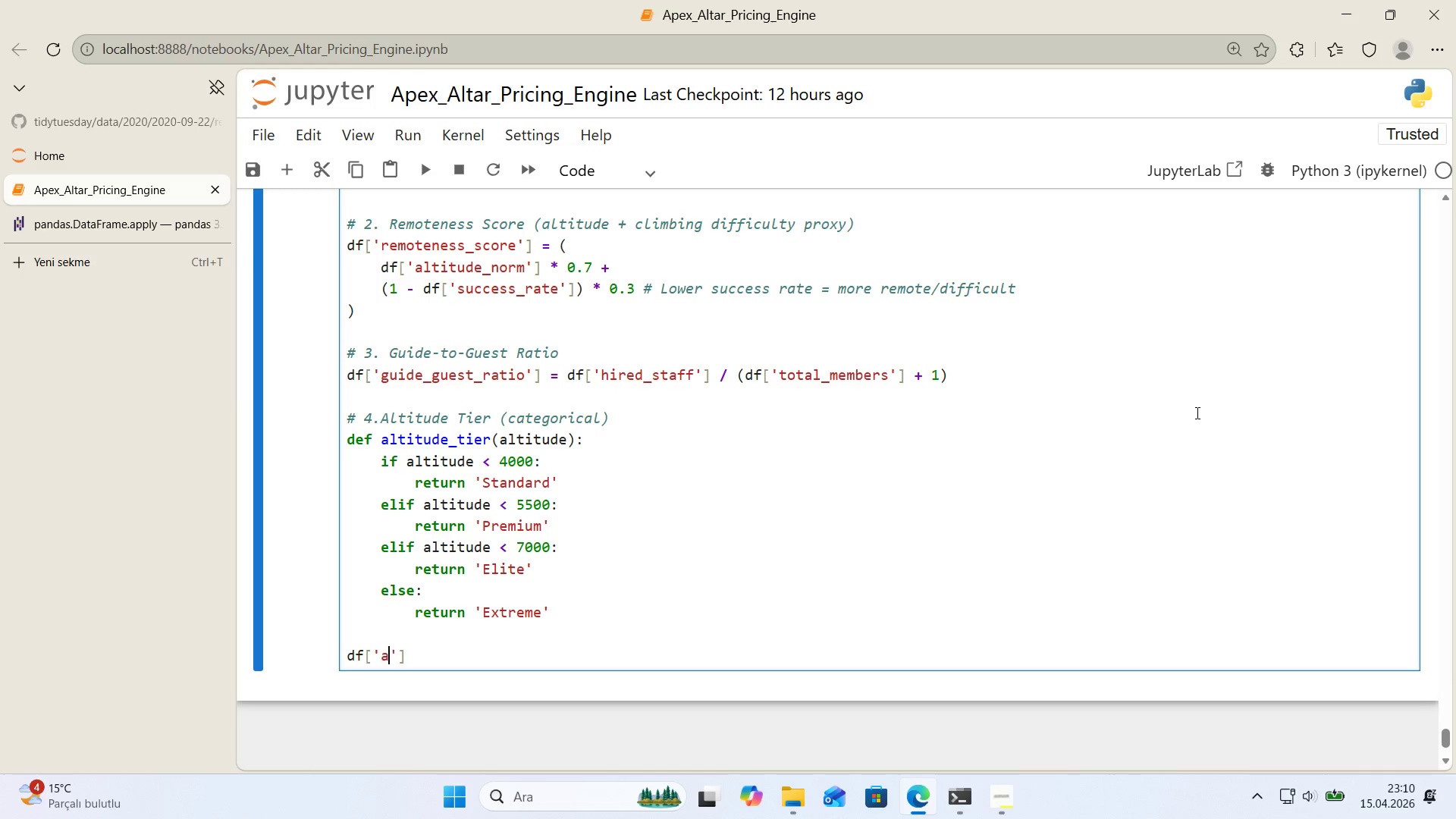 
type(alt'tude_t'er)
 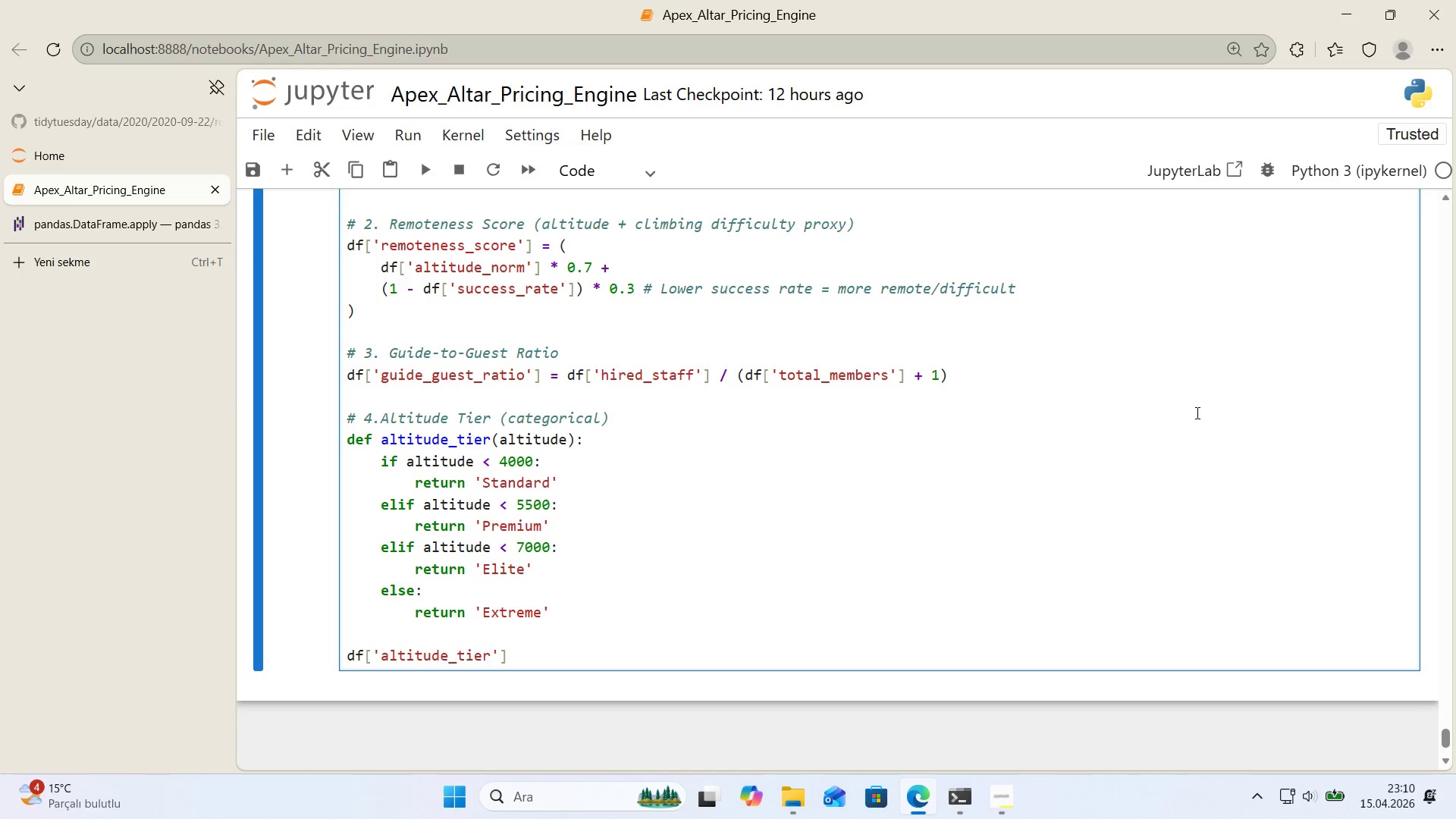 
key(ArrowRight)
 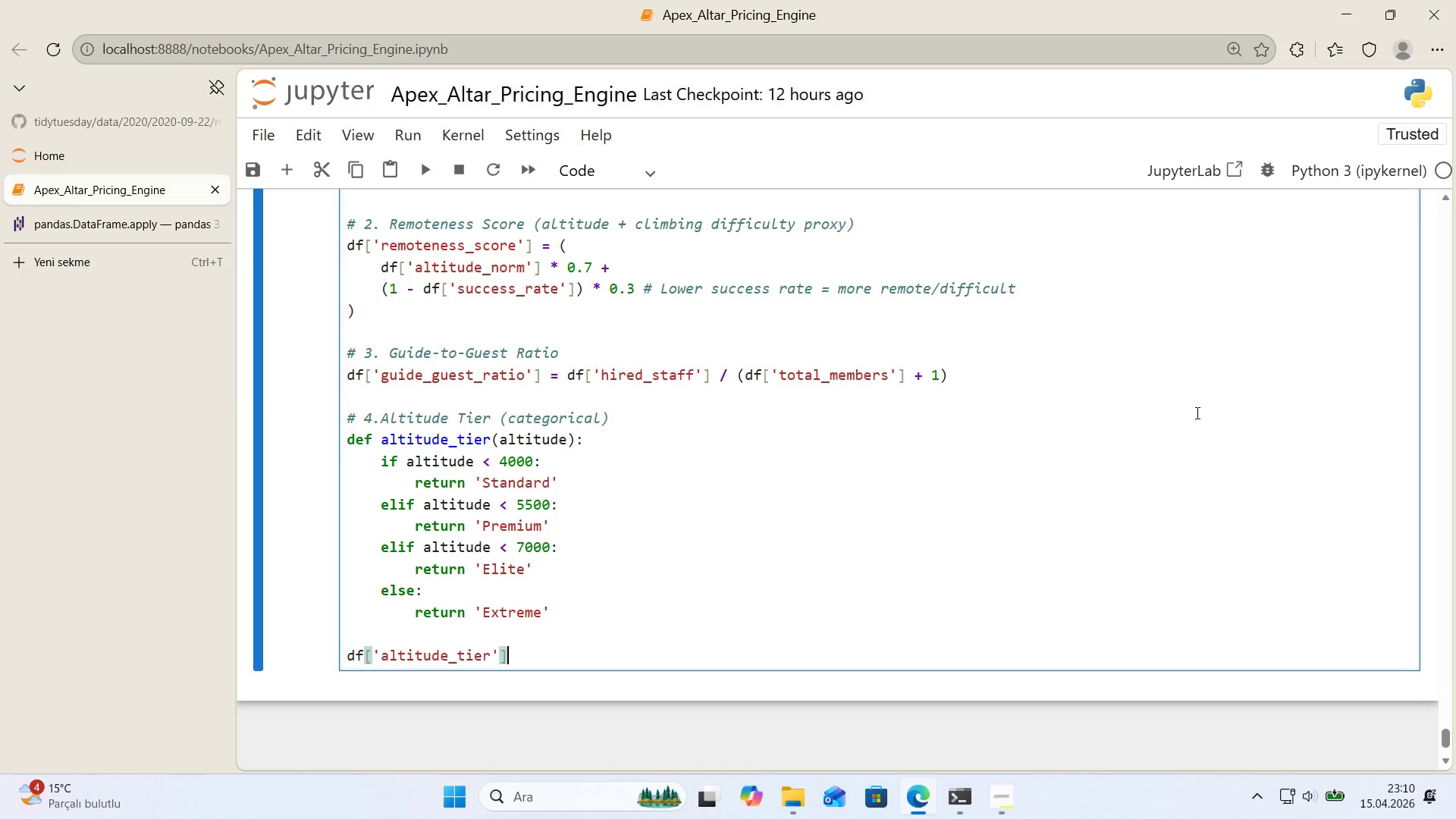 
key(ArrowRight)
 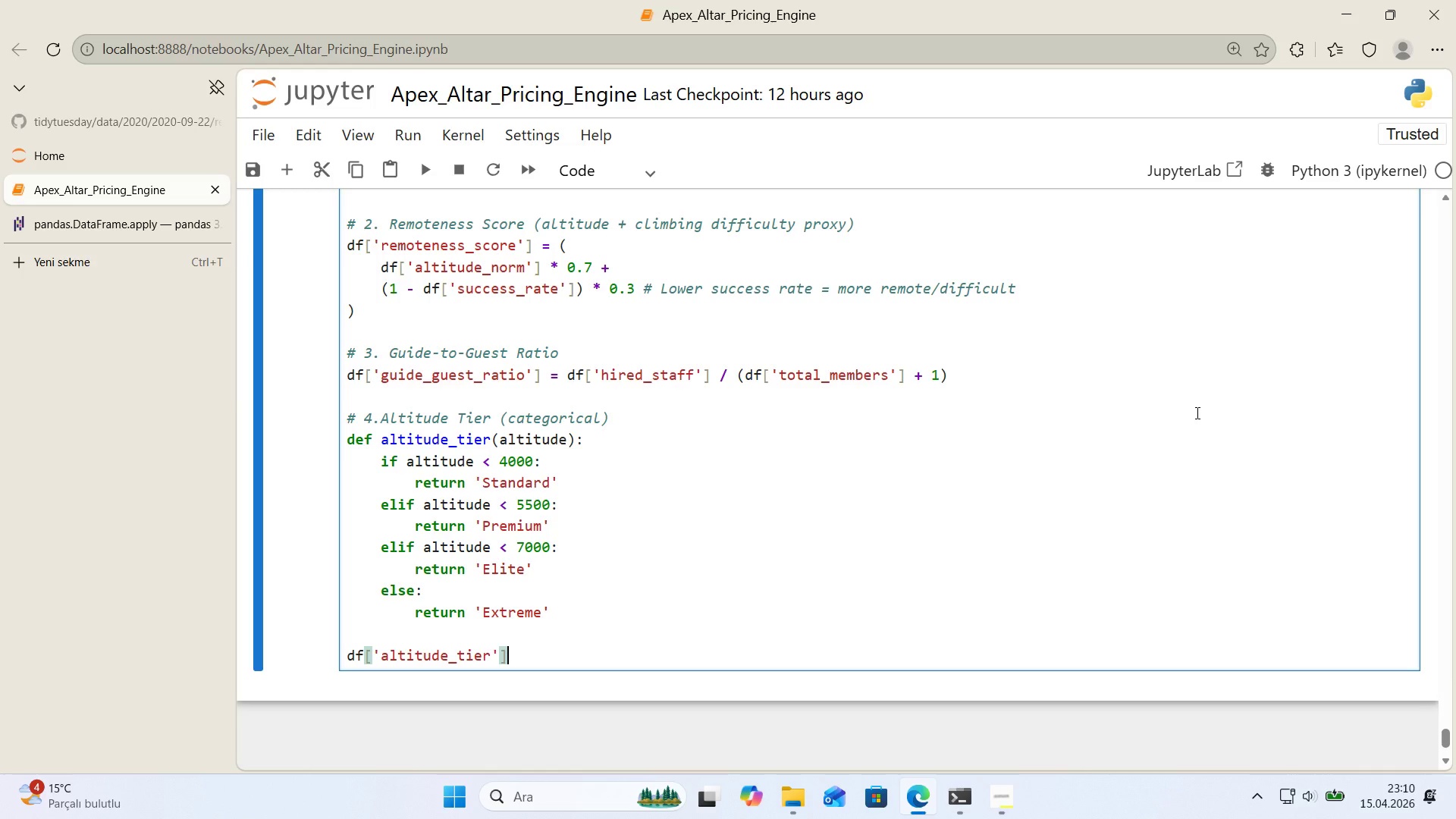 
key(ArrowRight)
 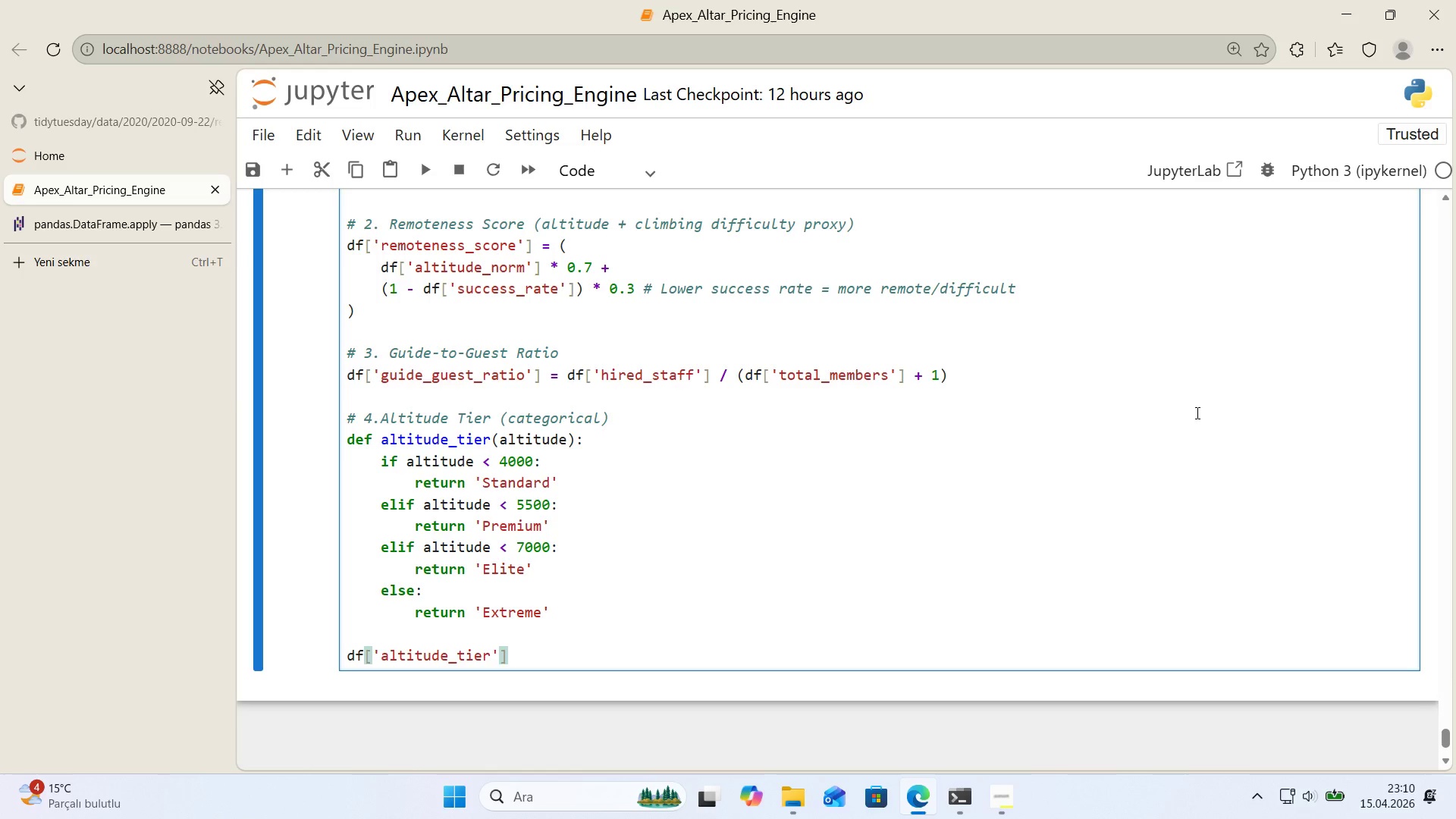 
type( ) df)
 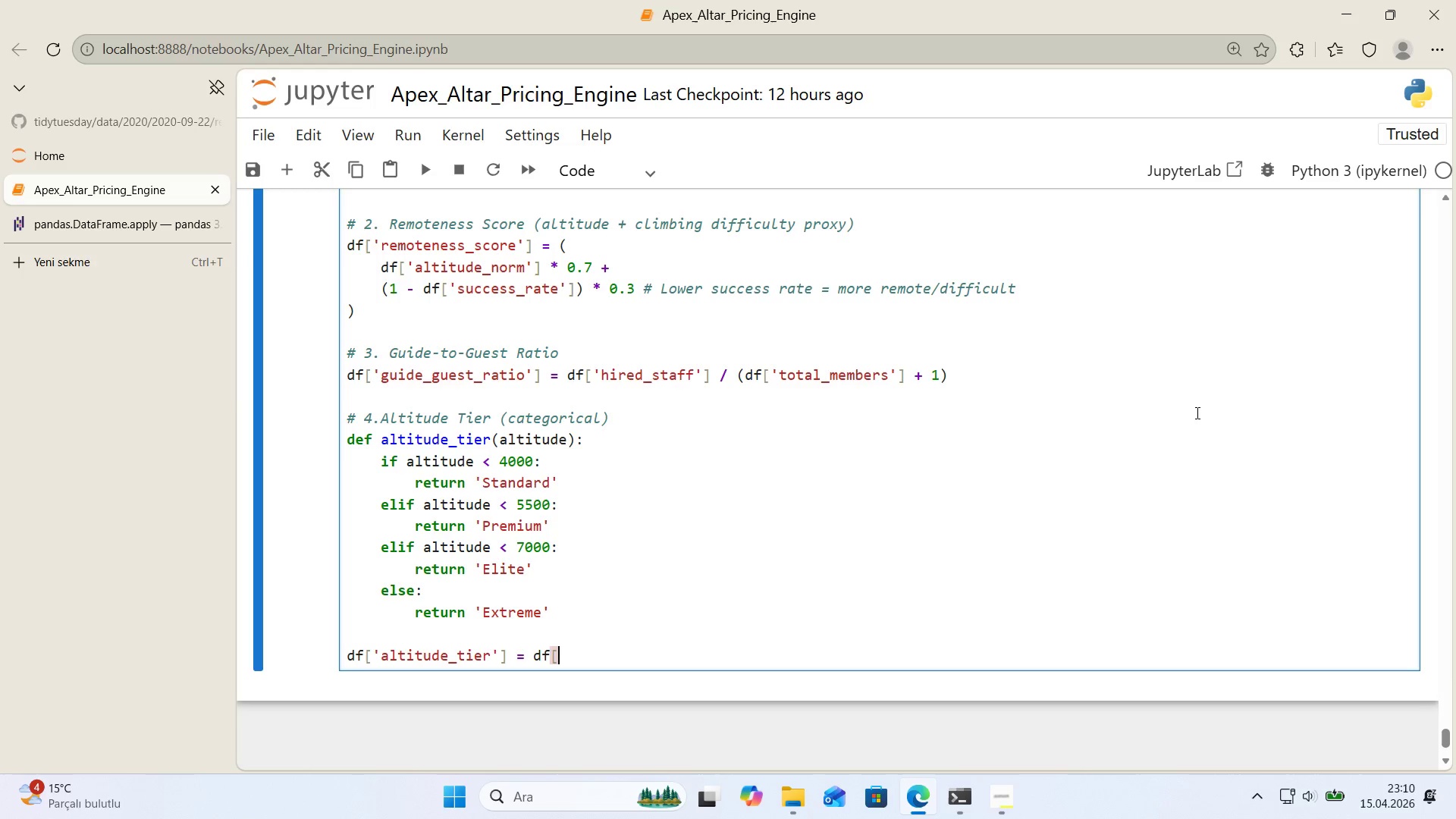 
key(Alt+Control+8)
 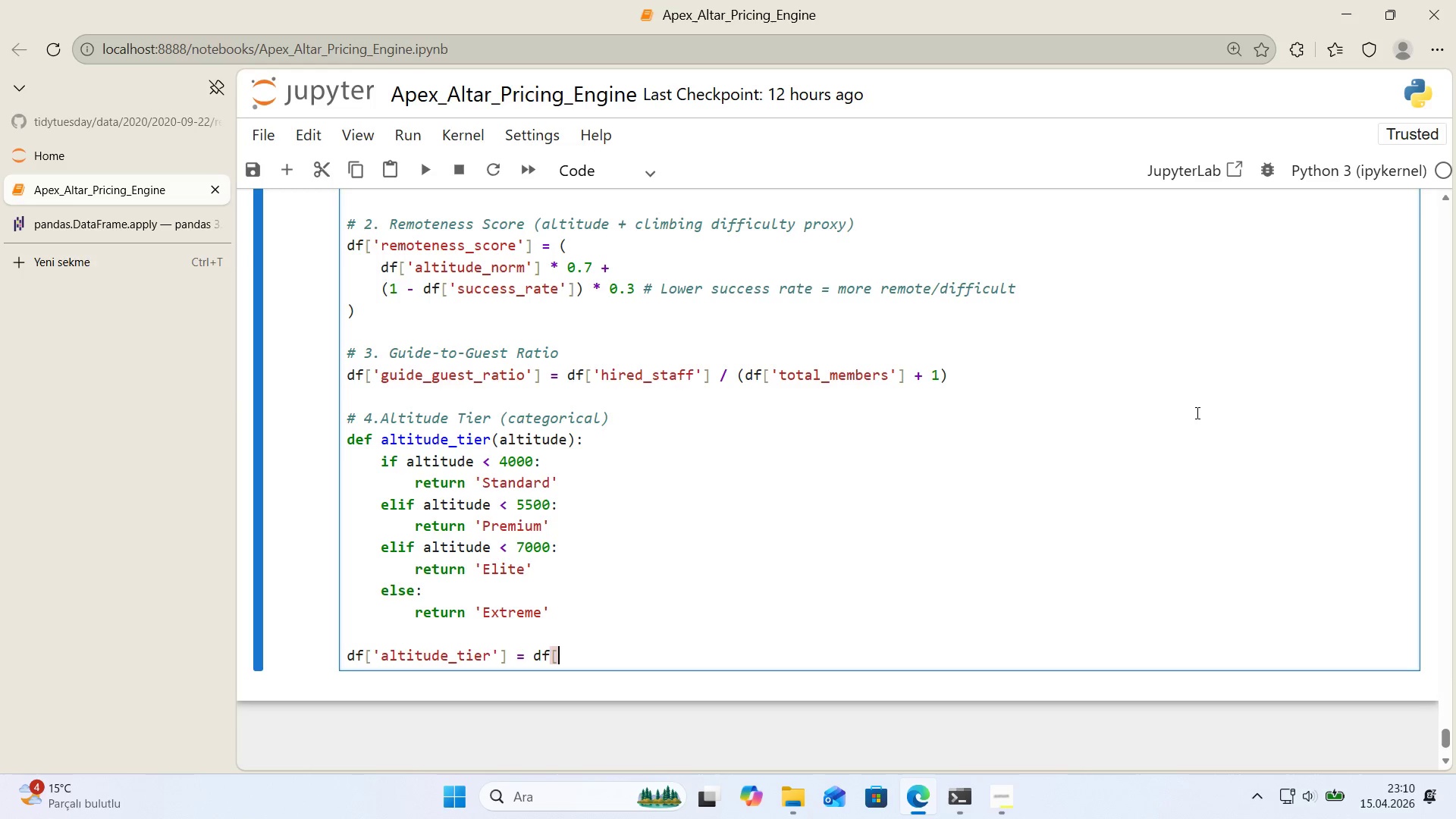 
key(Alt+Control+9)
 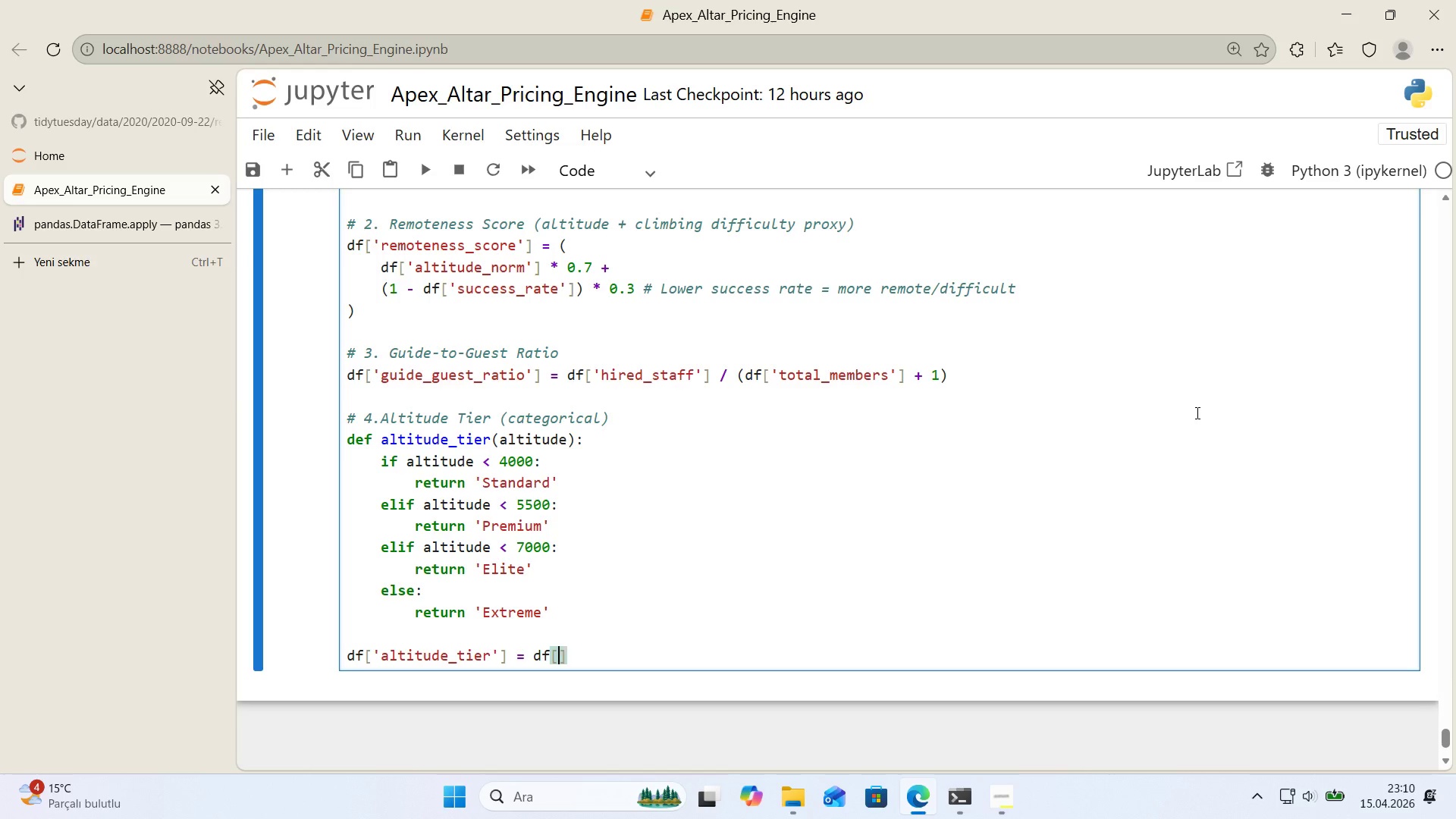 
key(ArrowLeft)
 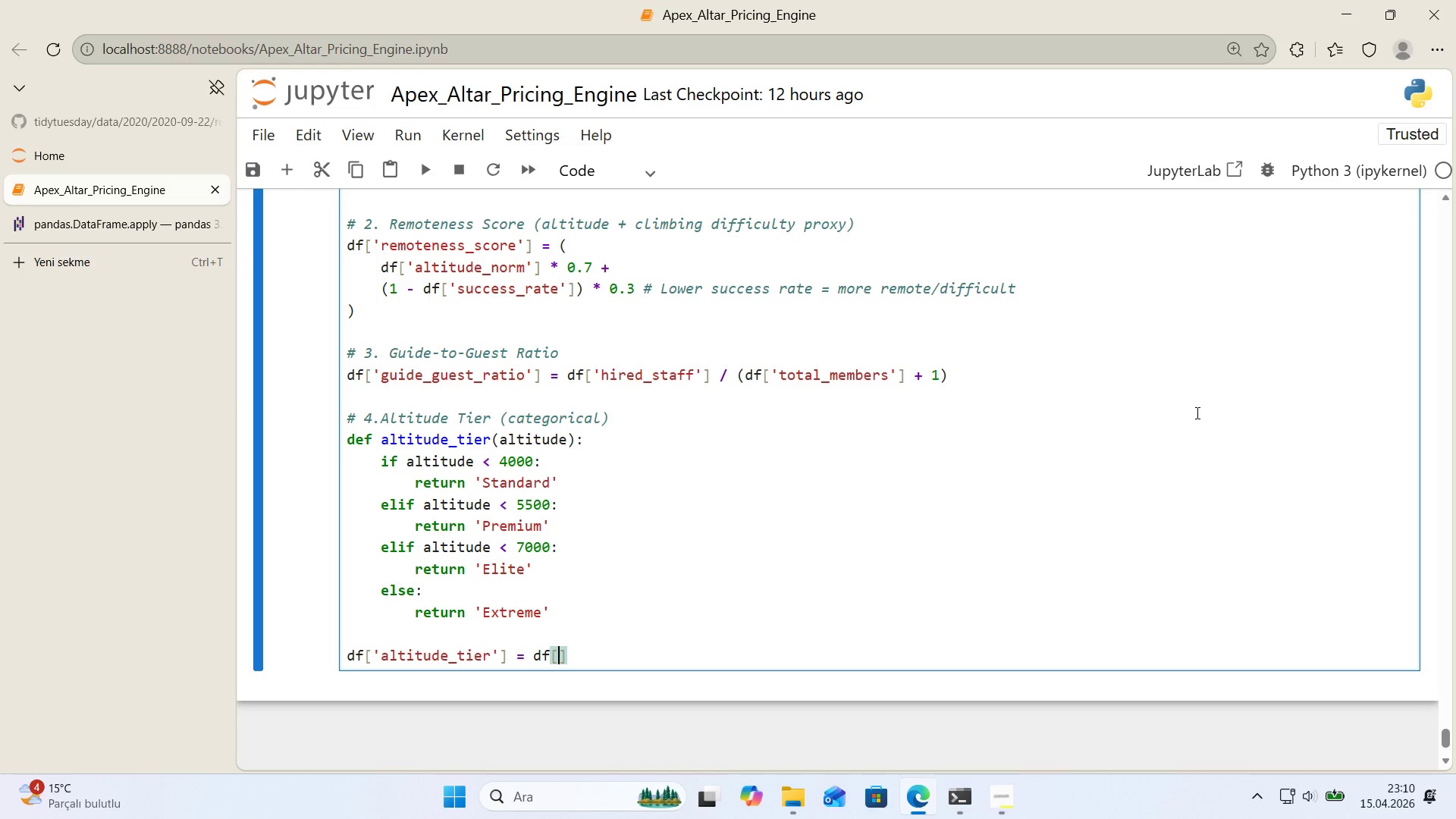 
type(@@)
 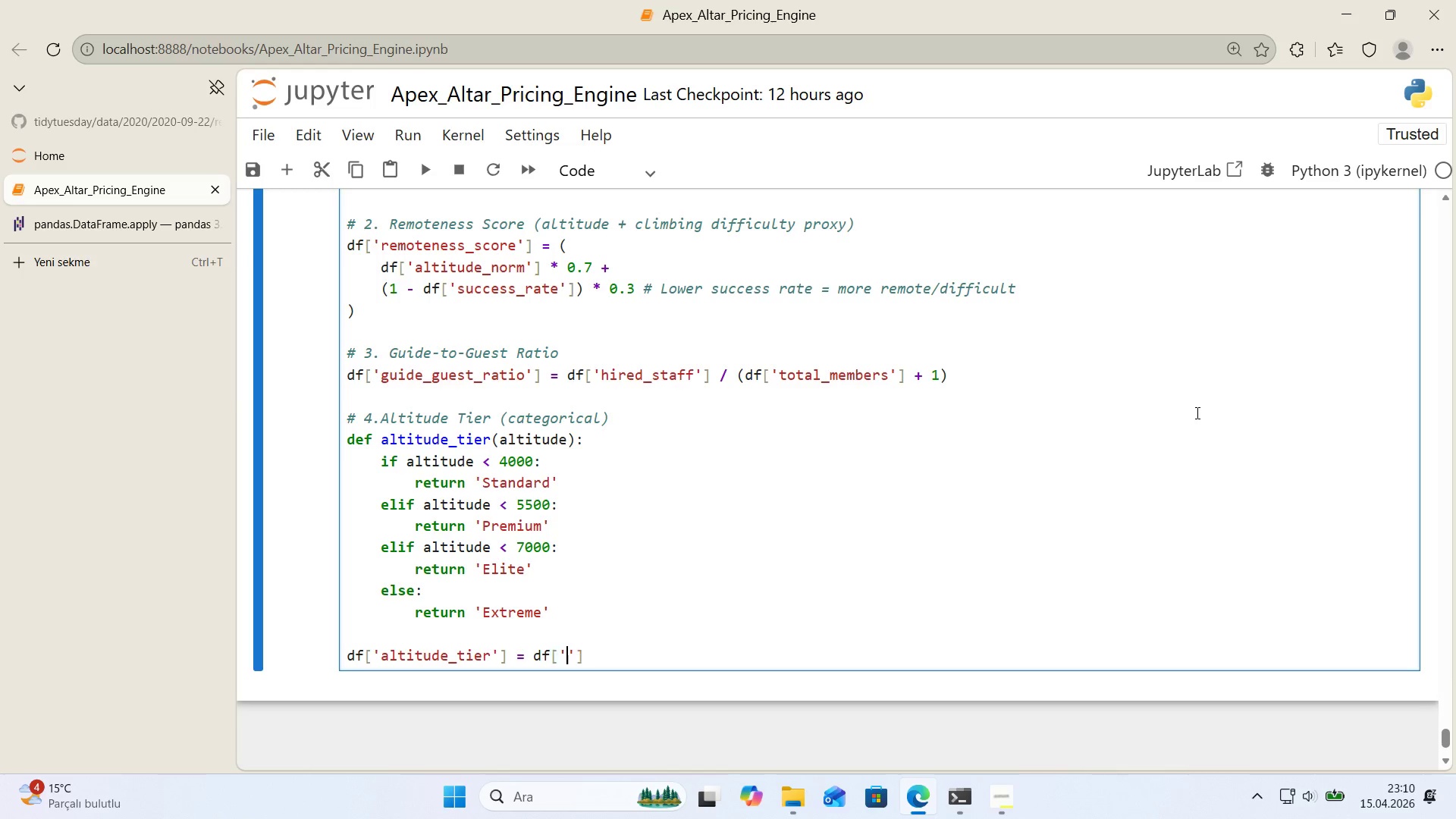 
key(ArrowLeft)
 